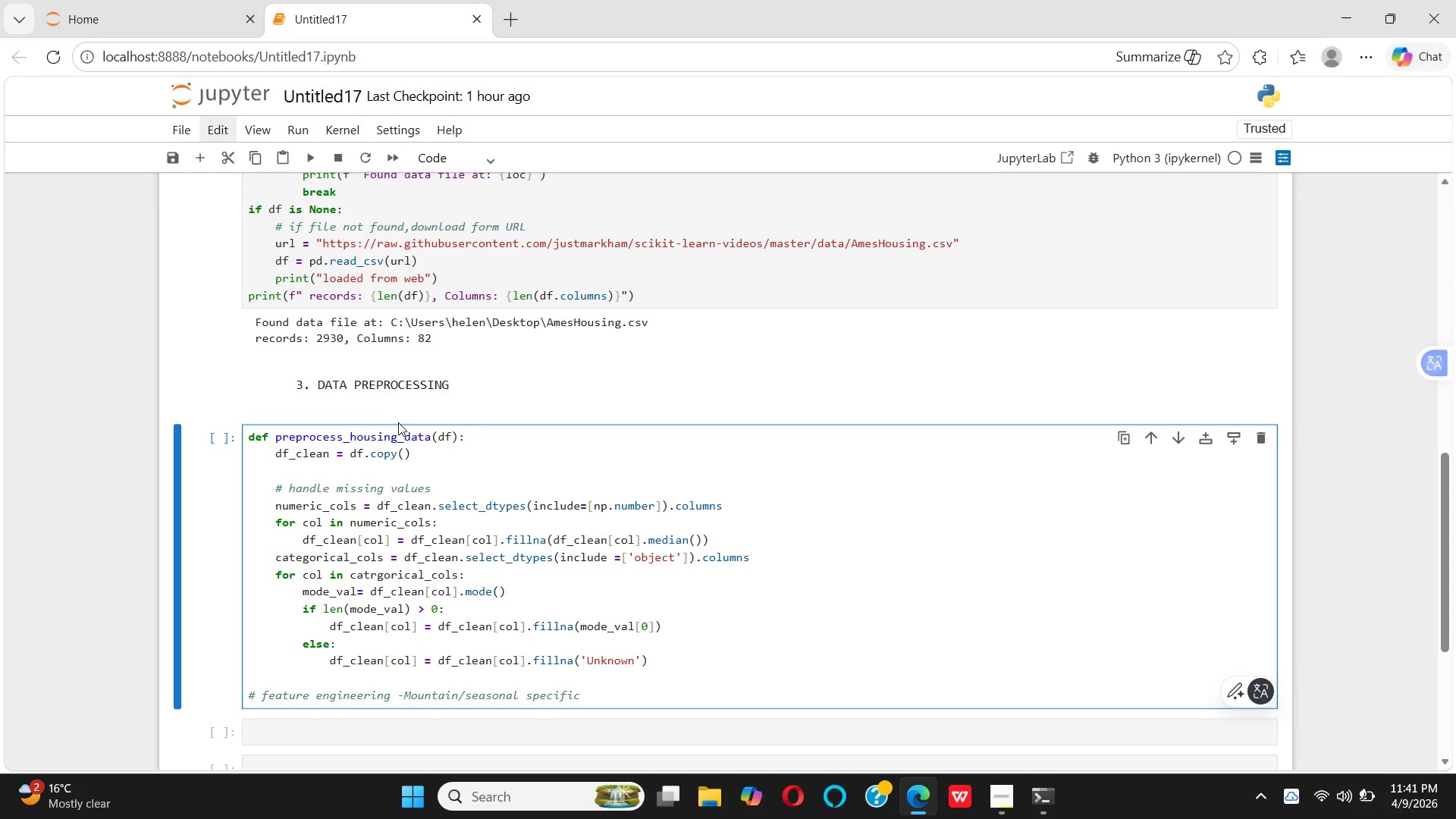 
key(Enter)
 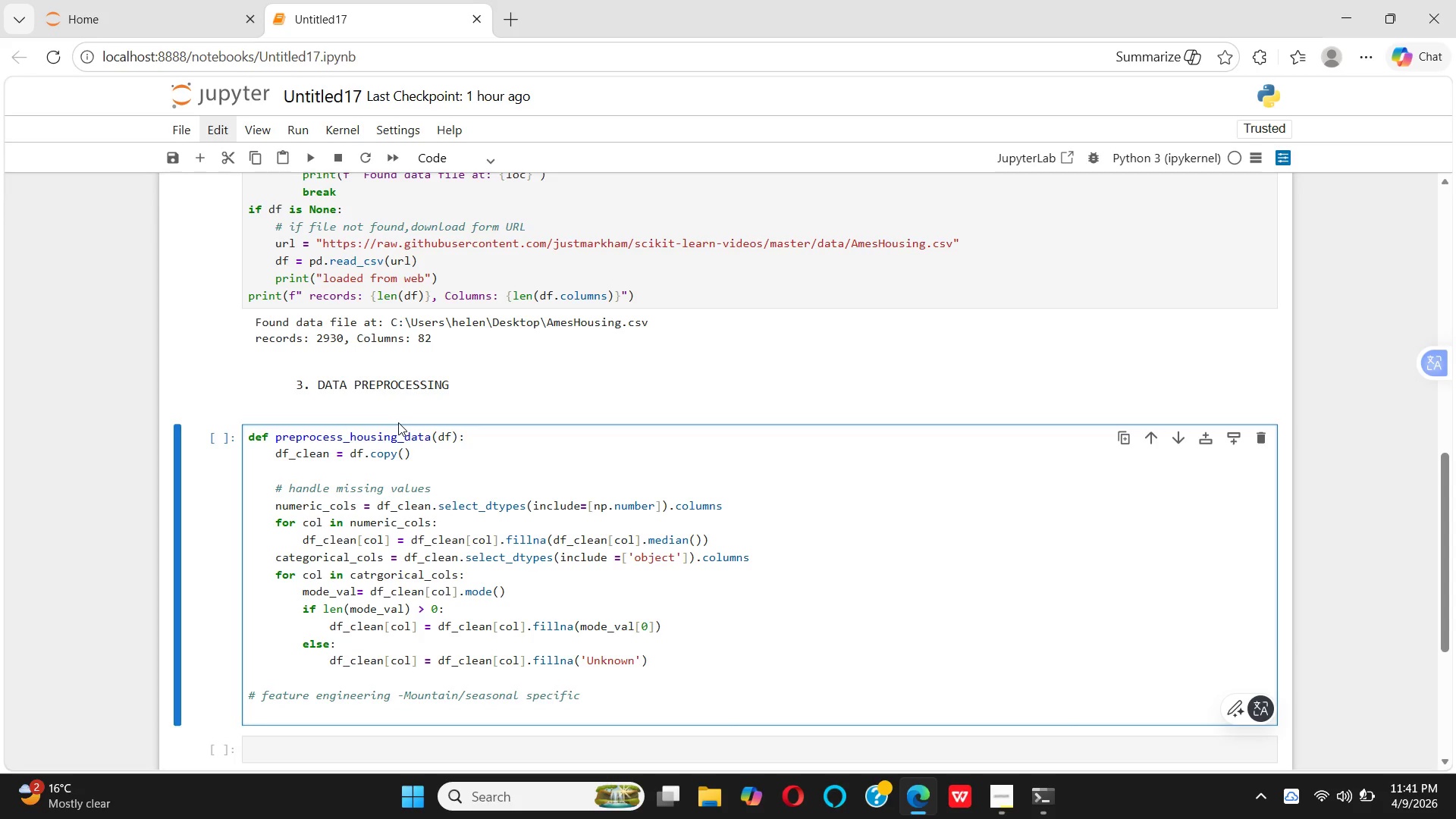 
wait(5.81)
 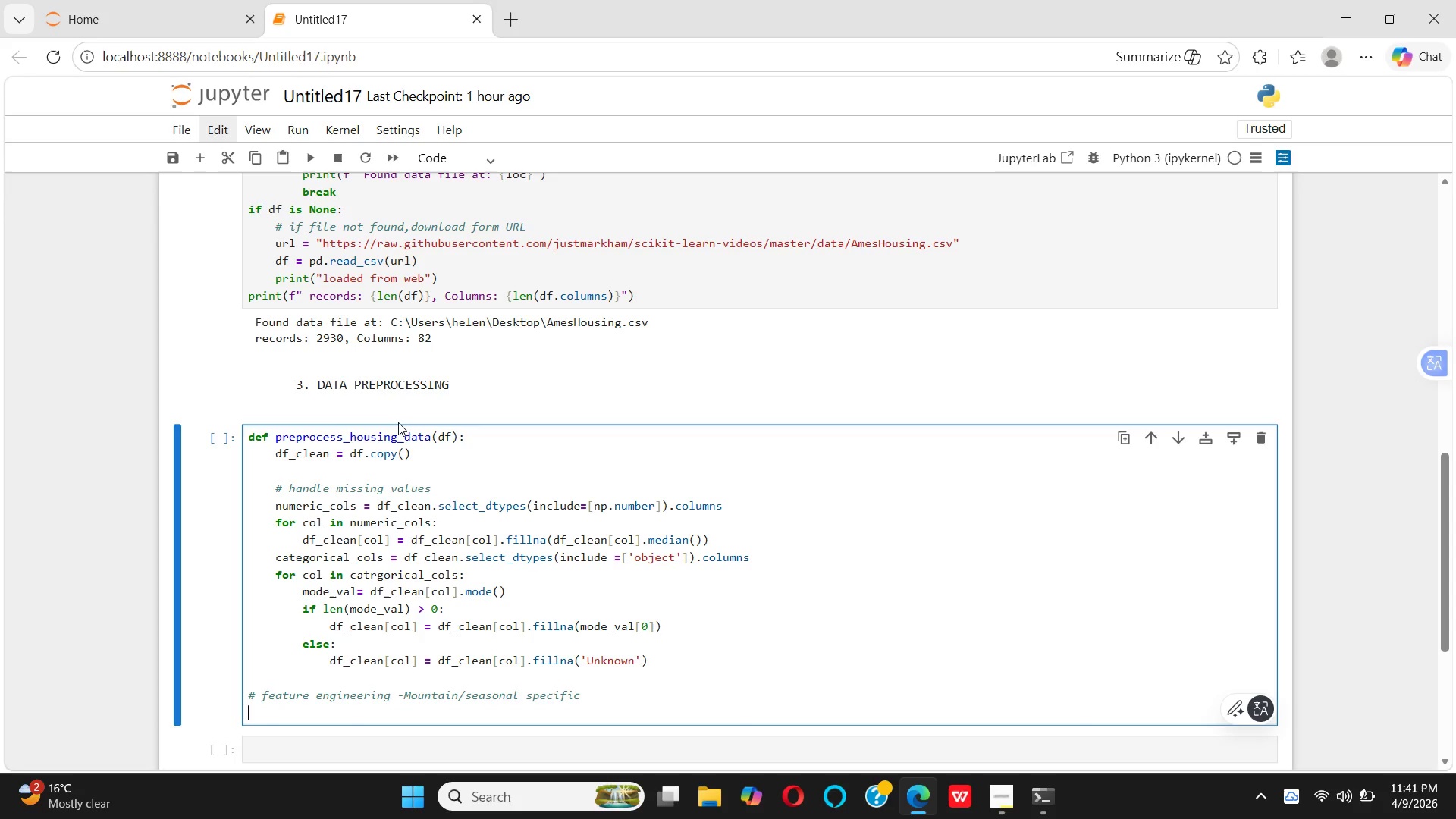 
type(QU)
 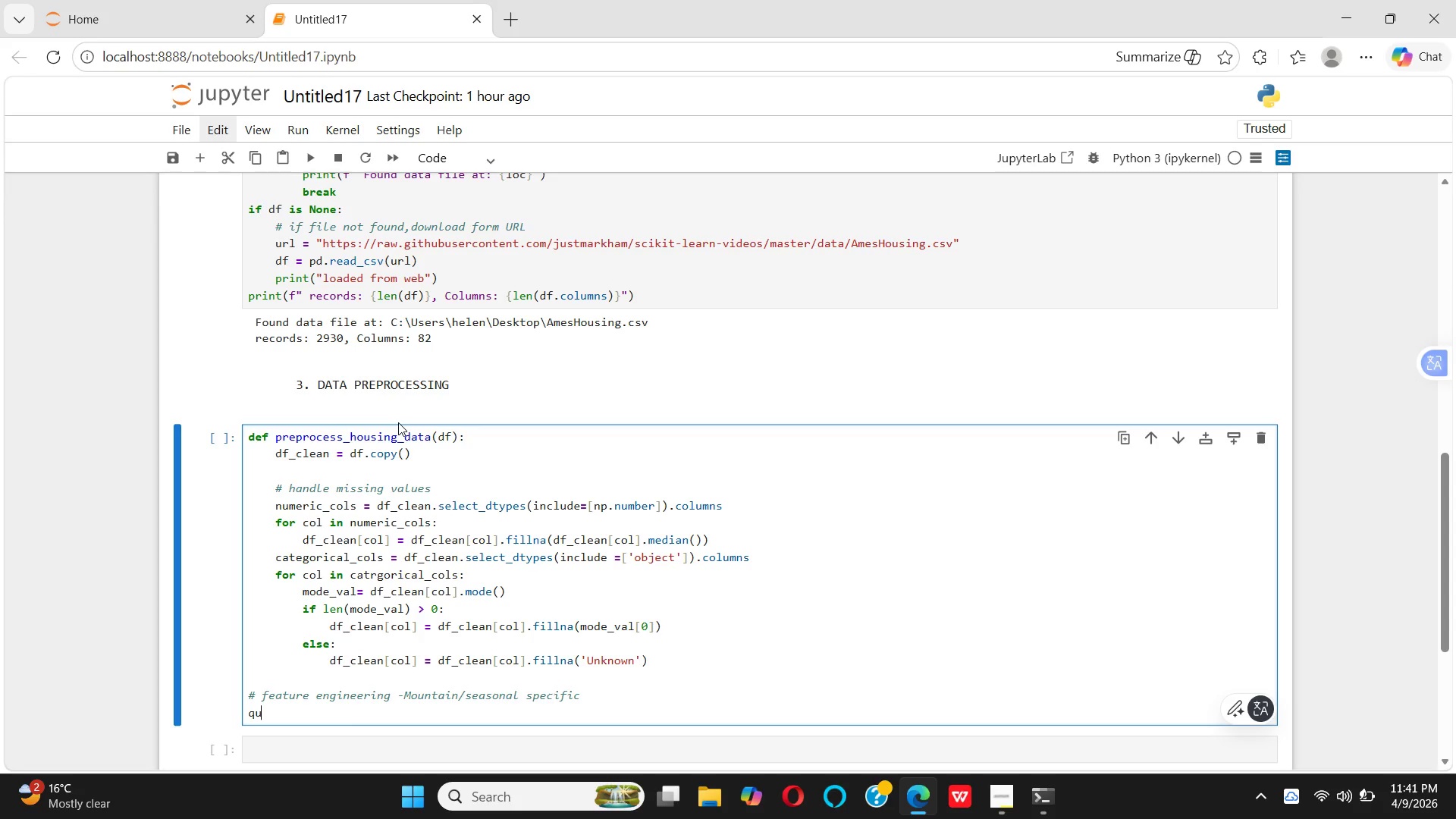 
type(LITY_MAP)
 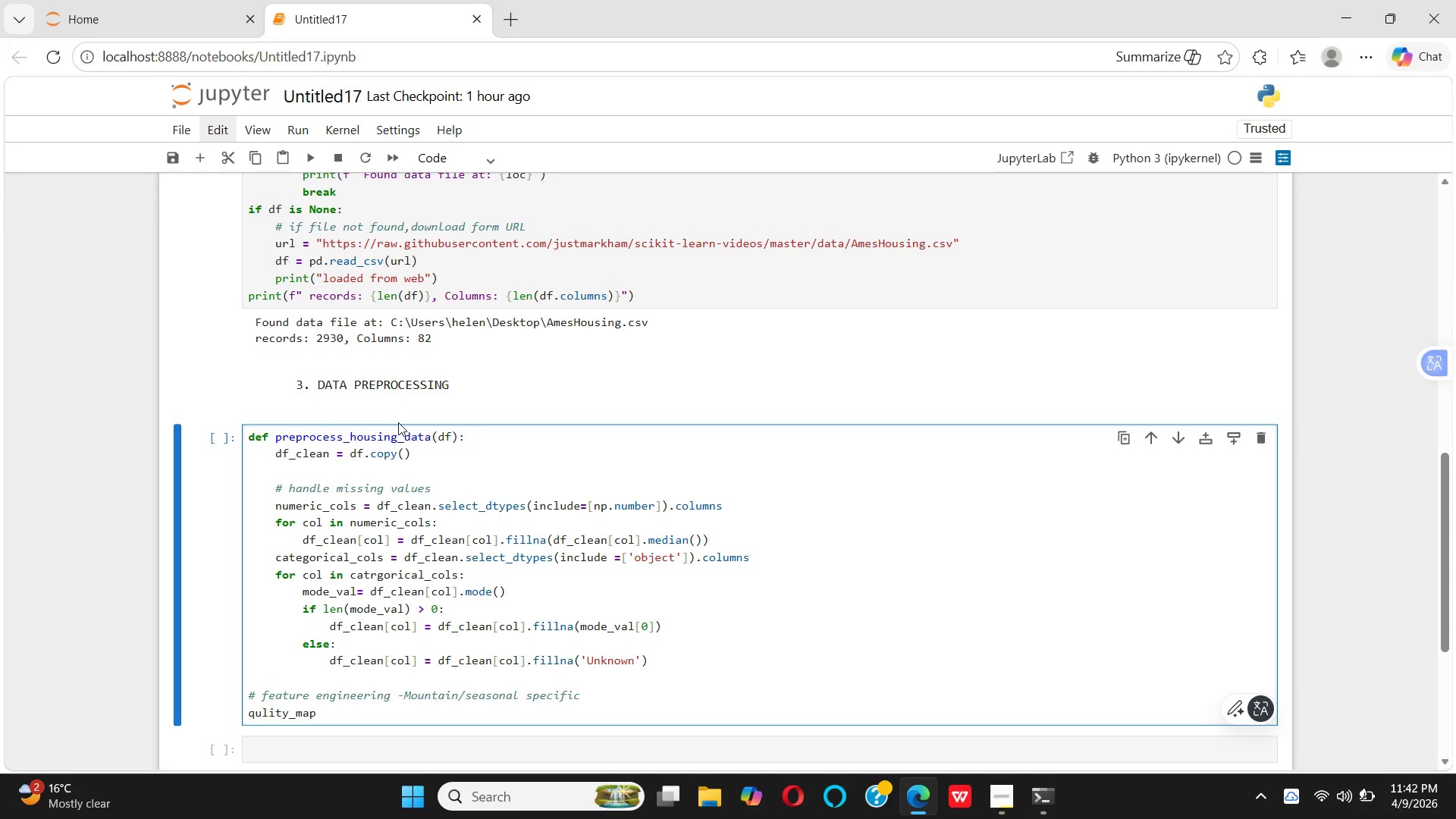 
hold_key(key=ArrowLeft, duration=0.77)
 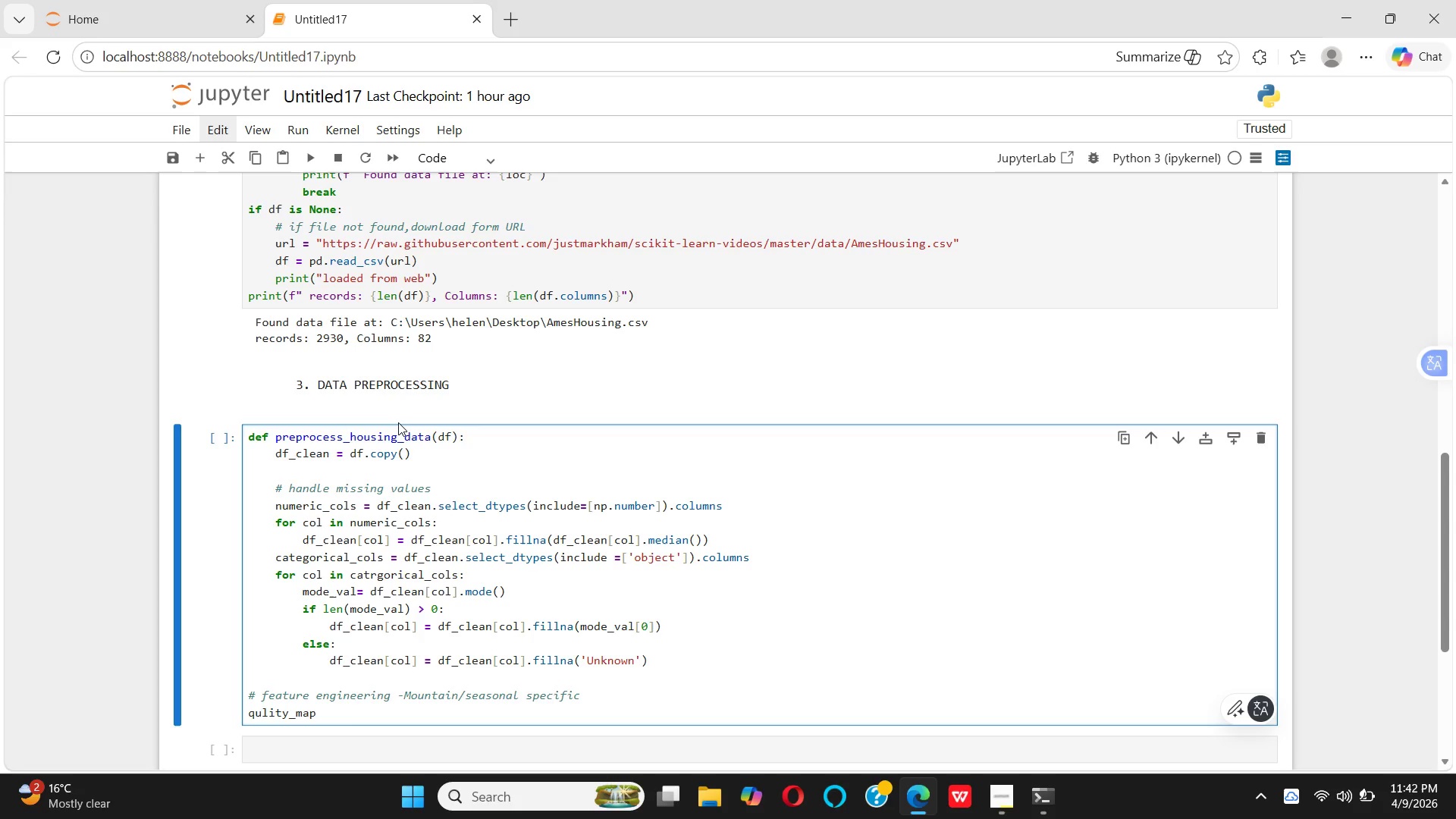 
key(ArrowRight)
 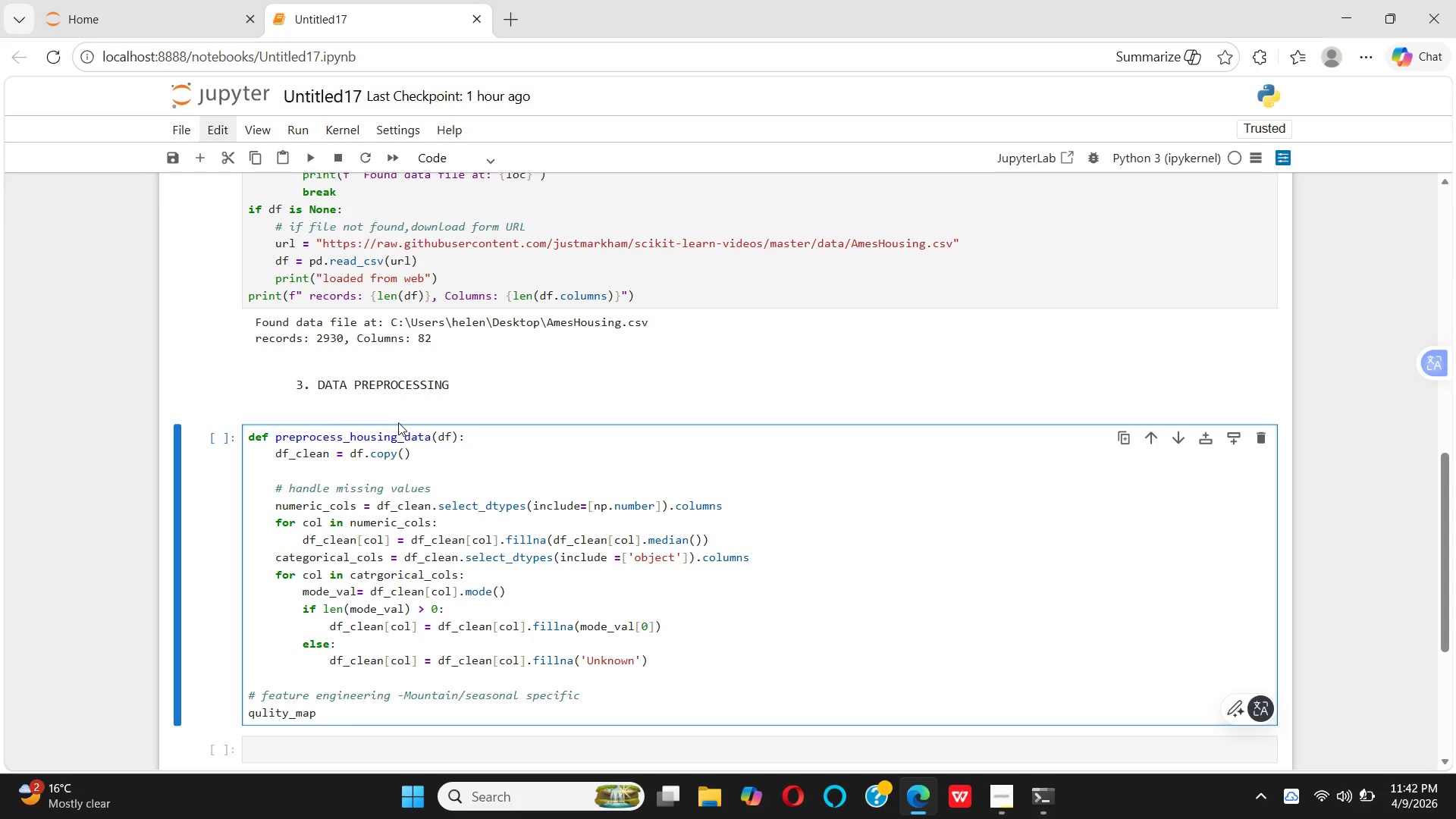 
key(A)
 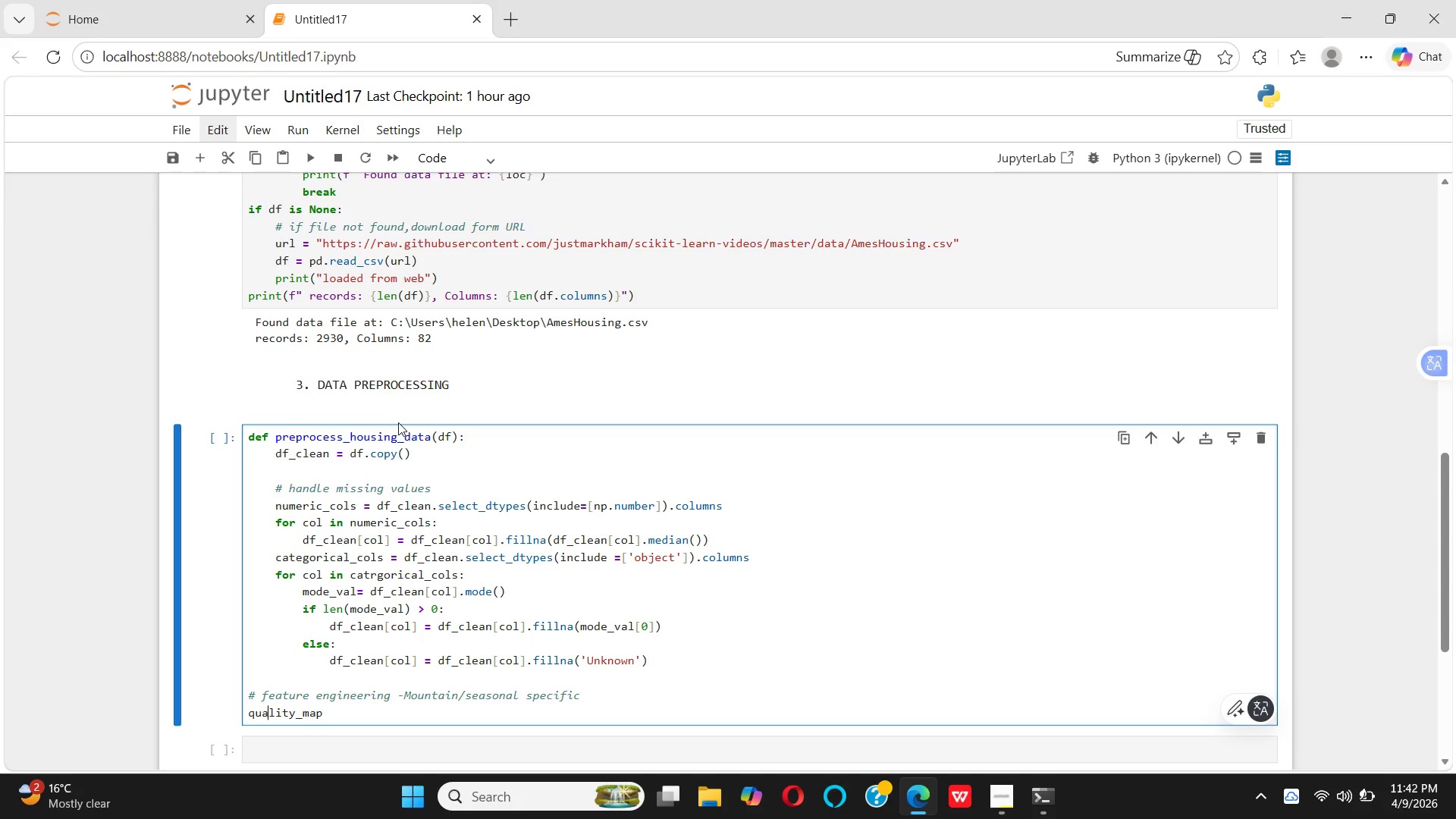 
key(ArrowRight)
 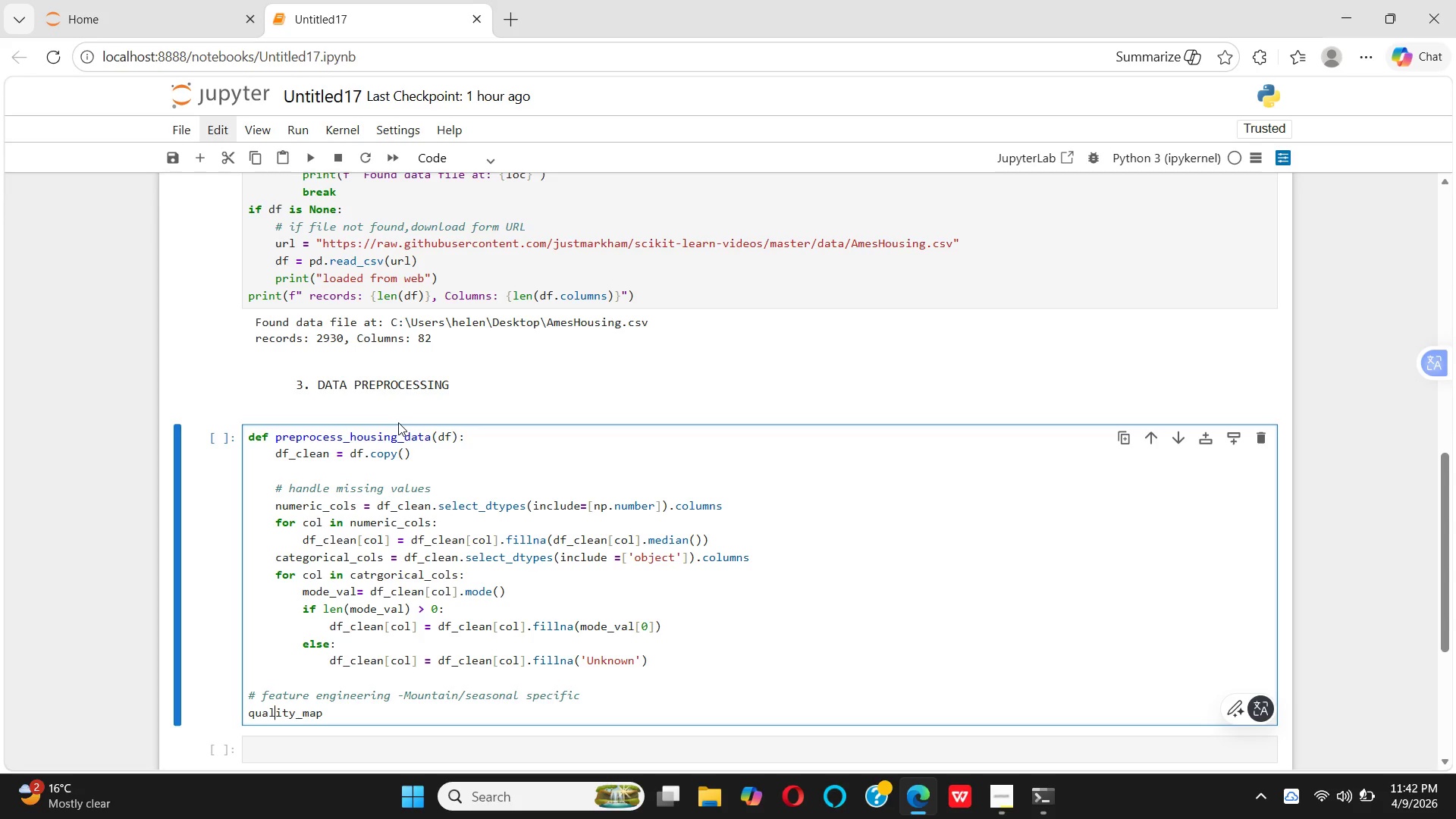 
key(ArrowRight)
 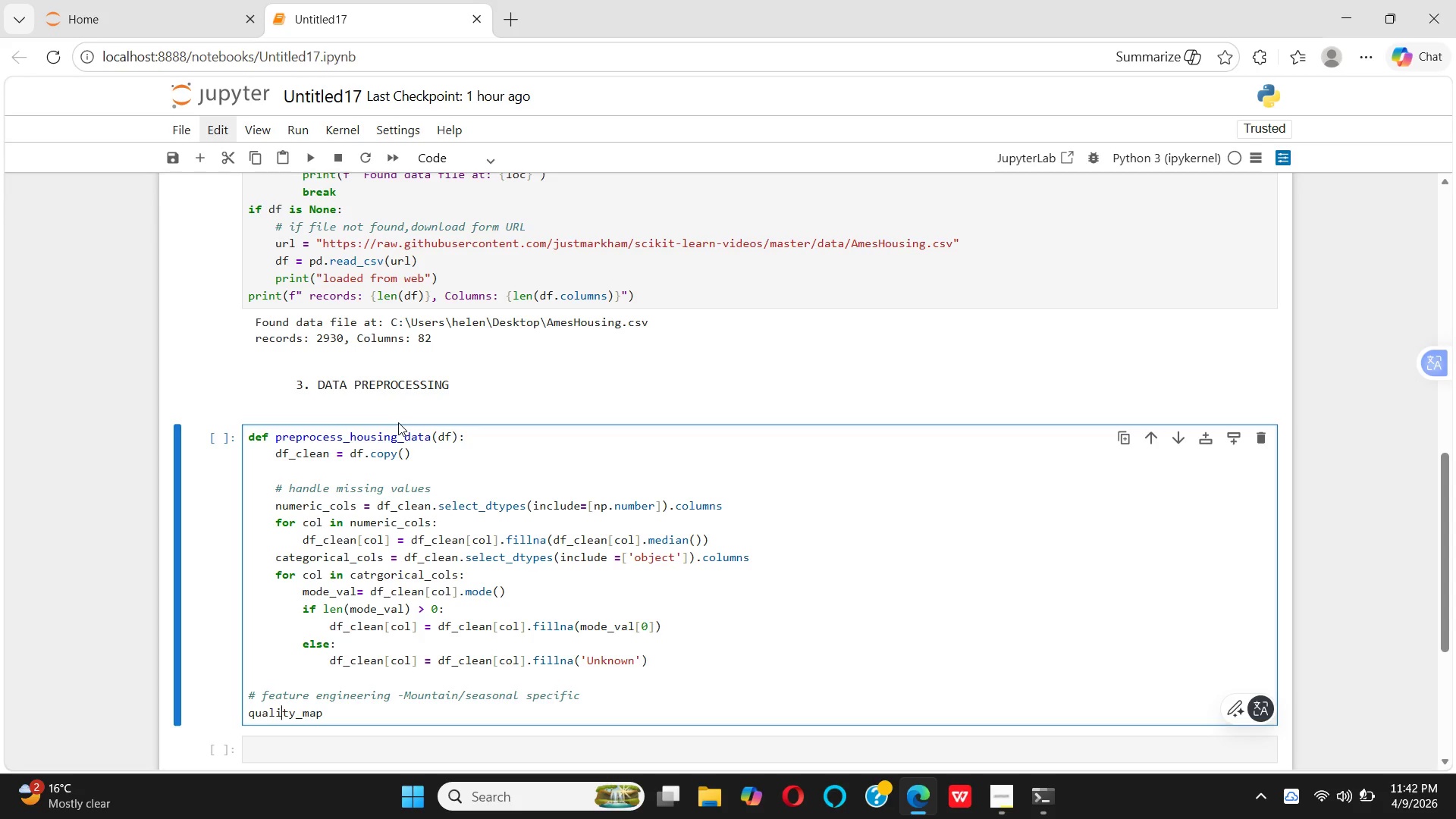 
key(ArrowRight)
 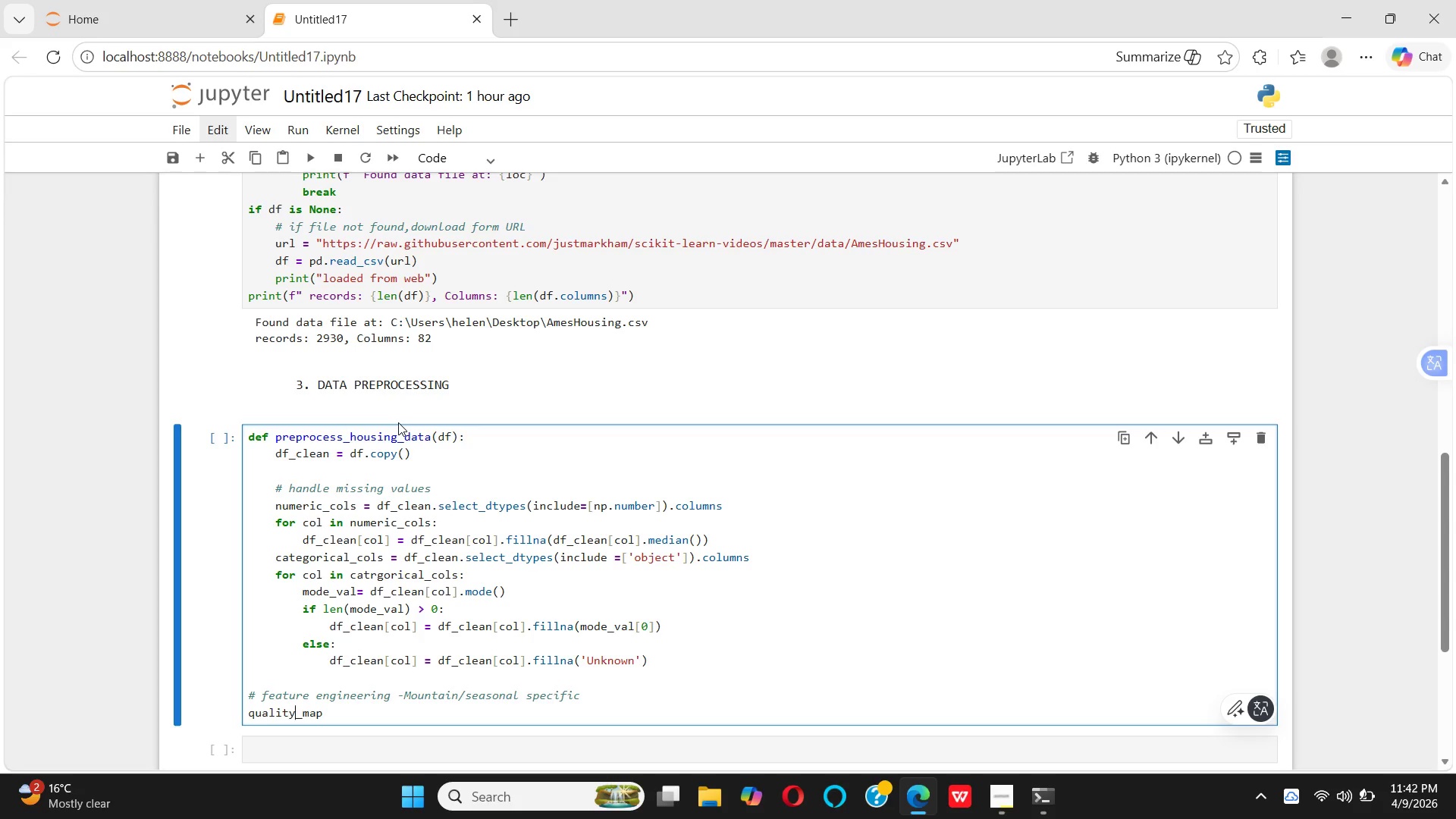 
key(ArrowRight)
 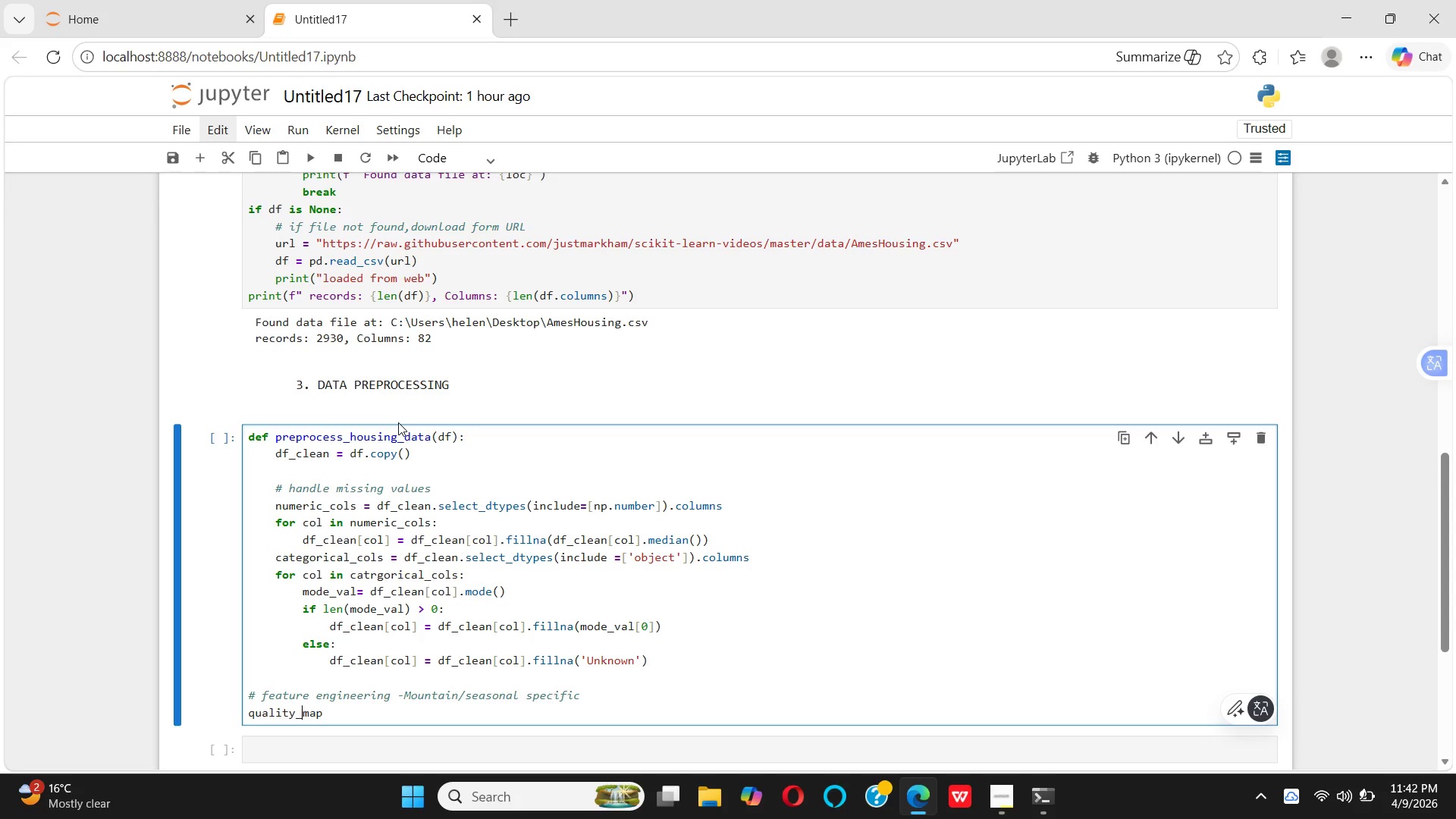 
key(ArrowRight)
 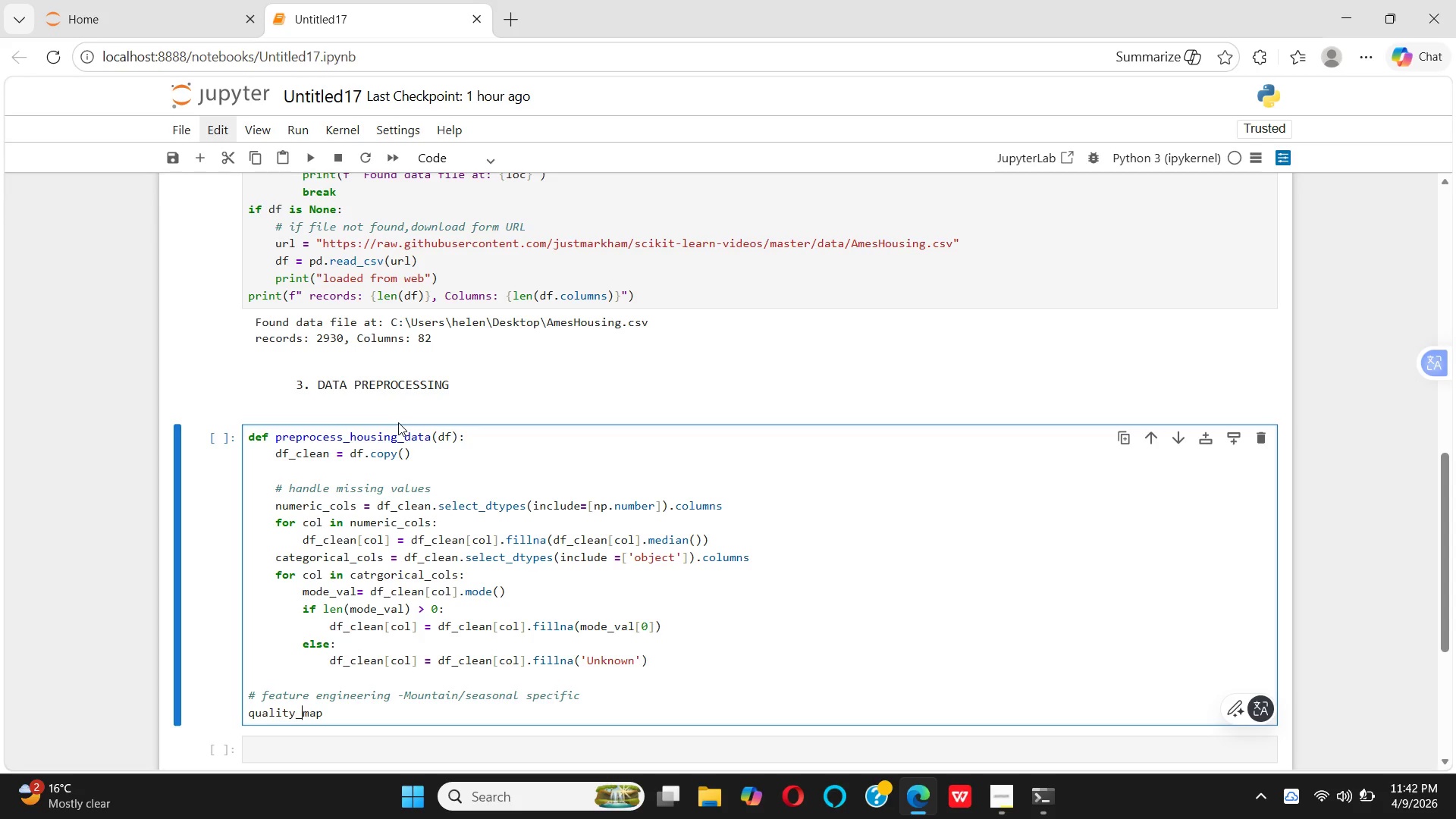 
key(ArrowRight)
 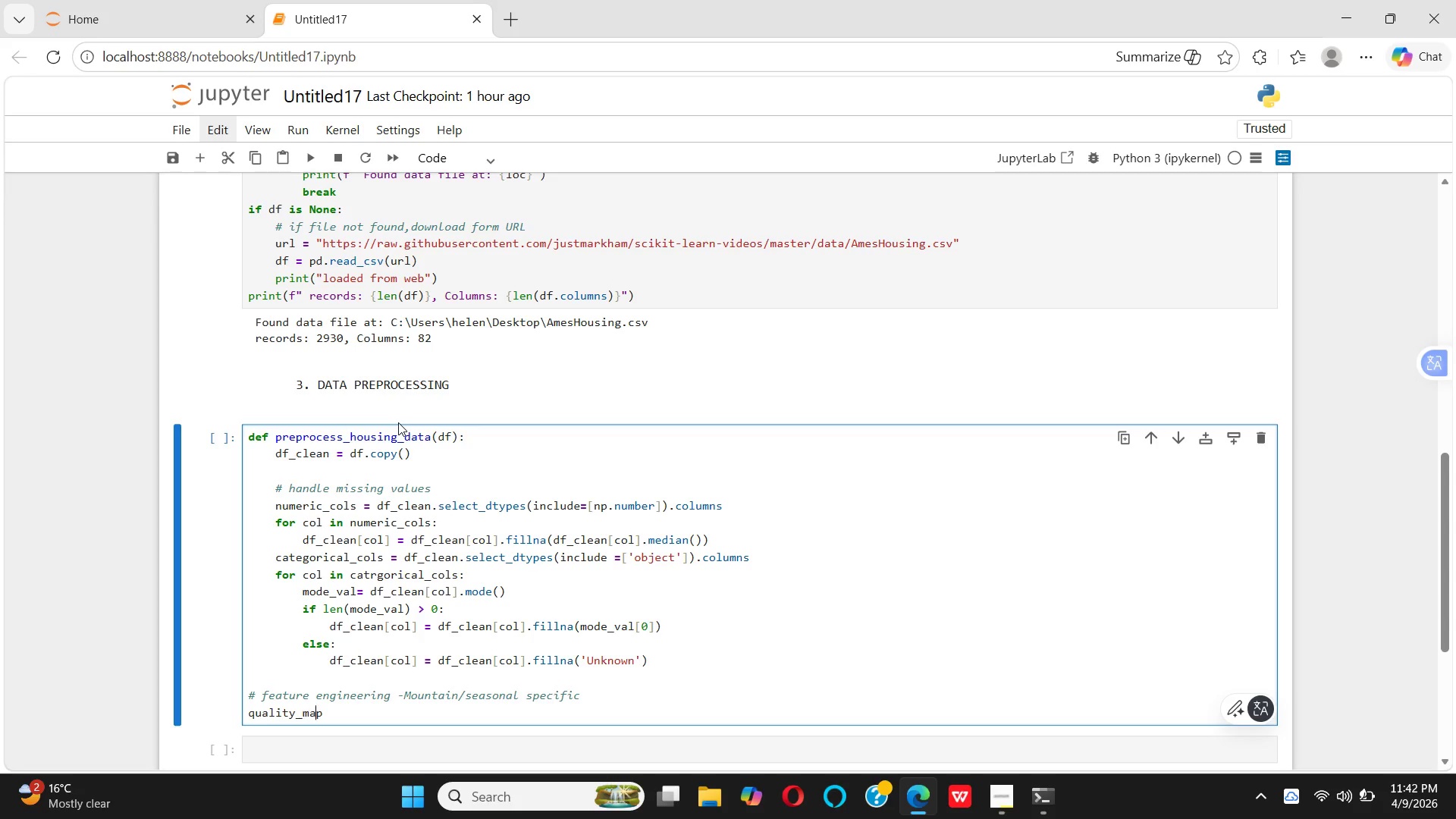 
key(ArrowRight)
 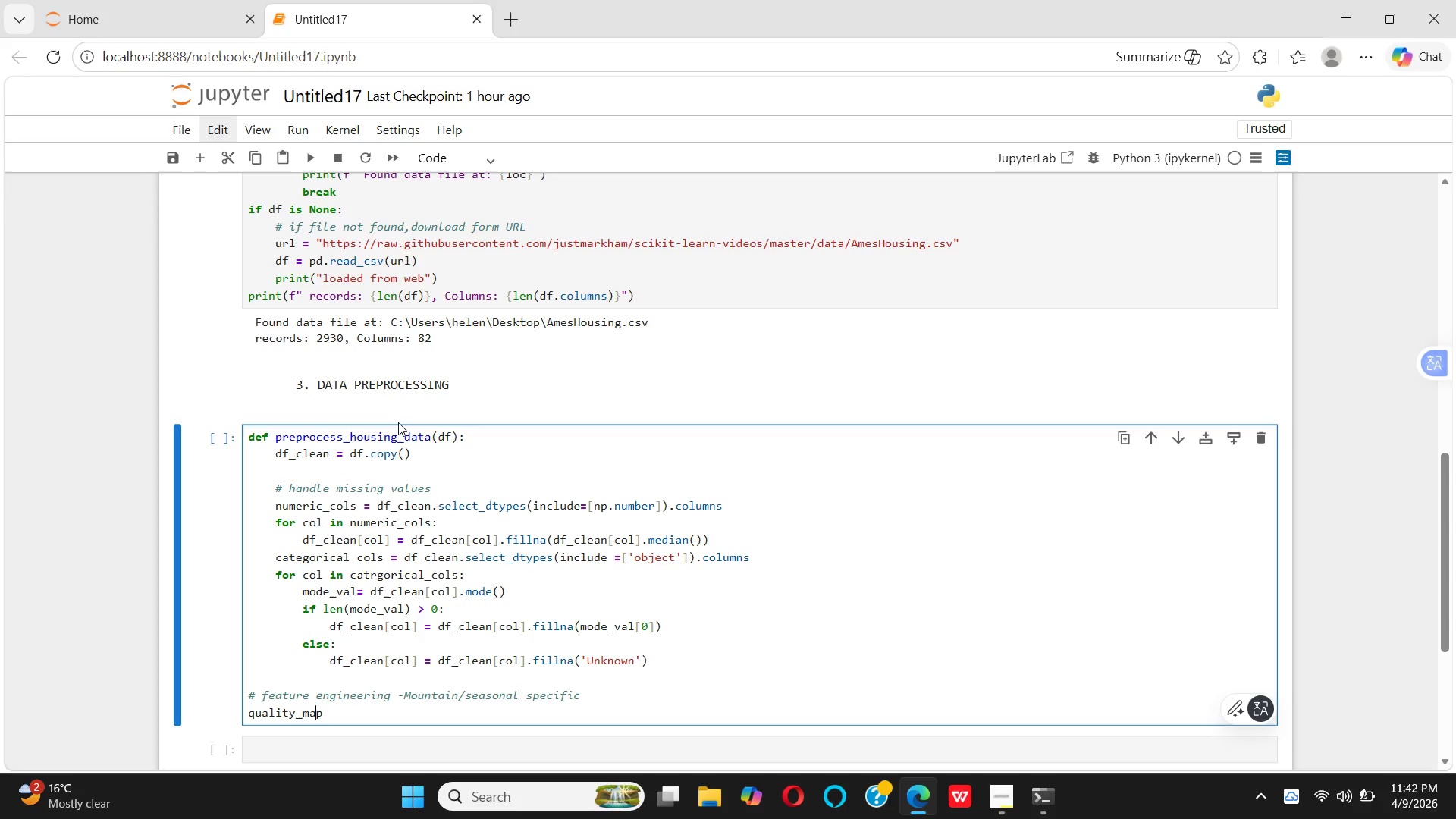 
key(ArrowRight)
 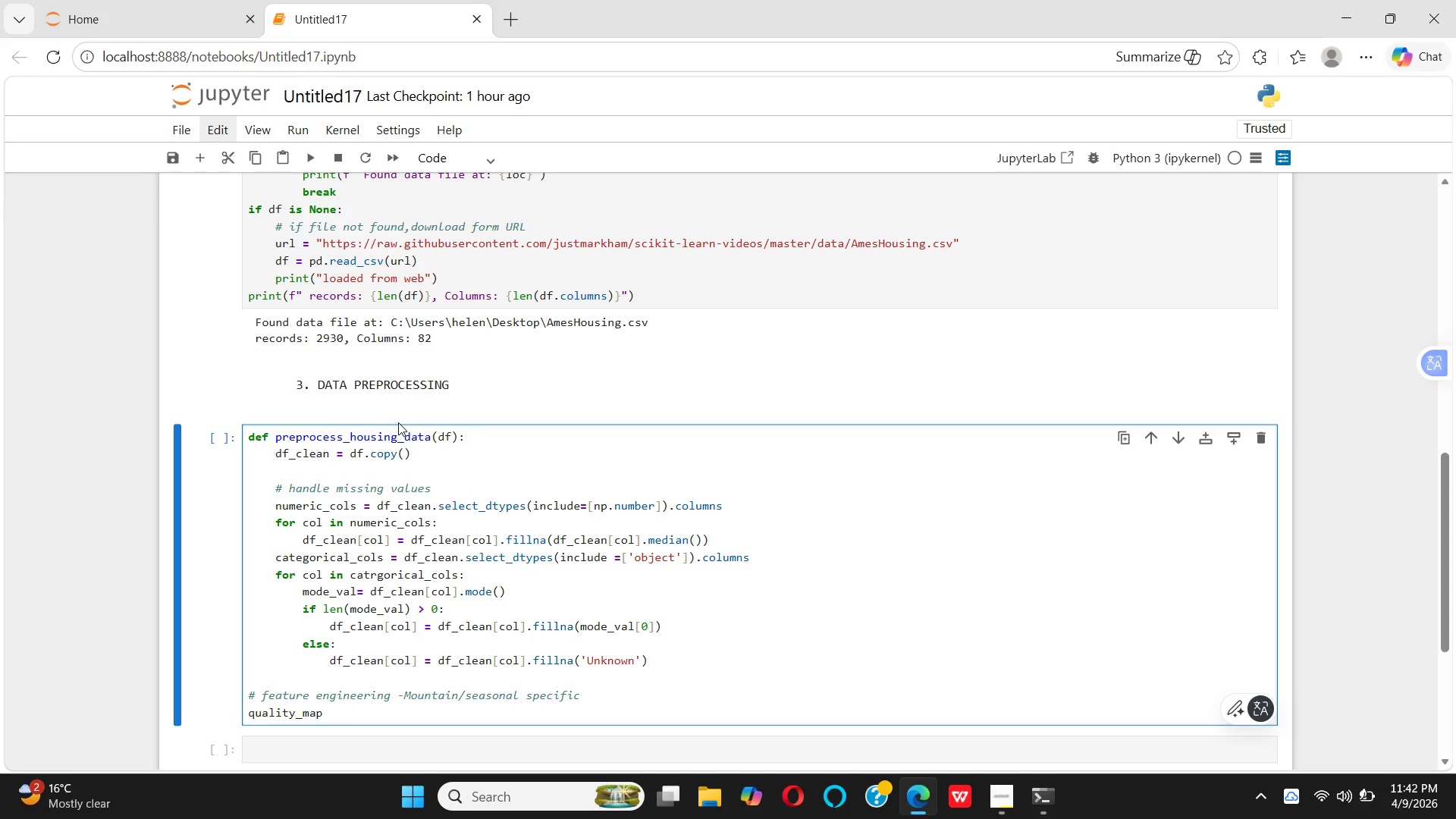 
key(Space)
 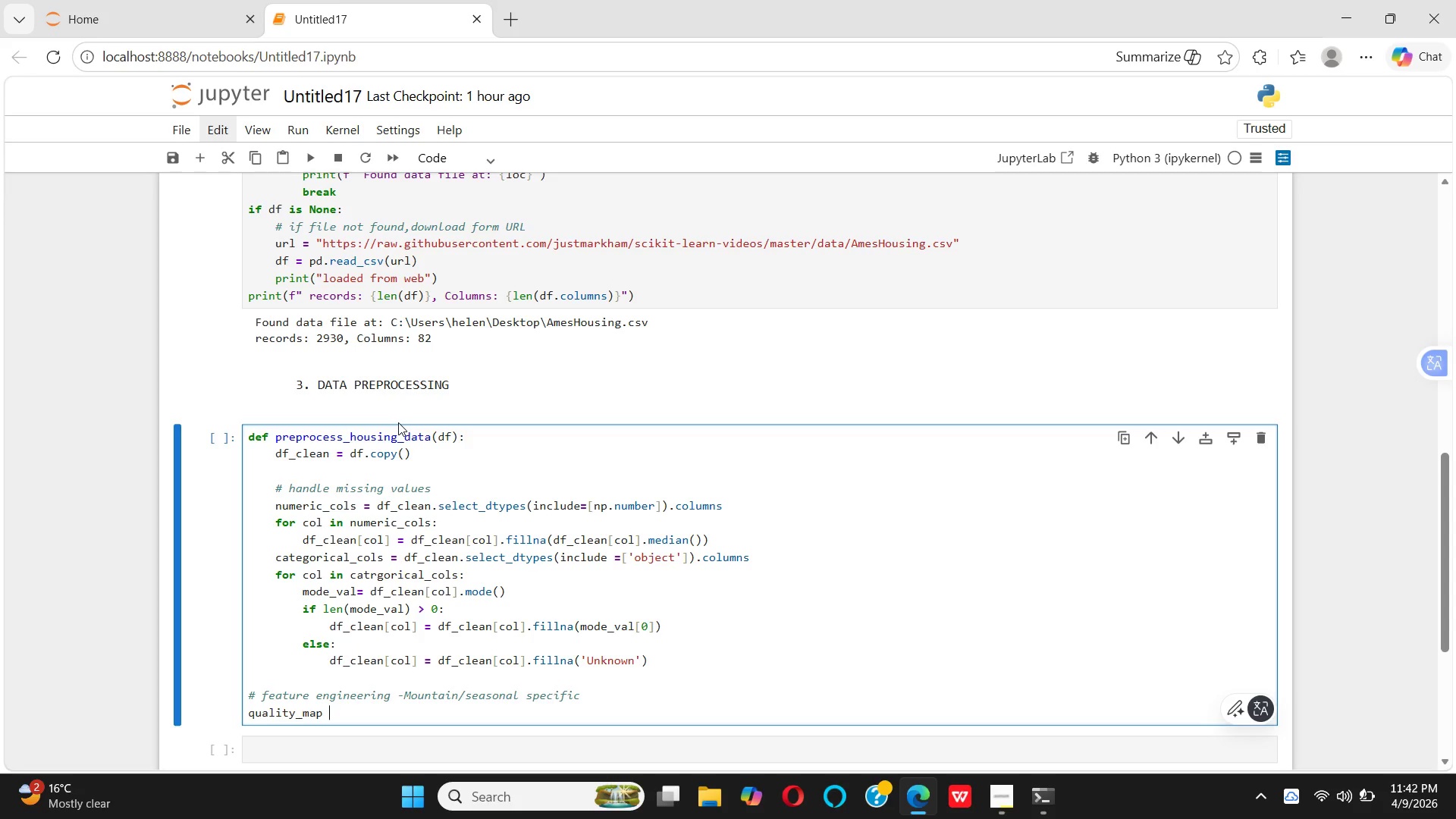 
key(Equal)
 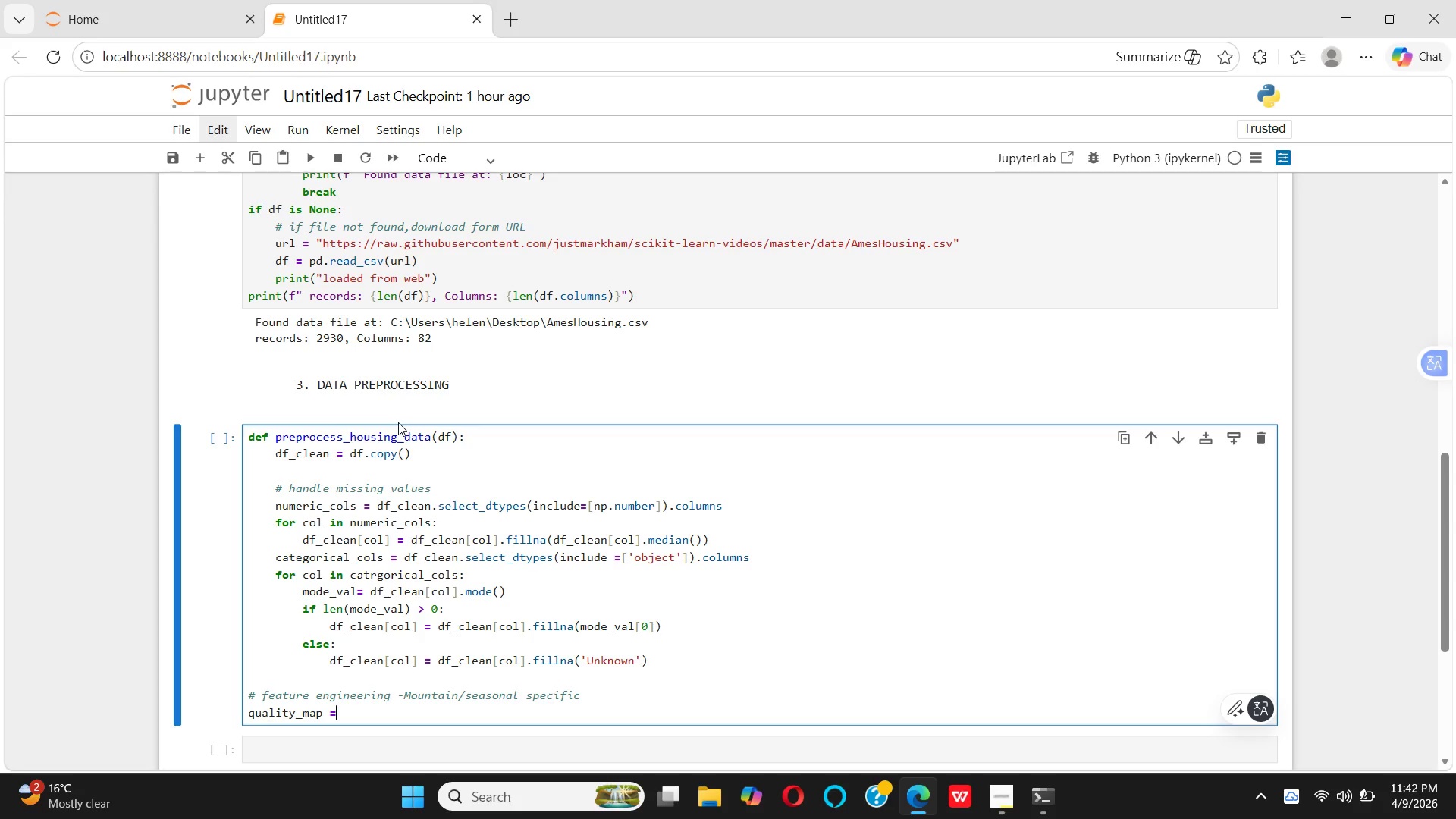 
key(Space)
 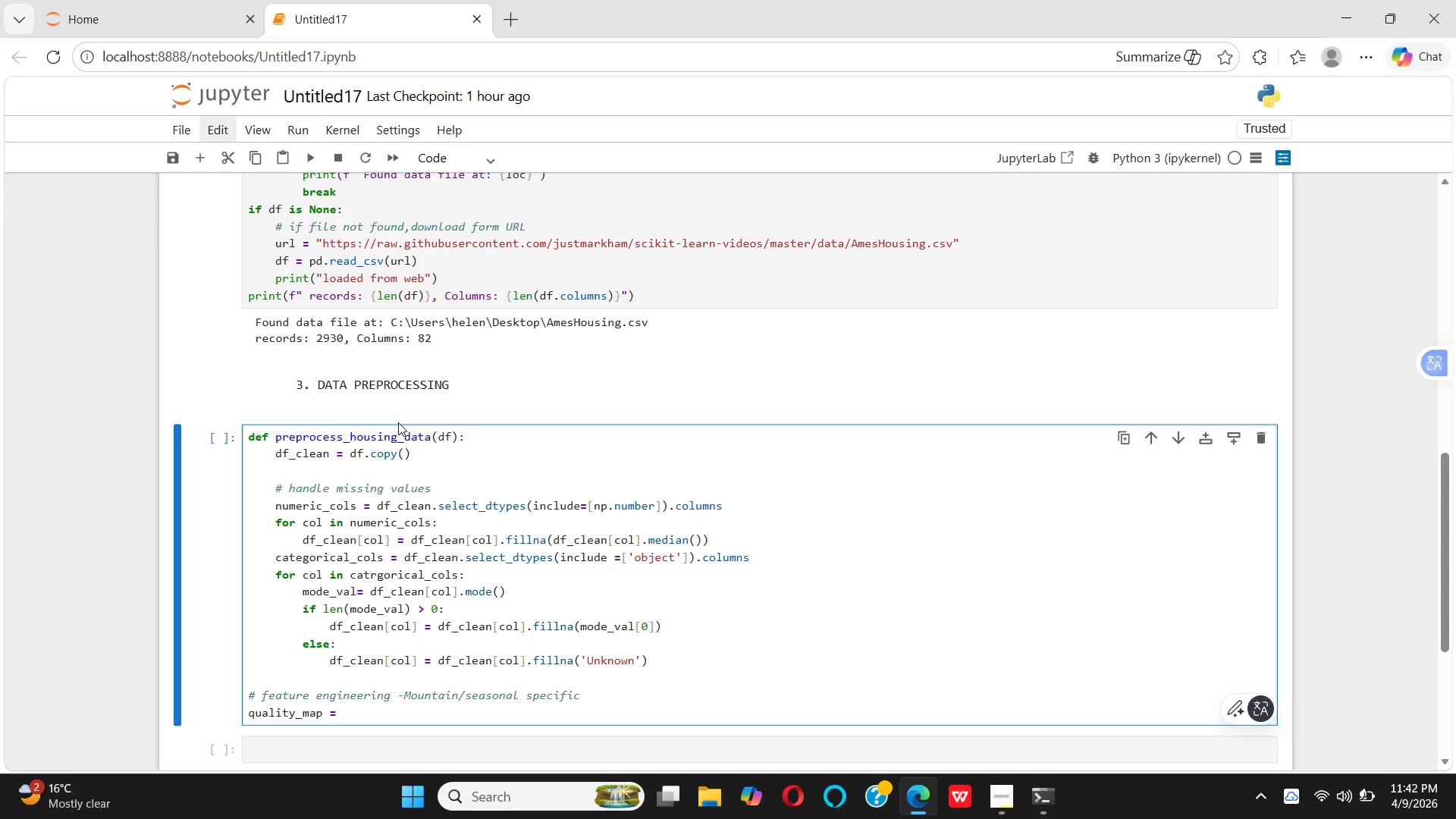 
key(Shift+BracketLeft)
 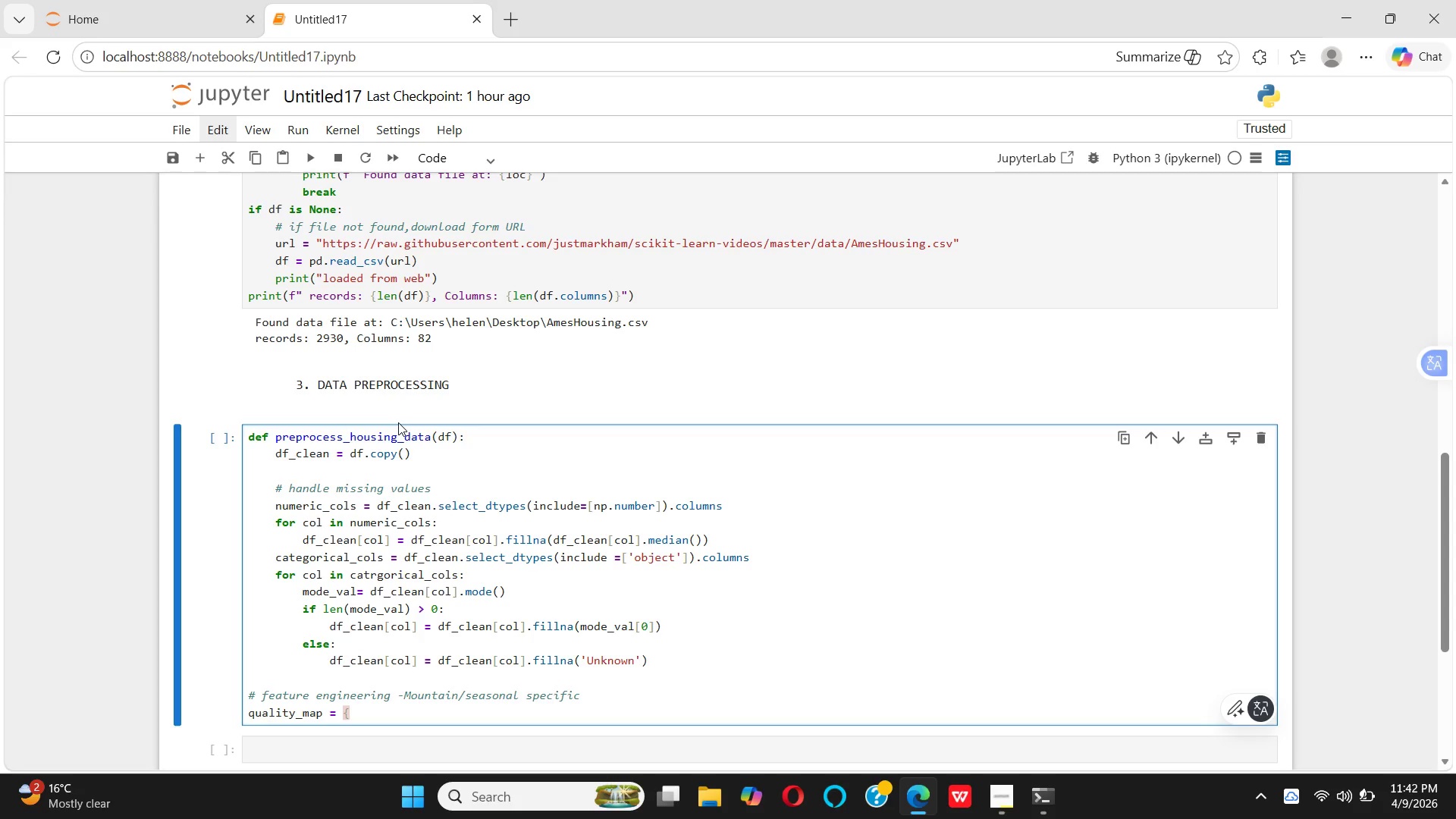 
hold_key(key=CapsLock, duration=0.31)
 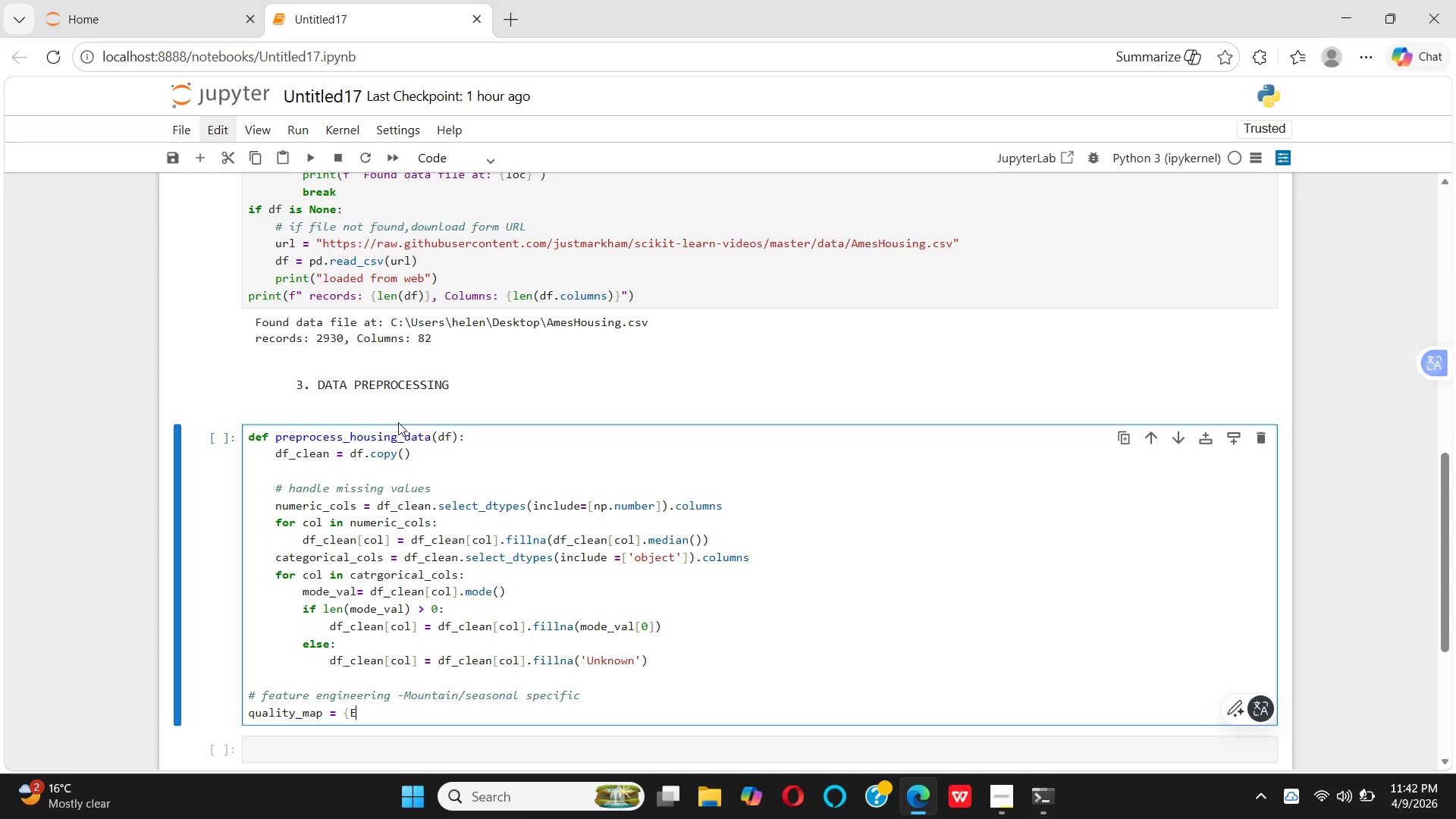 
key(E)
 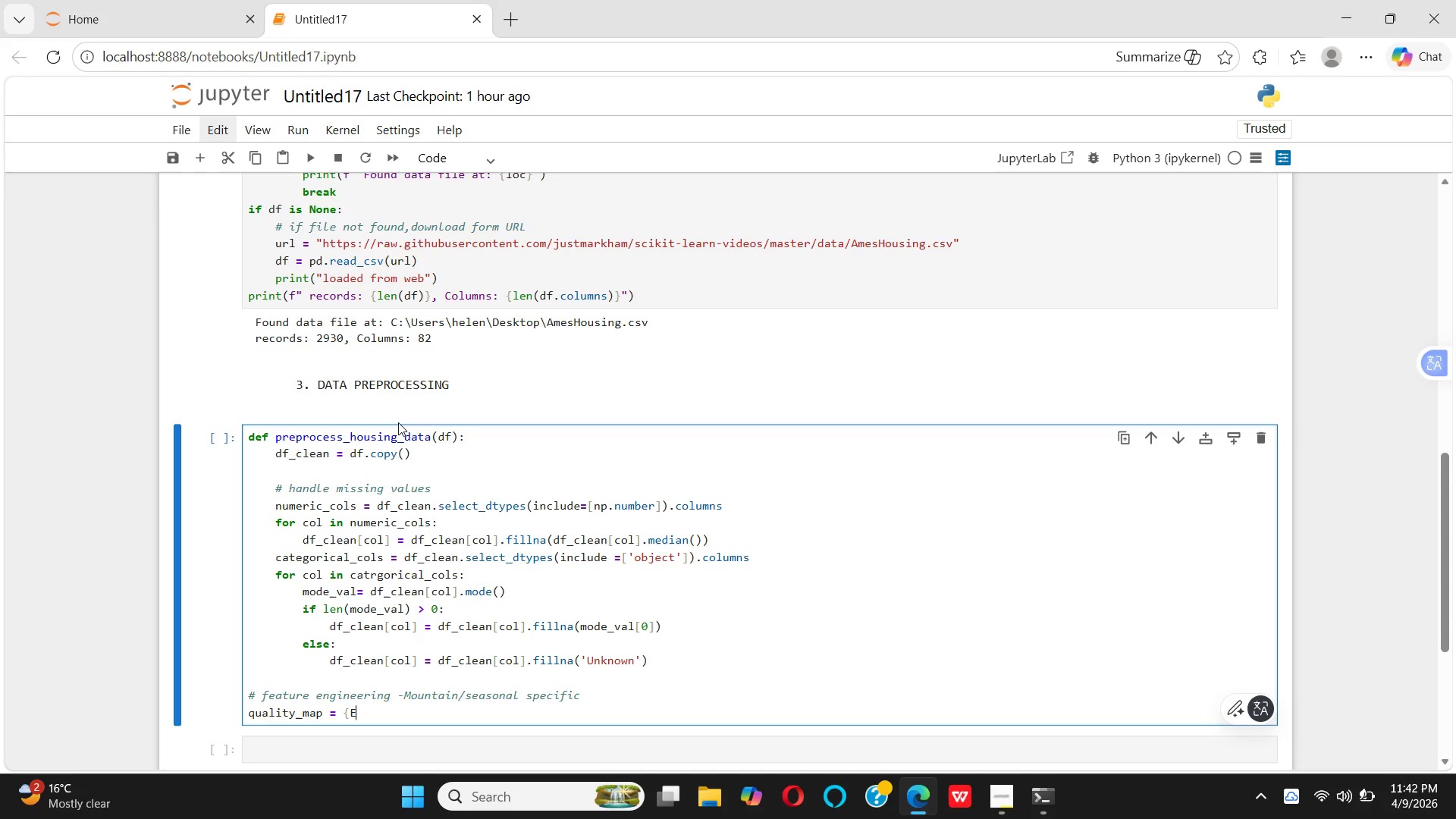 
key(CapsLock)
 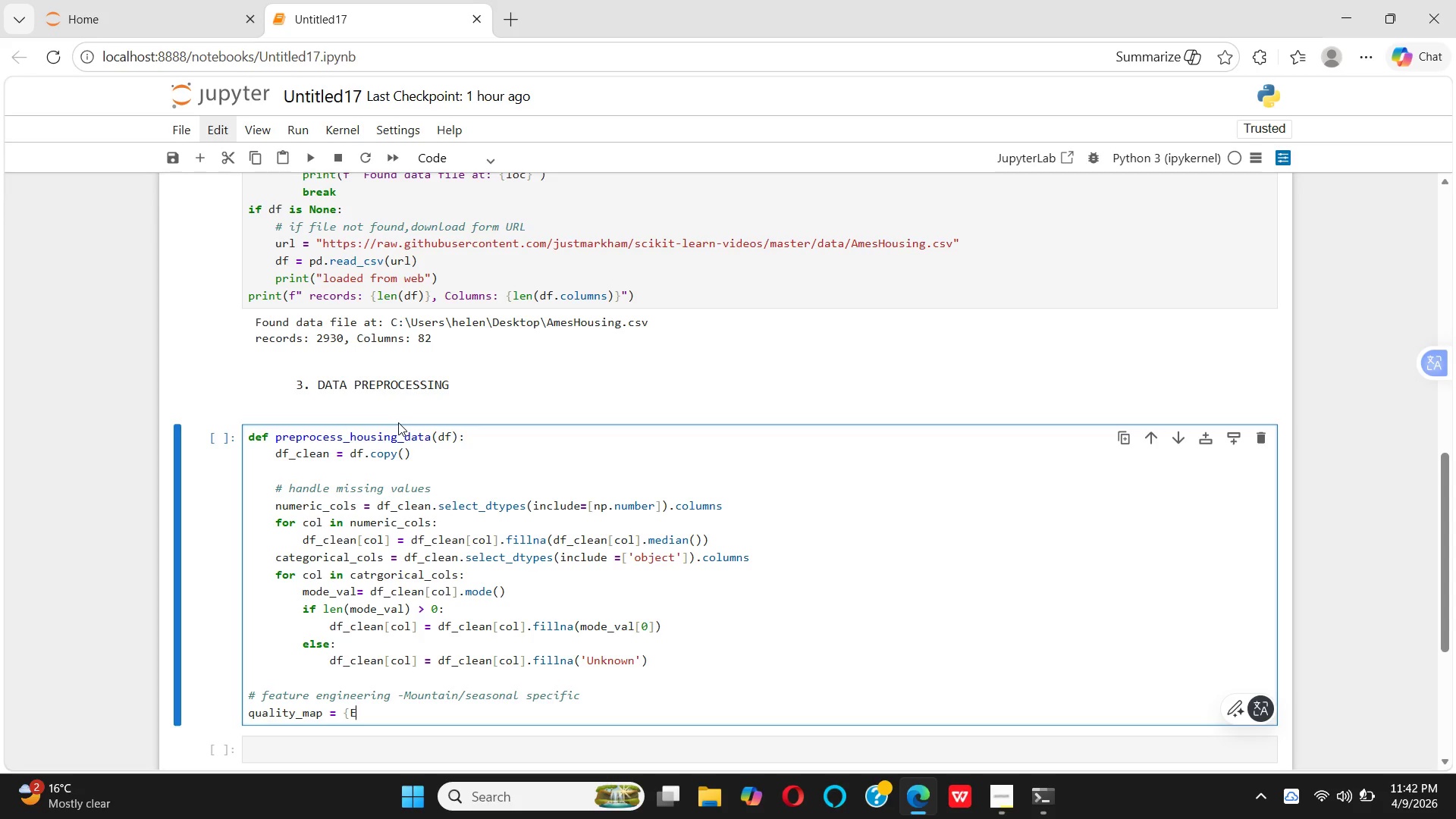 
key(X)
 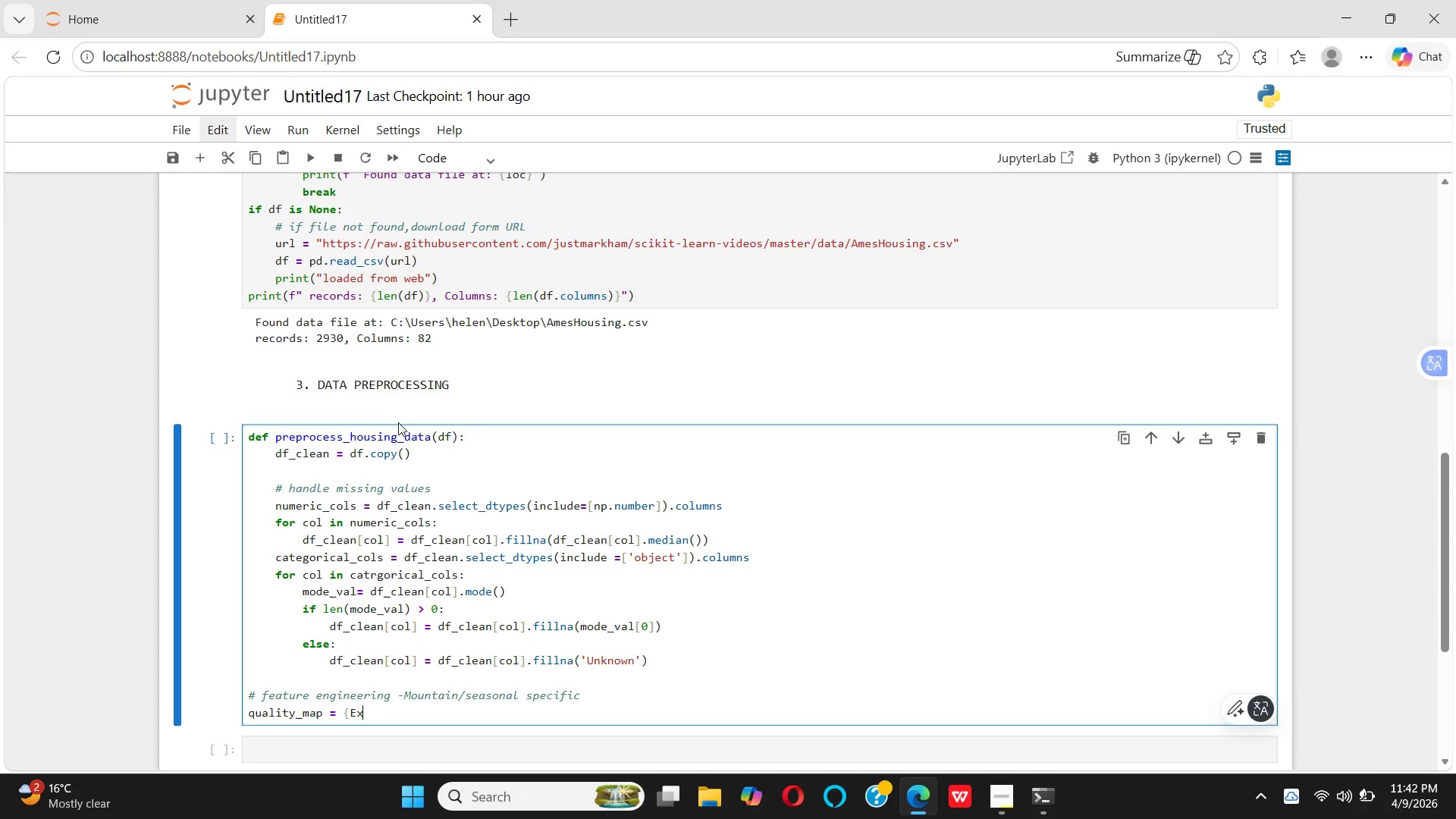 
key(ArrowLeft)
 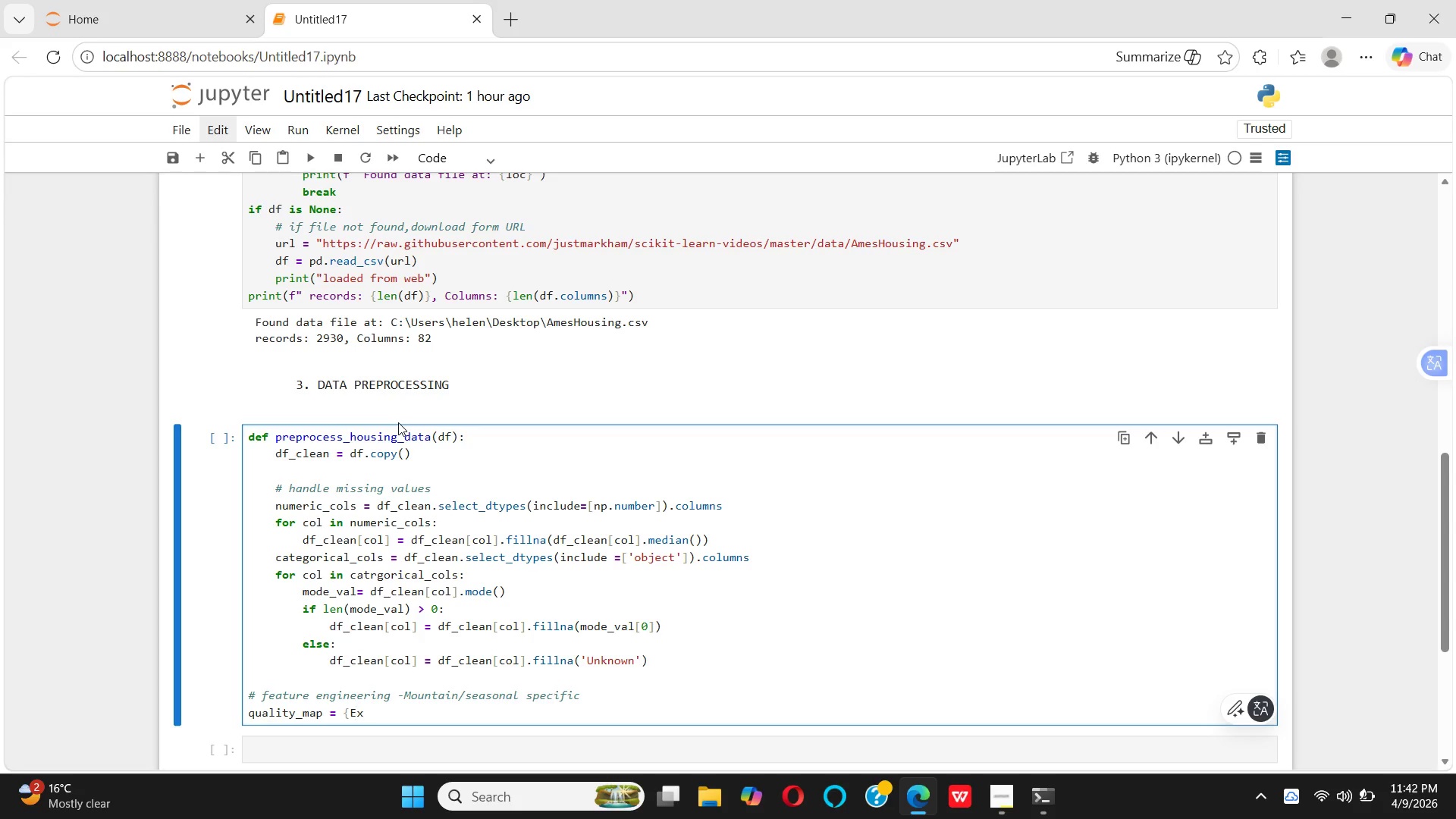 
key(ArrowLeft)
 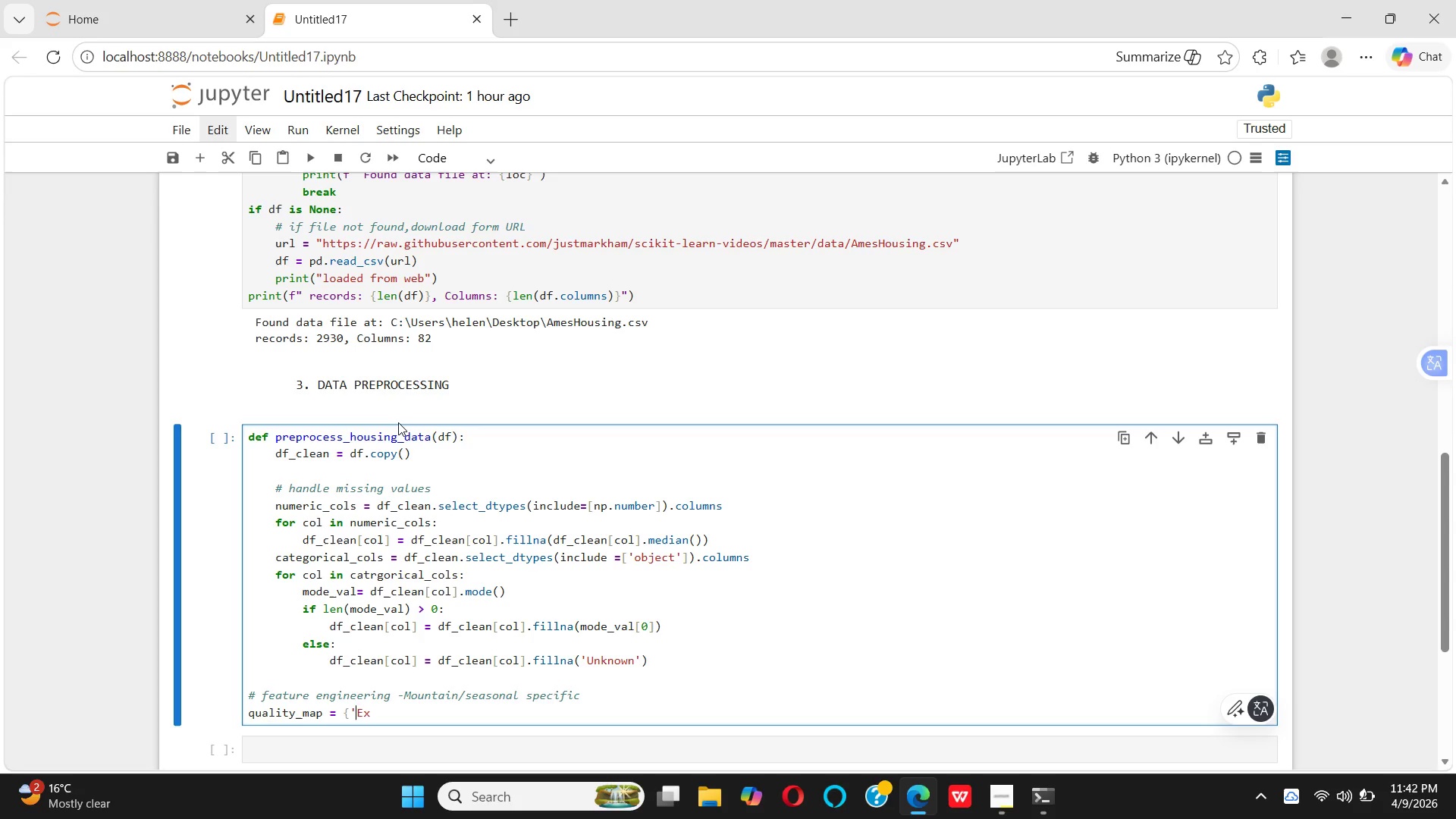 
key(Quote)
 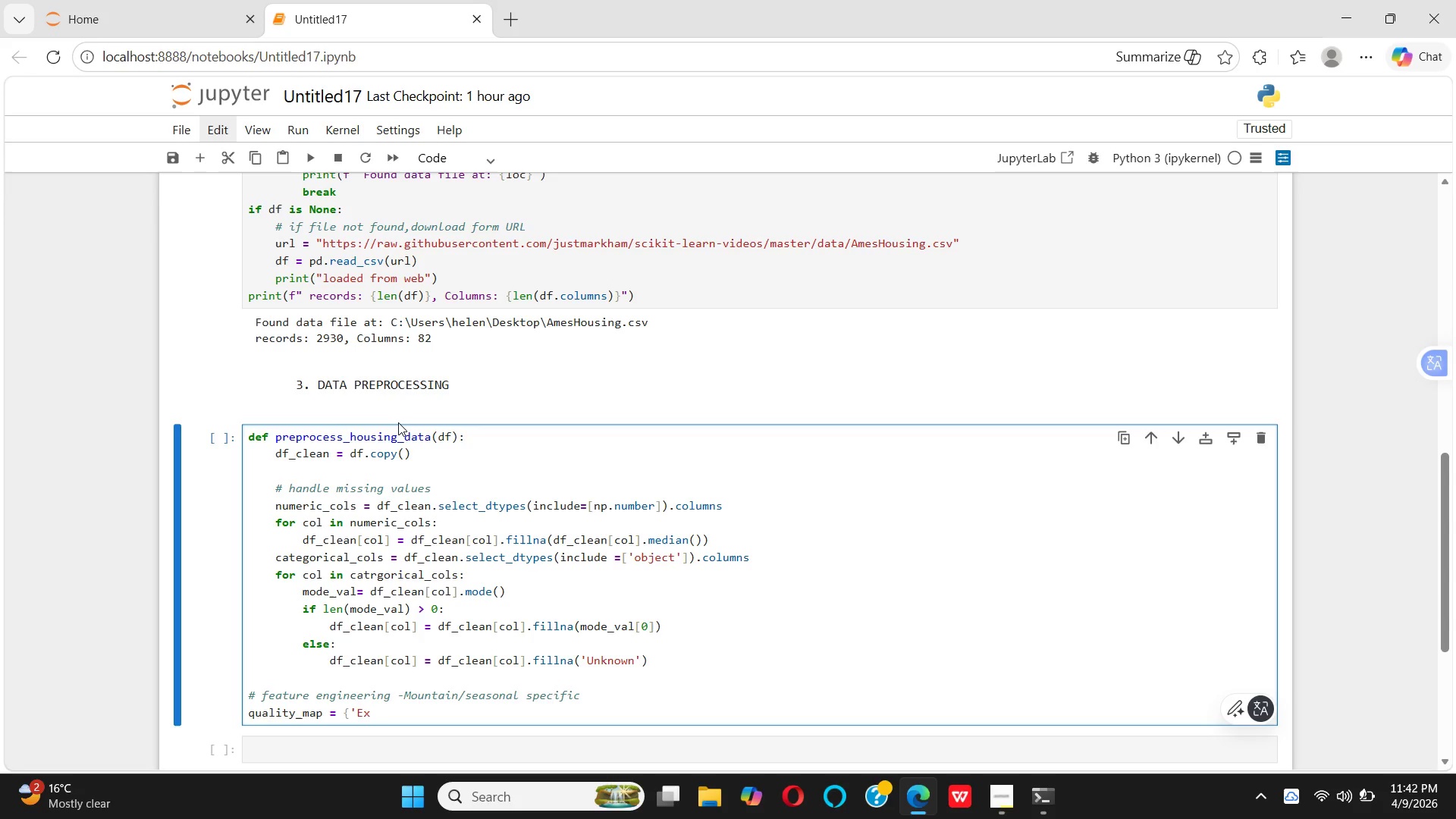 
key(ArrowRight)
 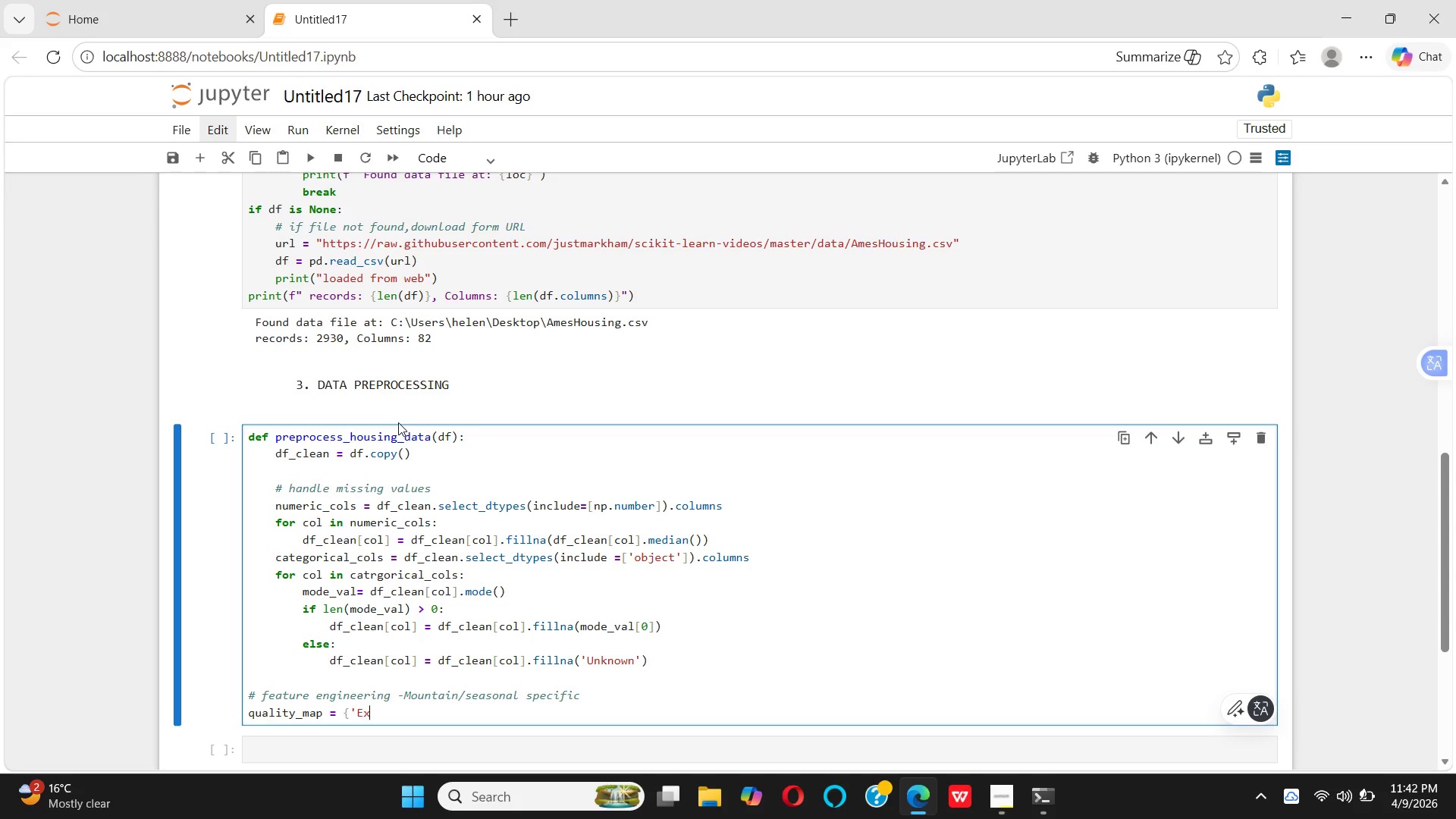 
key(ArrowRight)
 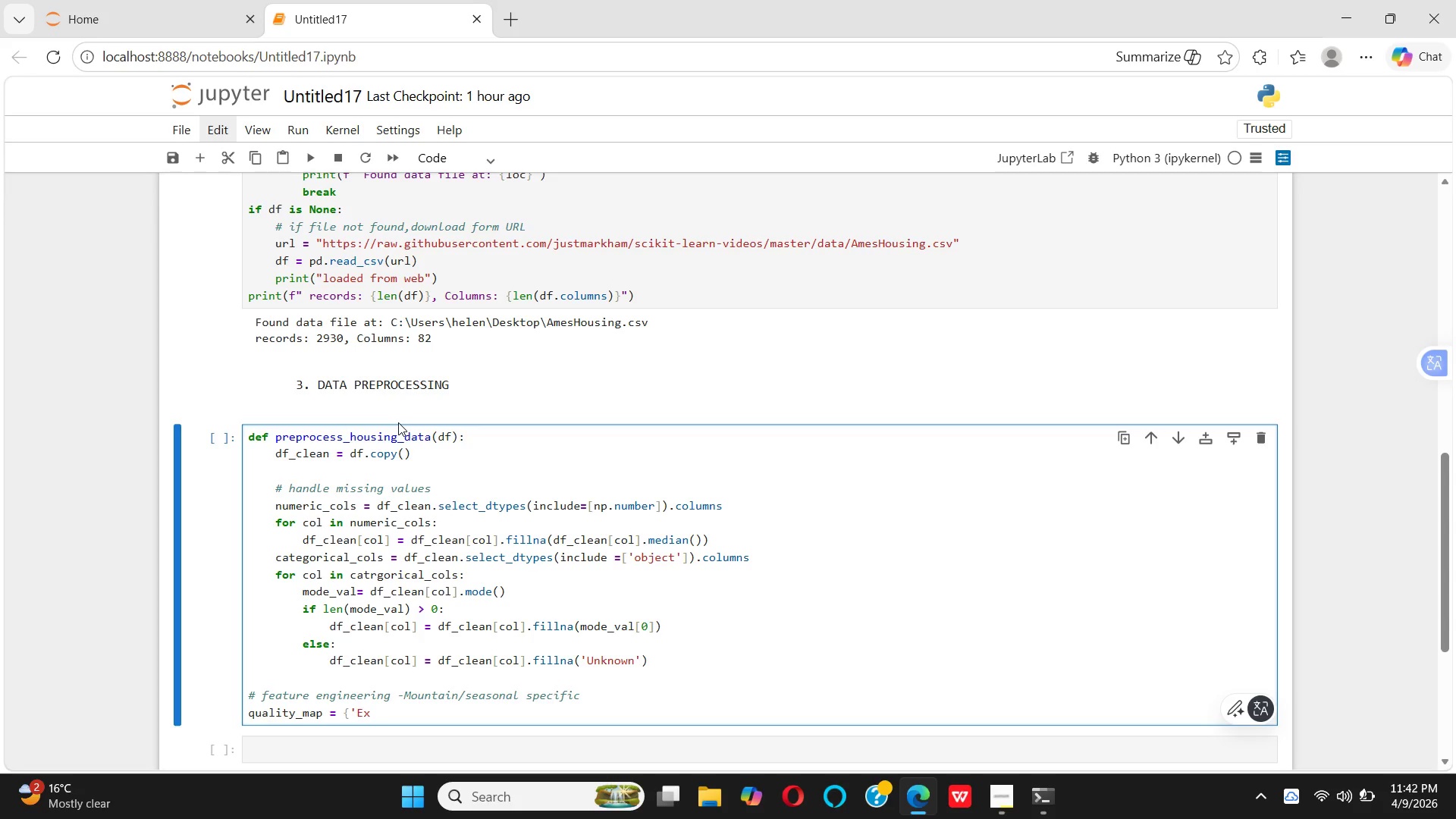 
key(Quote)
 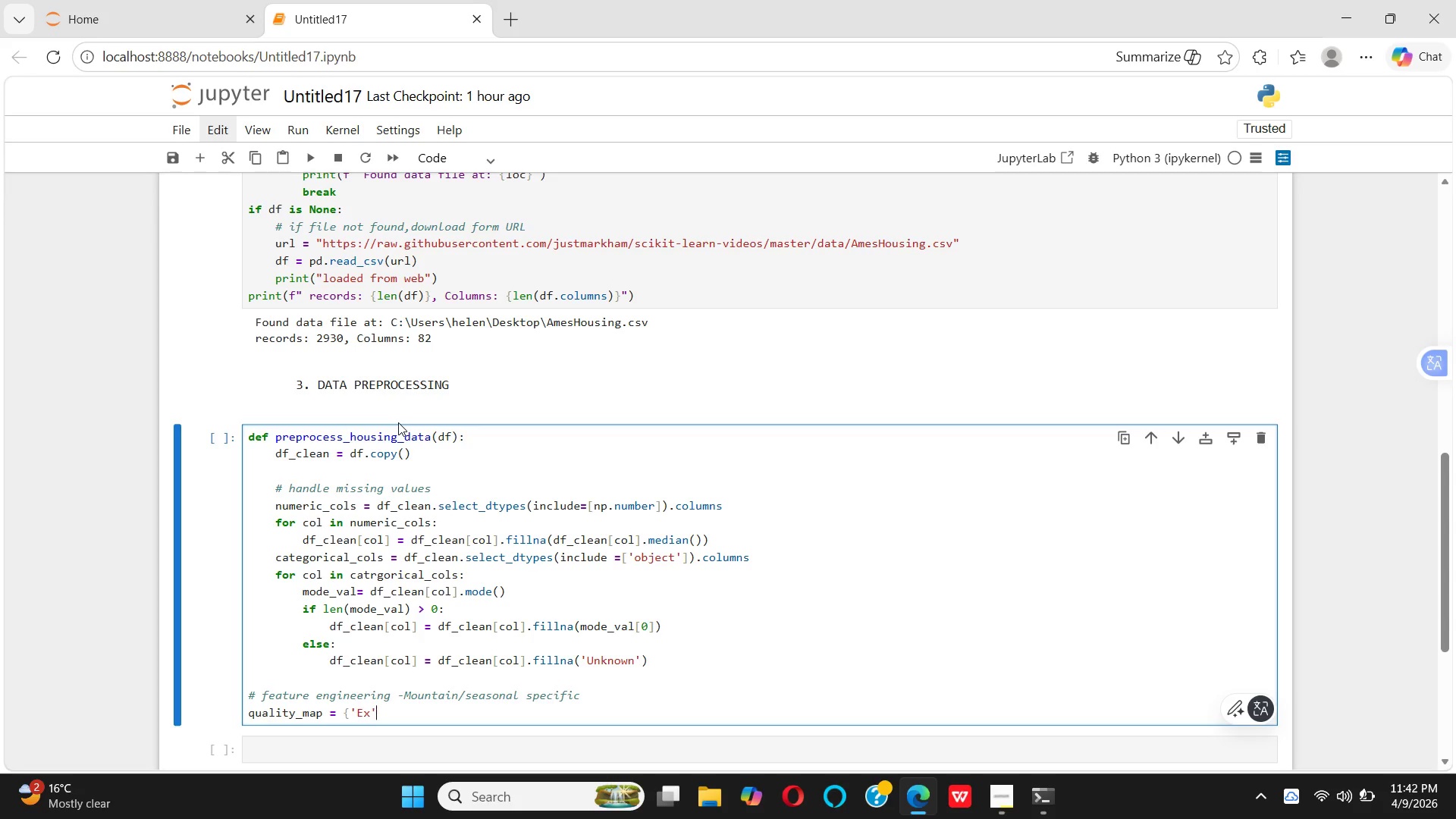 
wait(5.03)
 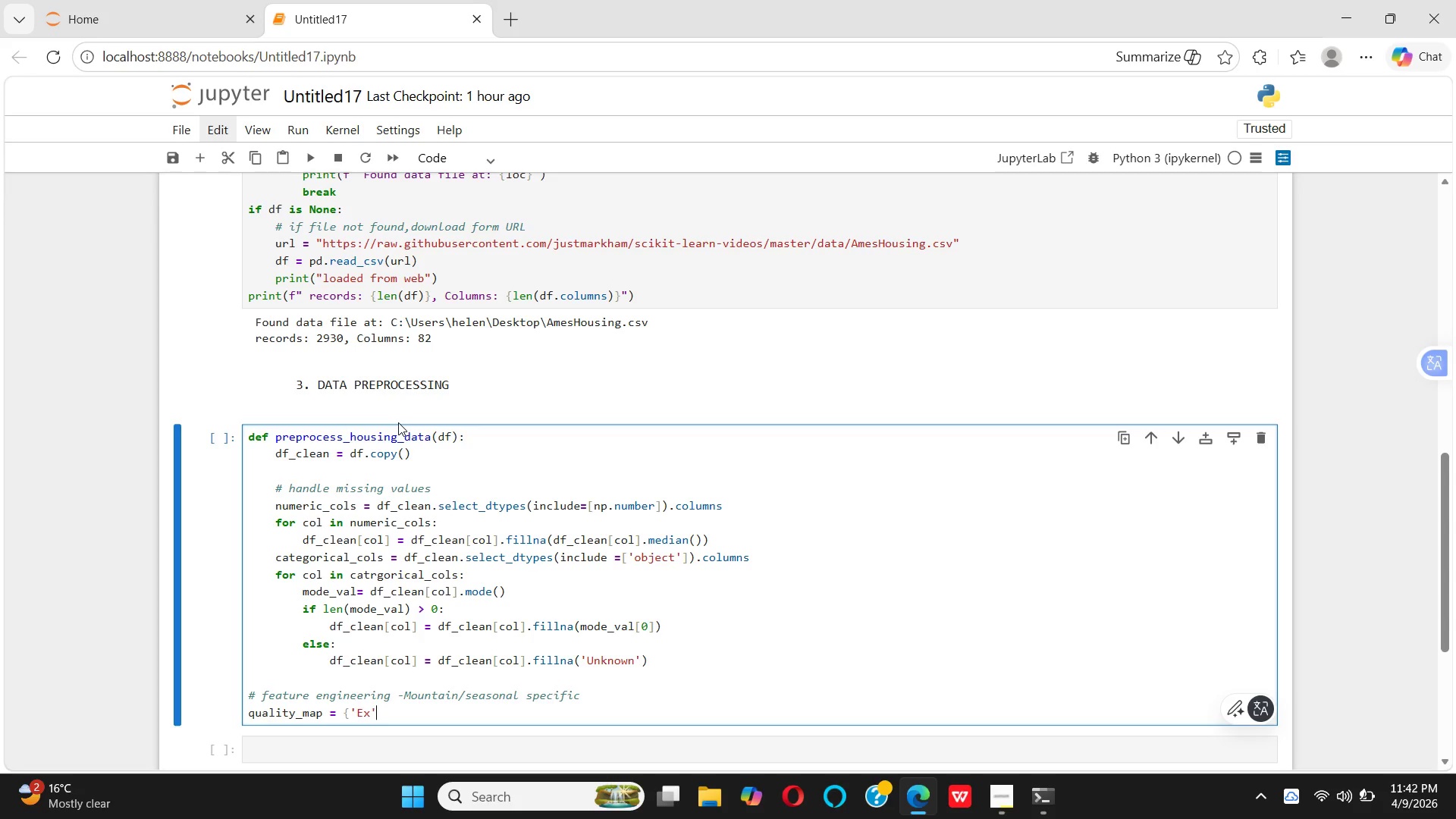 
key(Shift+Semicolon)
 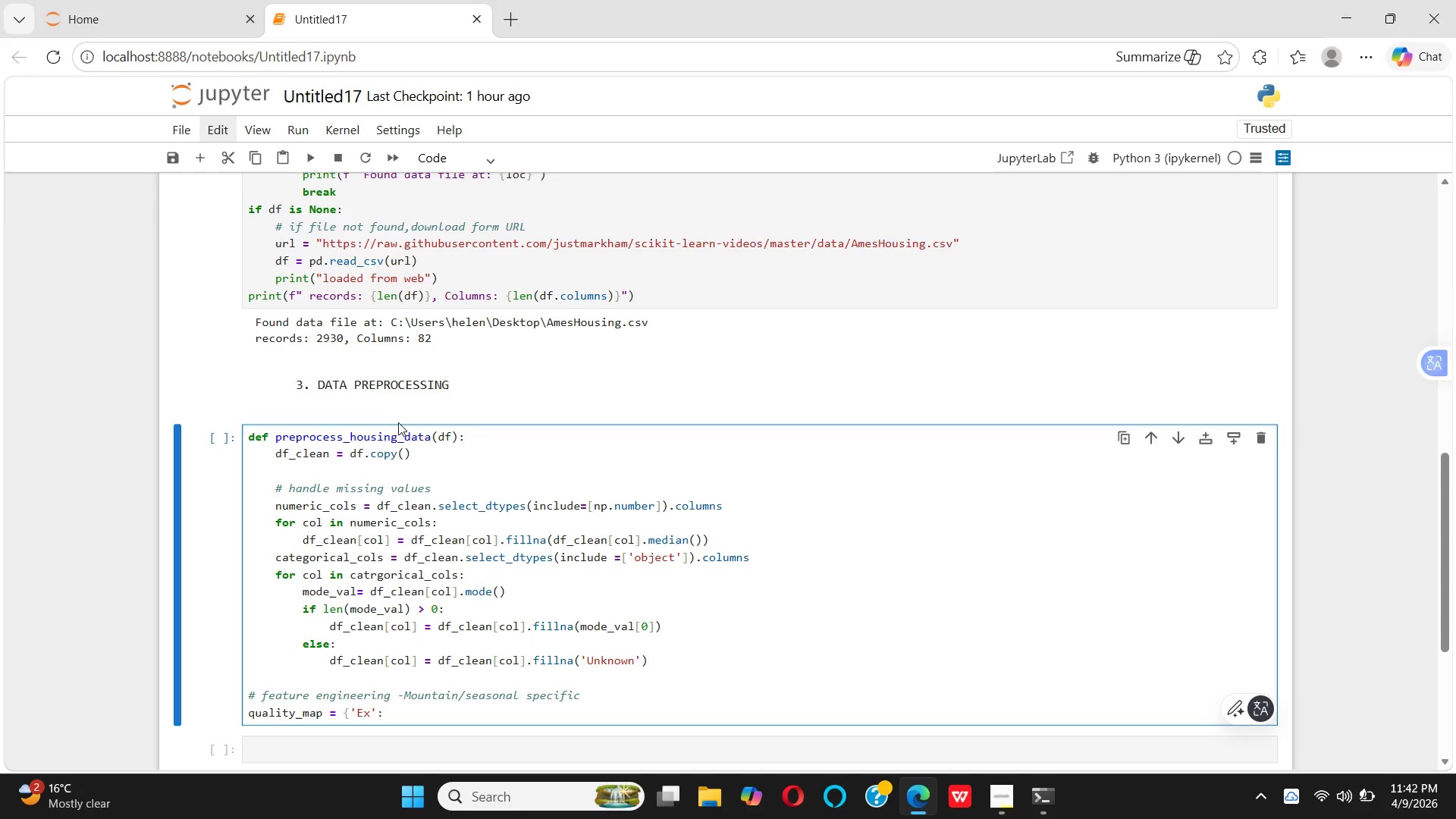 
key(5)
 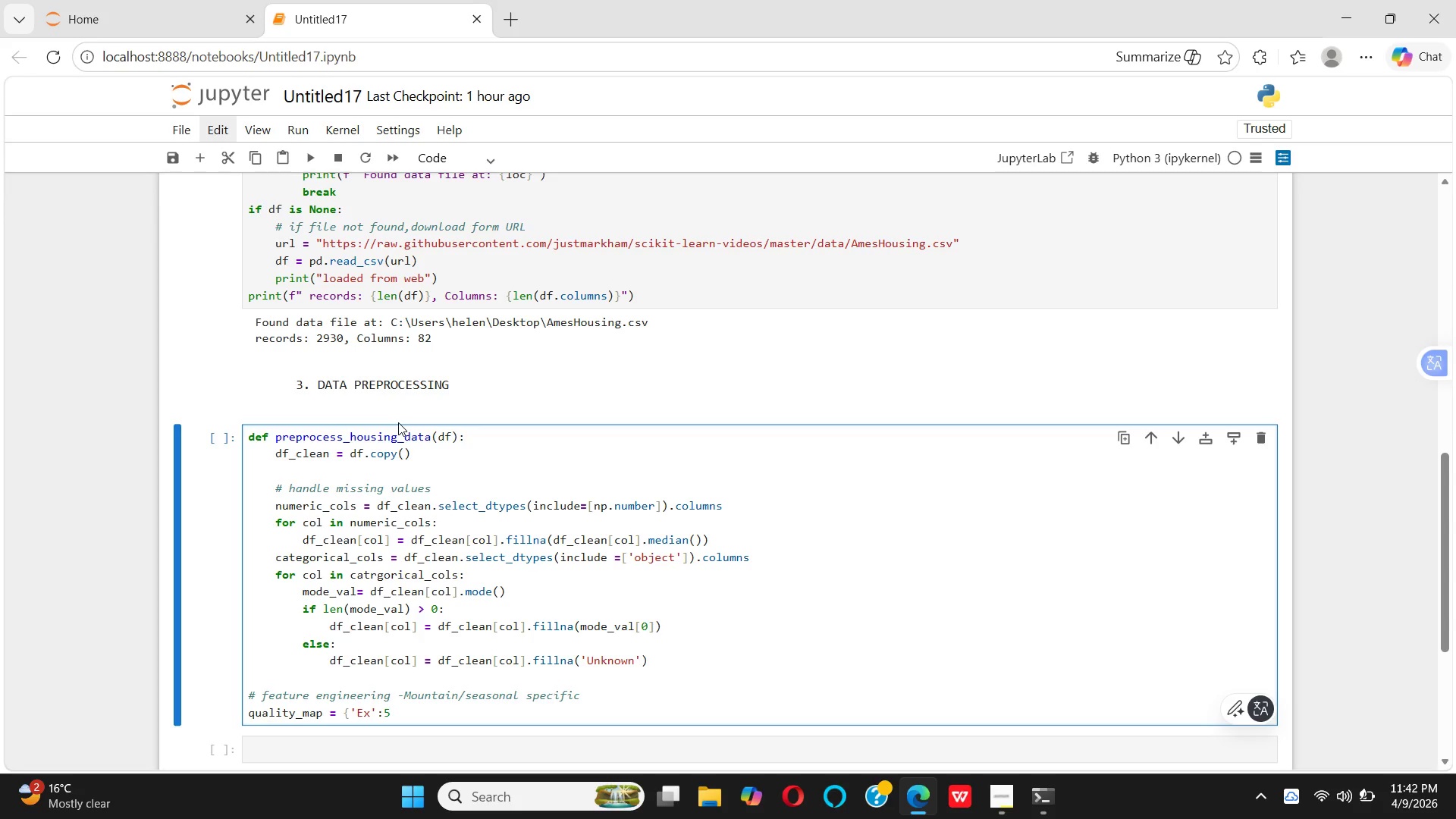 
key(Comma)
 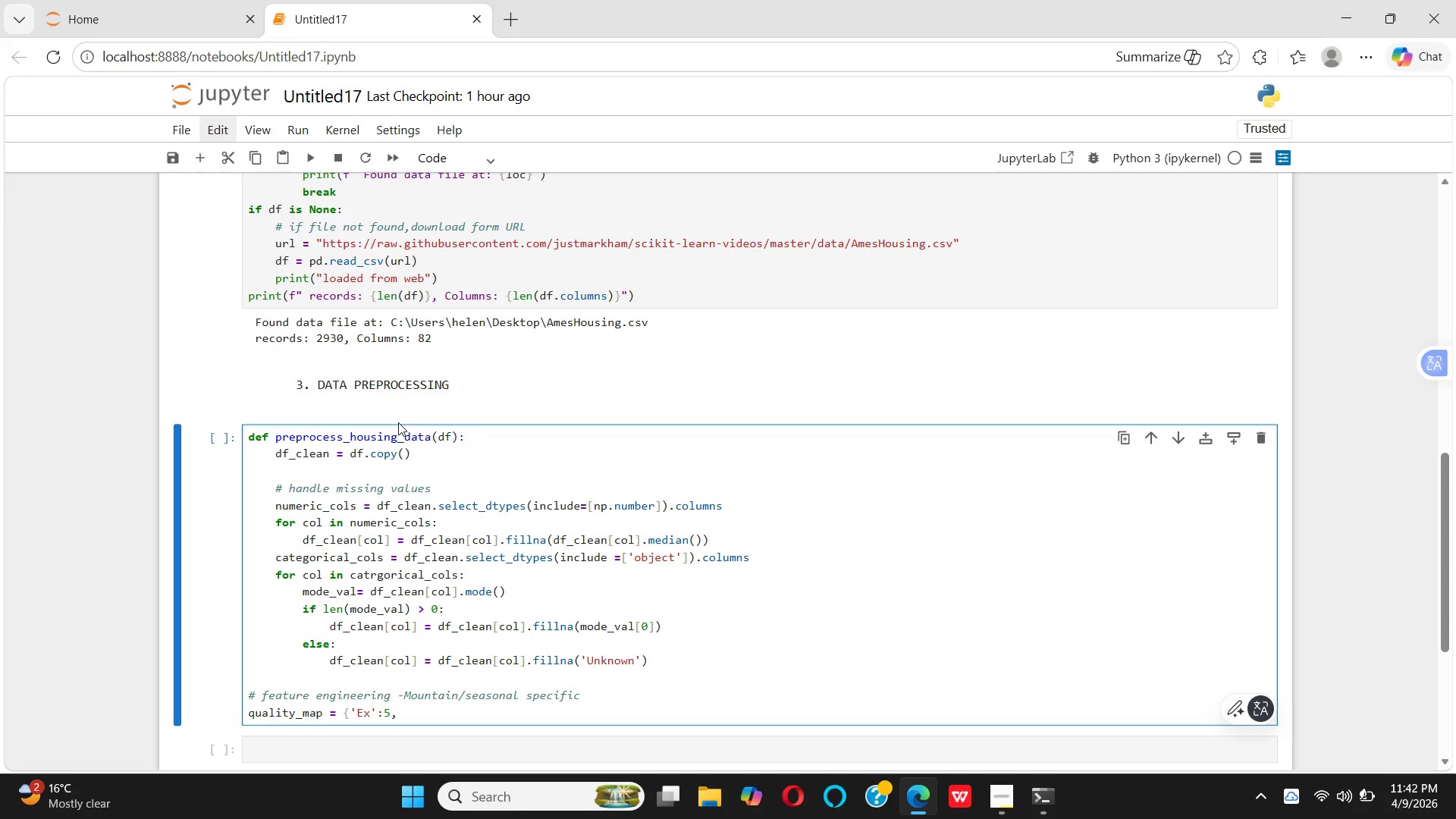 
key(CapsLock)
 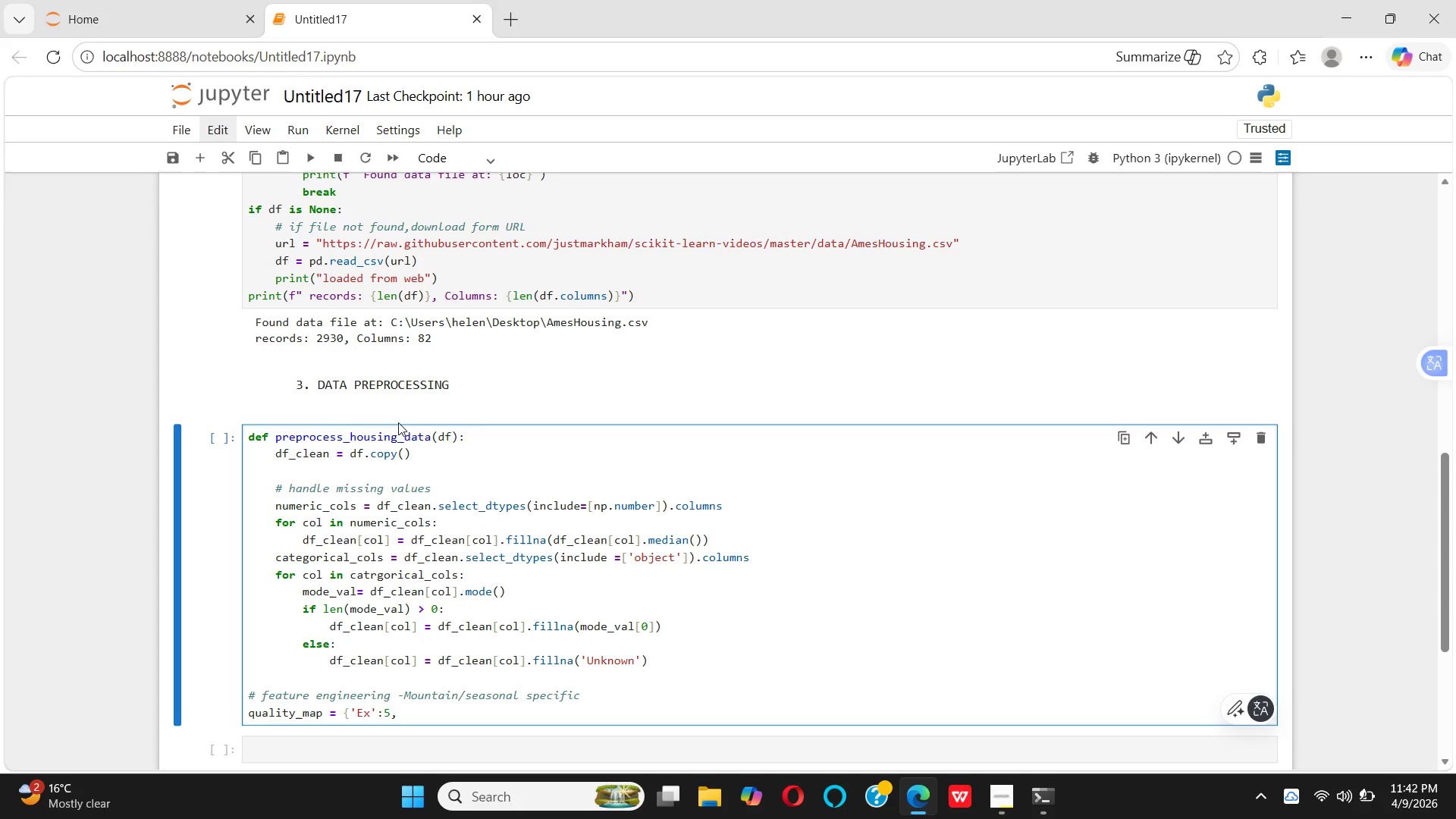 
key(G)
 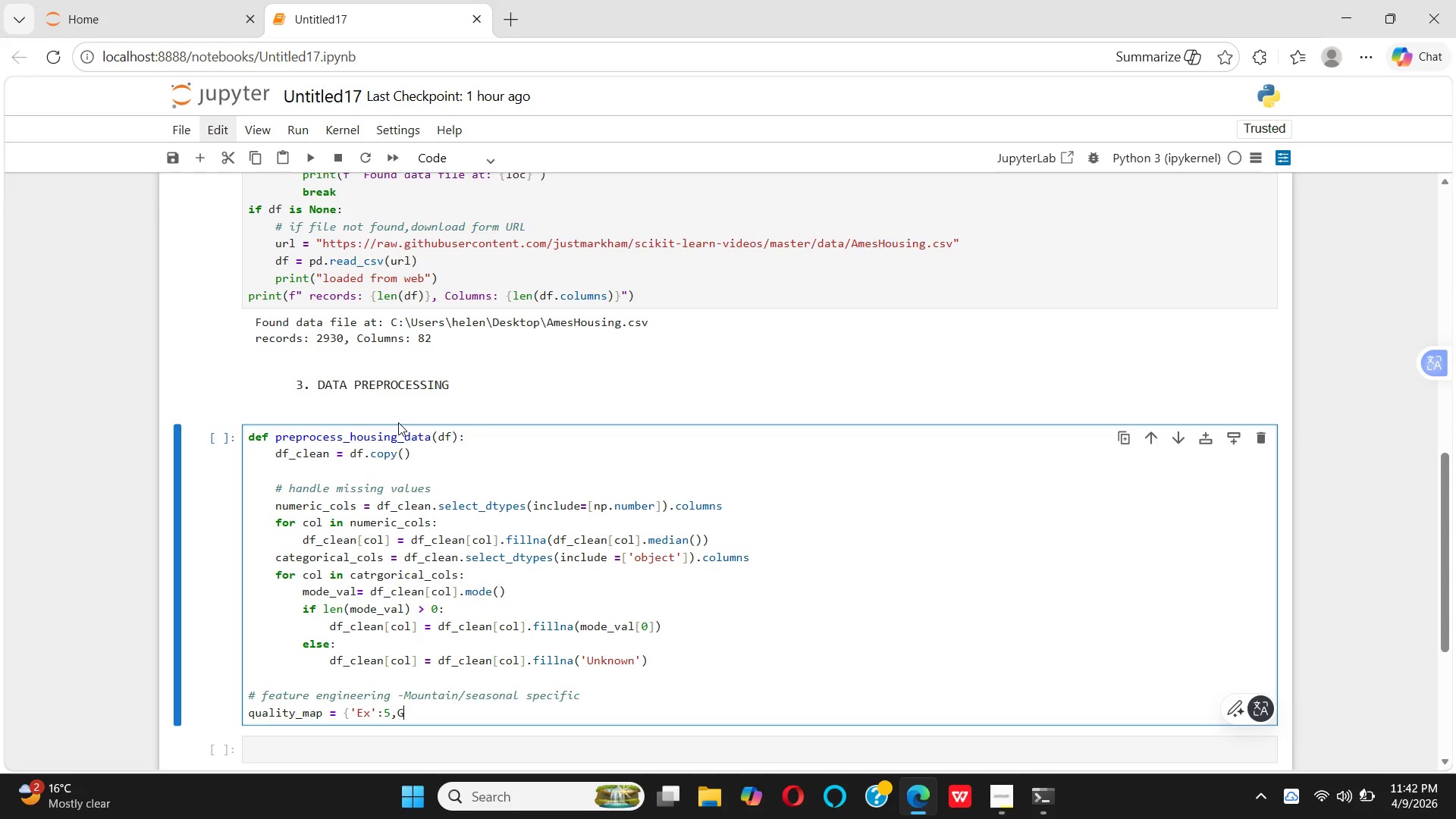 
key(CapsLock)
 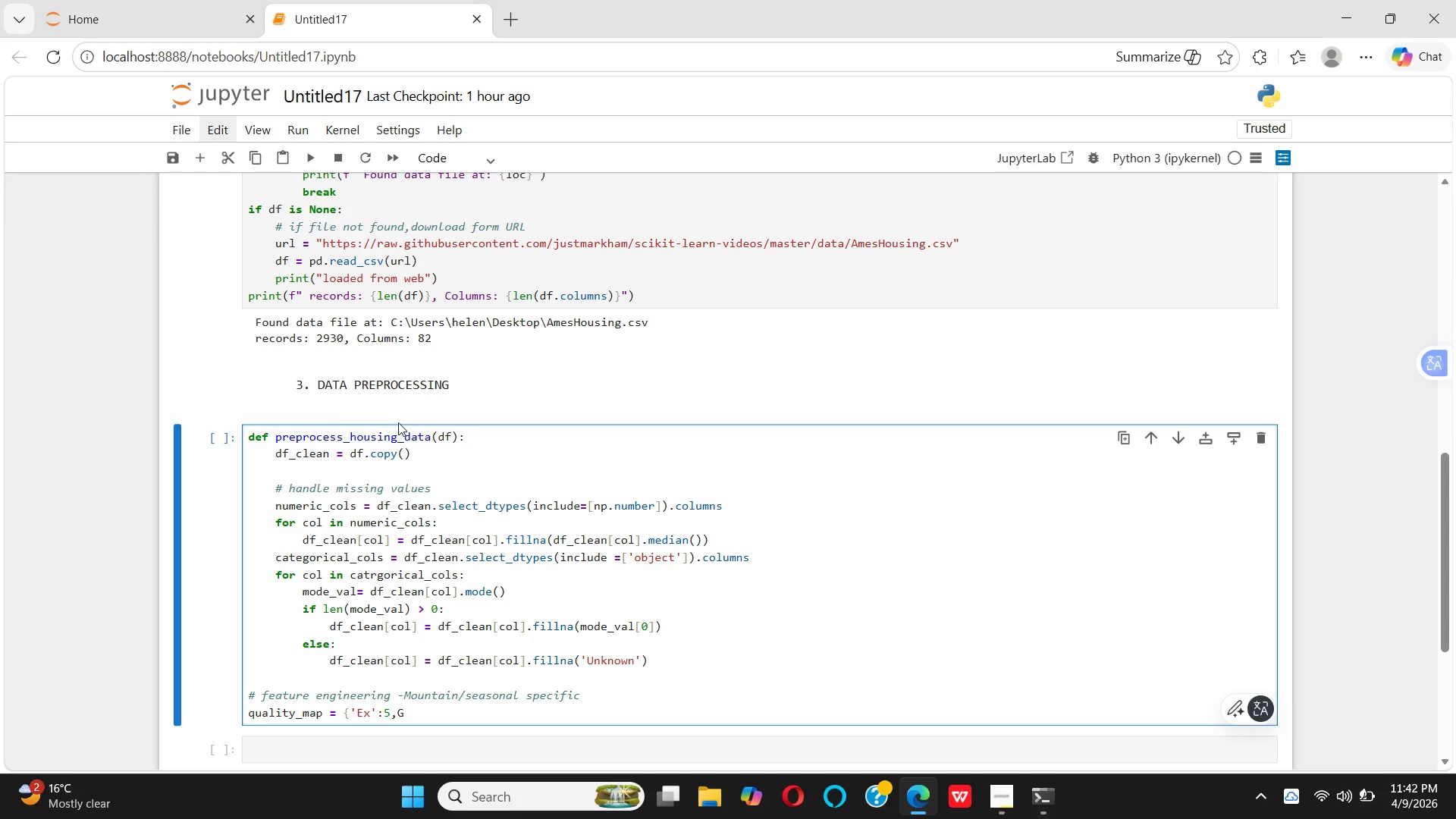 
key(D)
 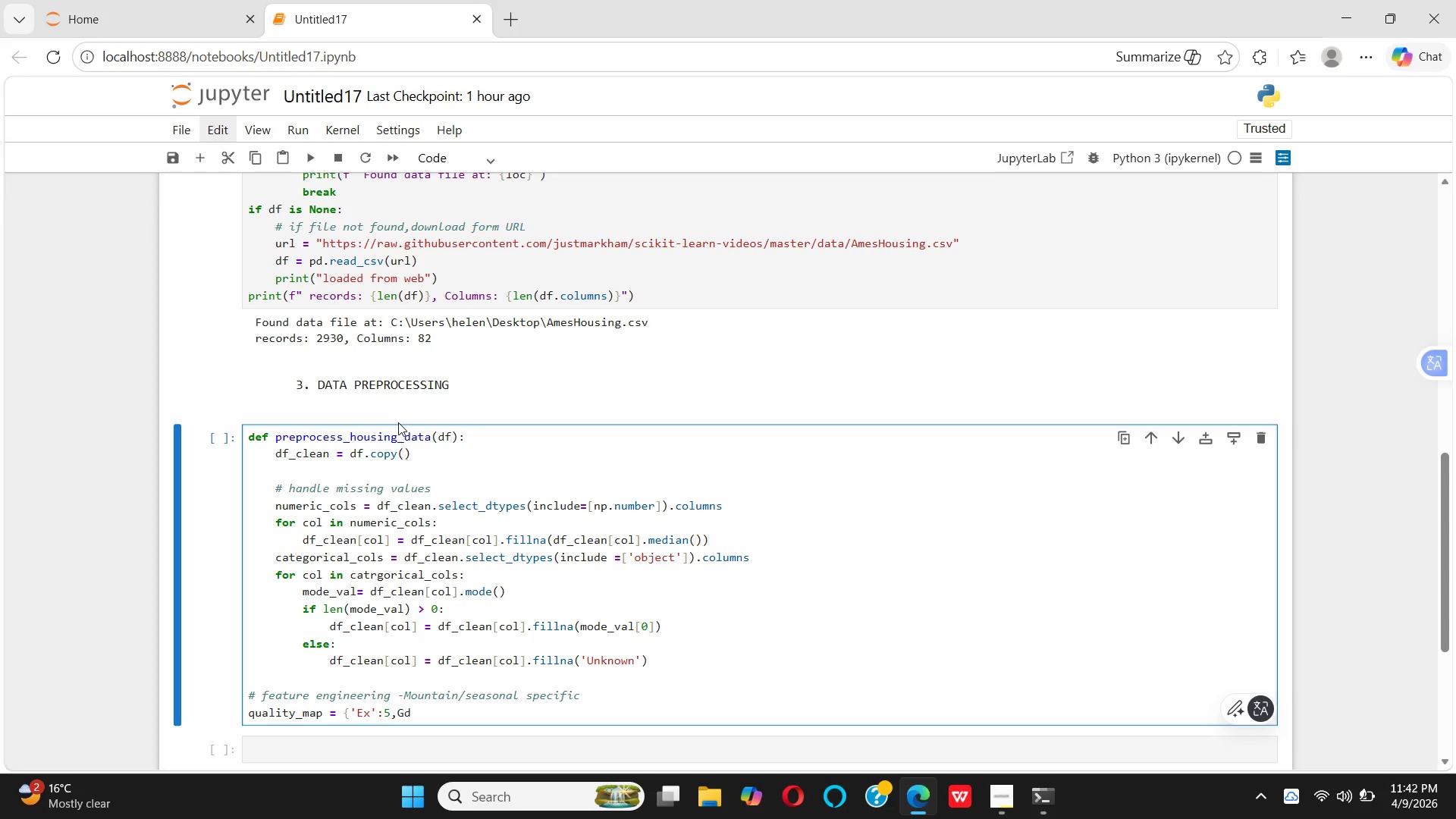 
key(ArrowLeft)
 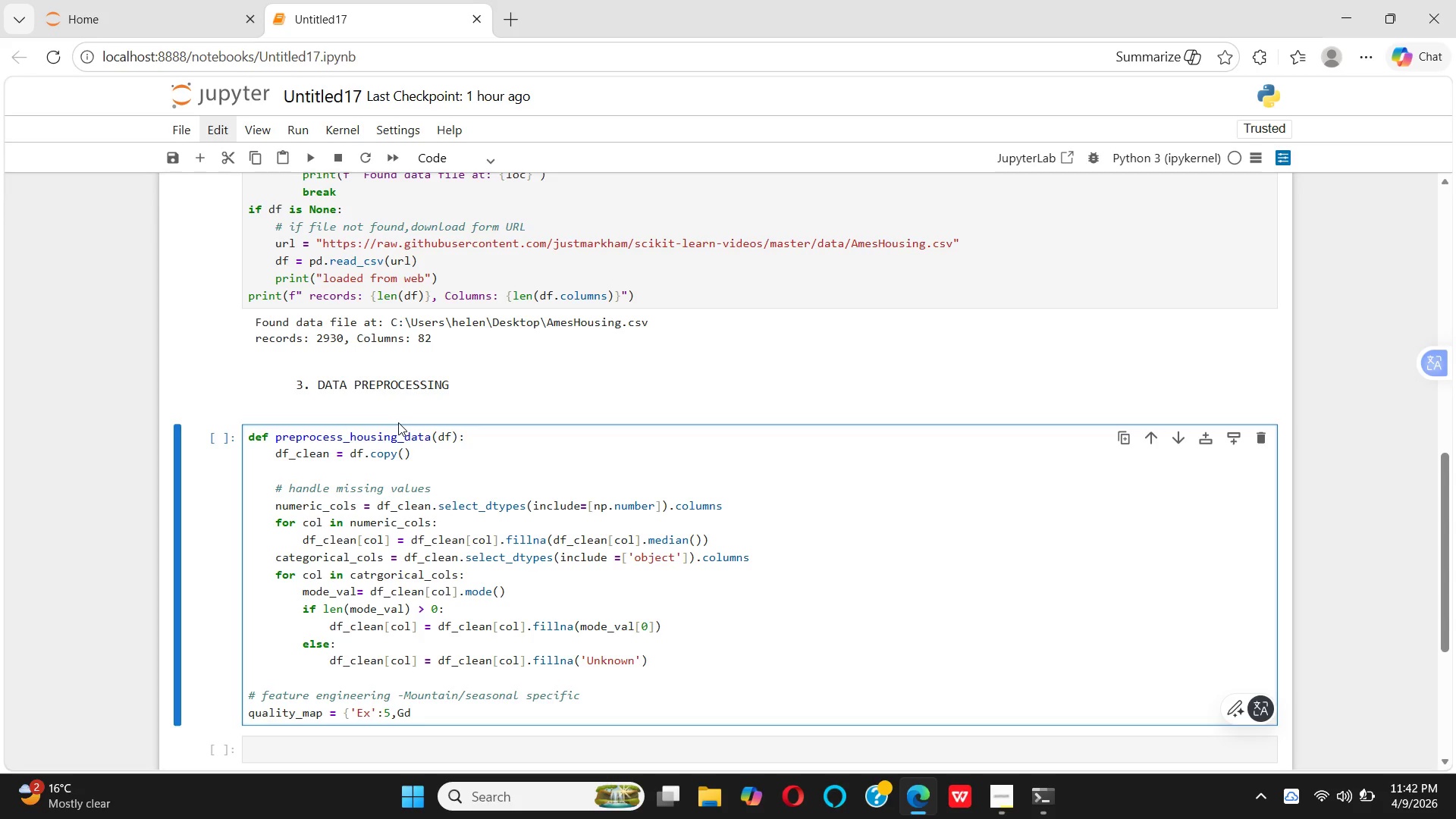 
key(ArrowLeft)
 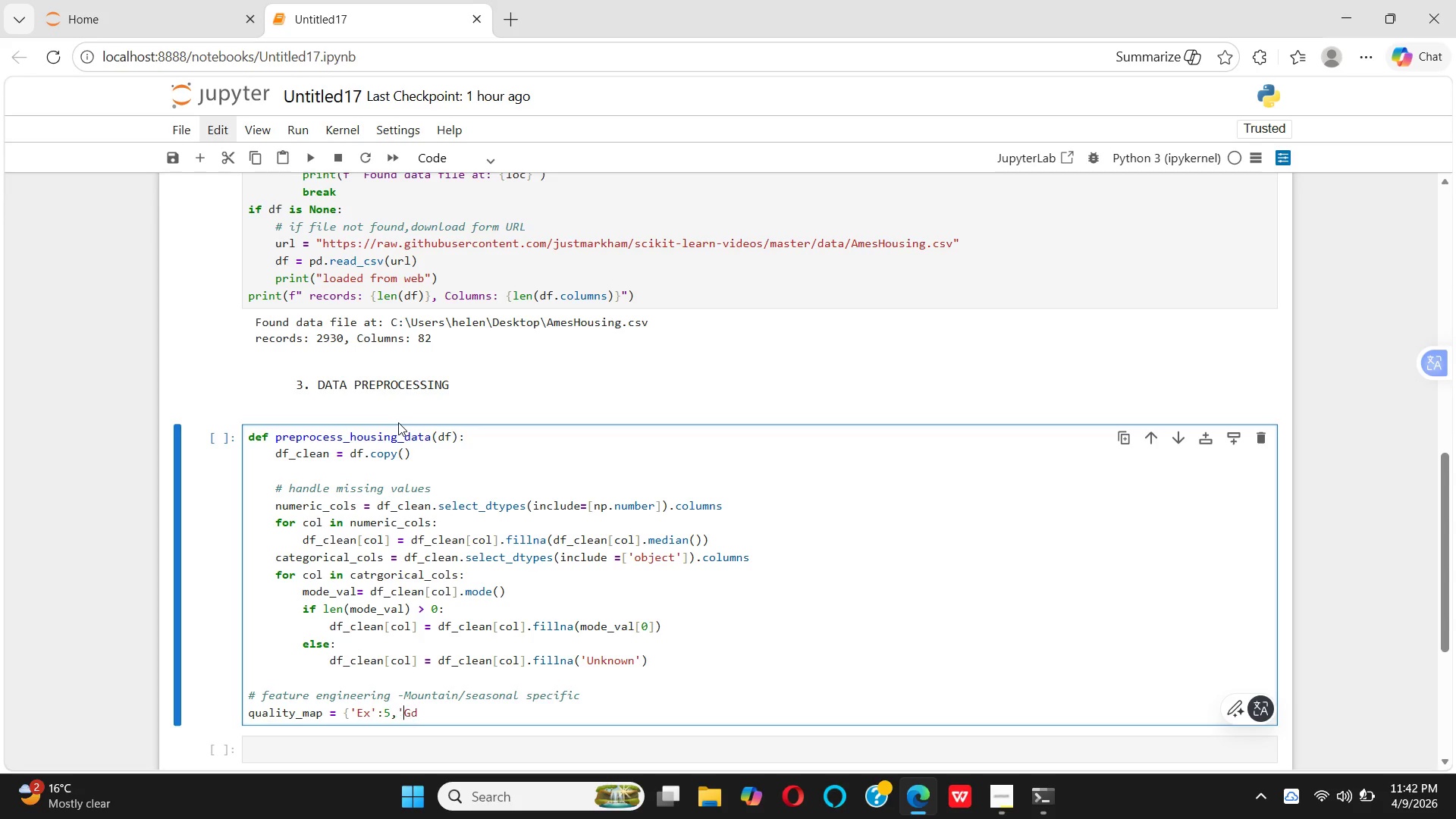 
key(Quote)
 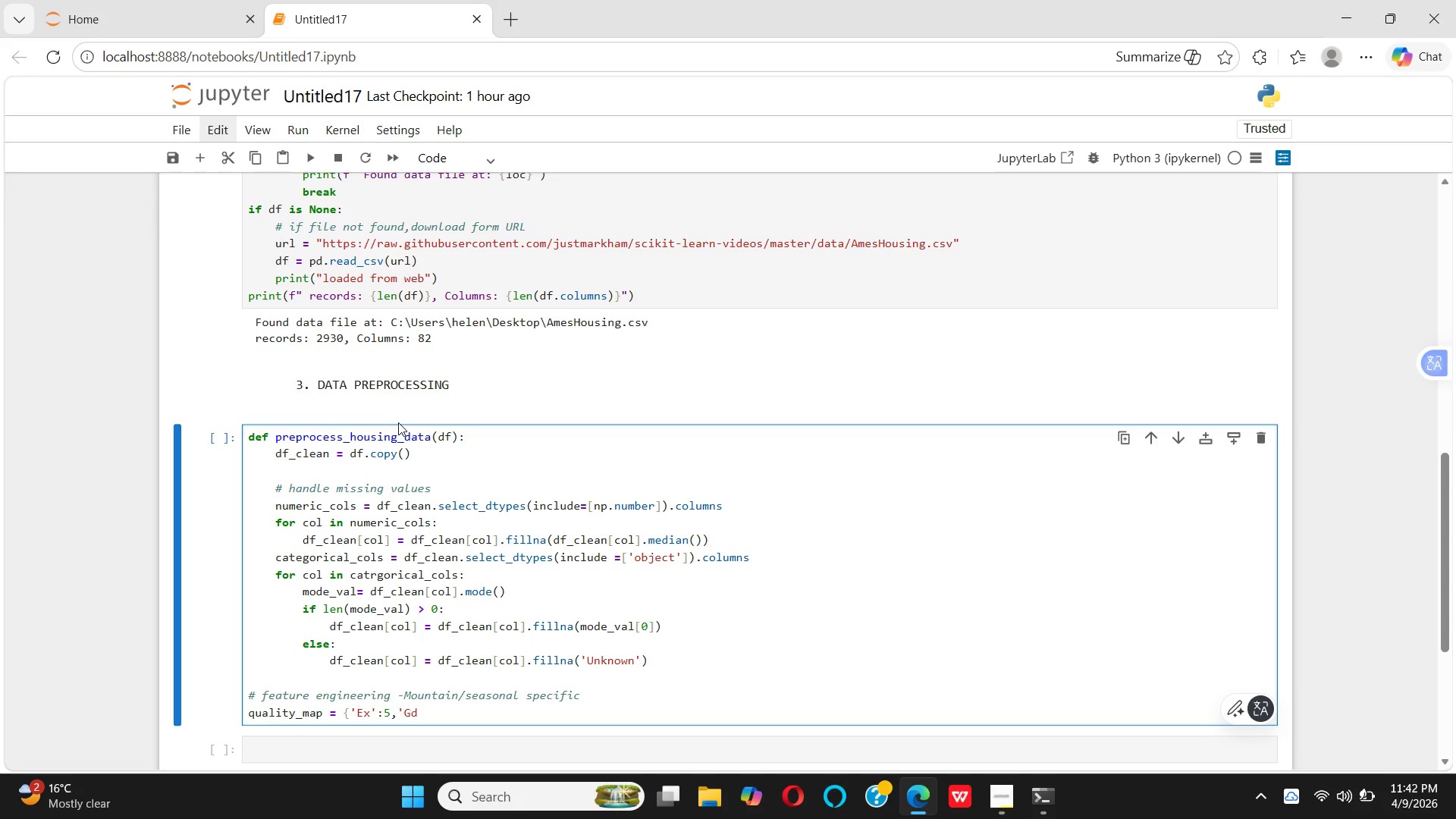 
key(ArrowRight)
 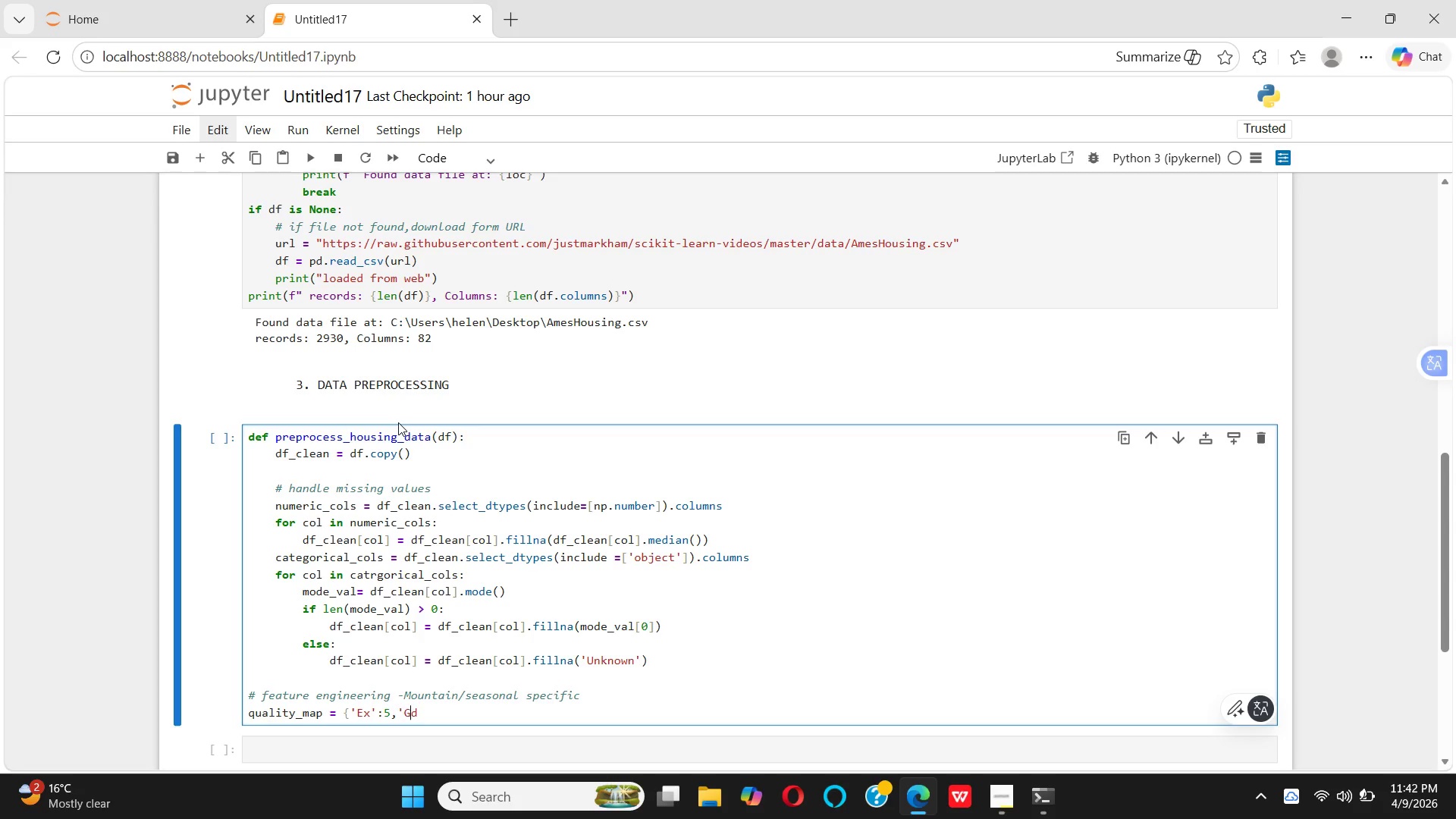 
key(Quote)
 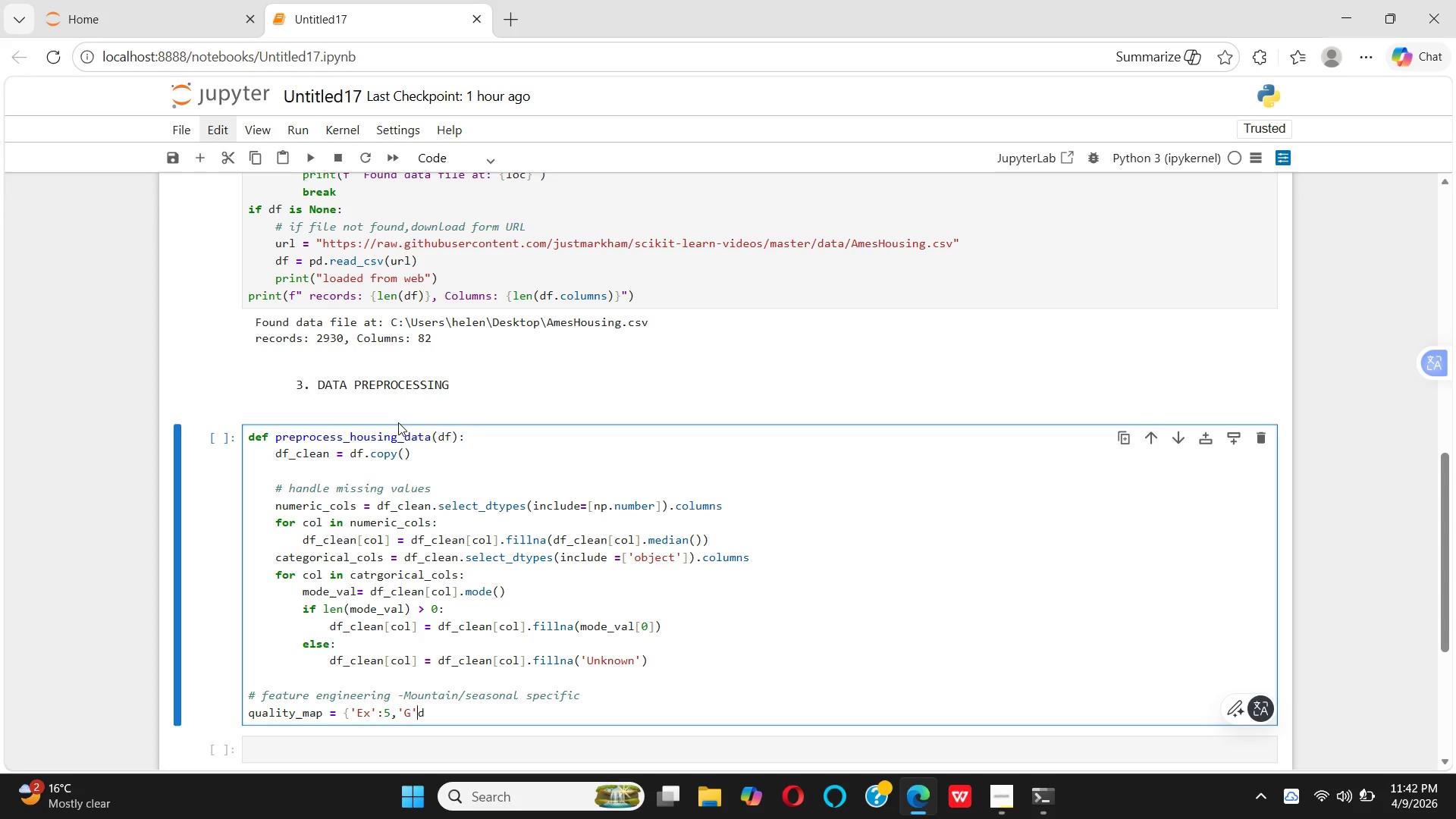 
key(Backspace)
 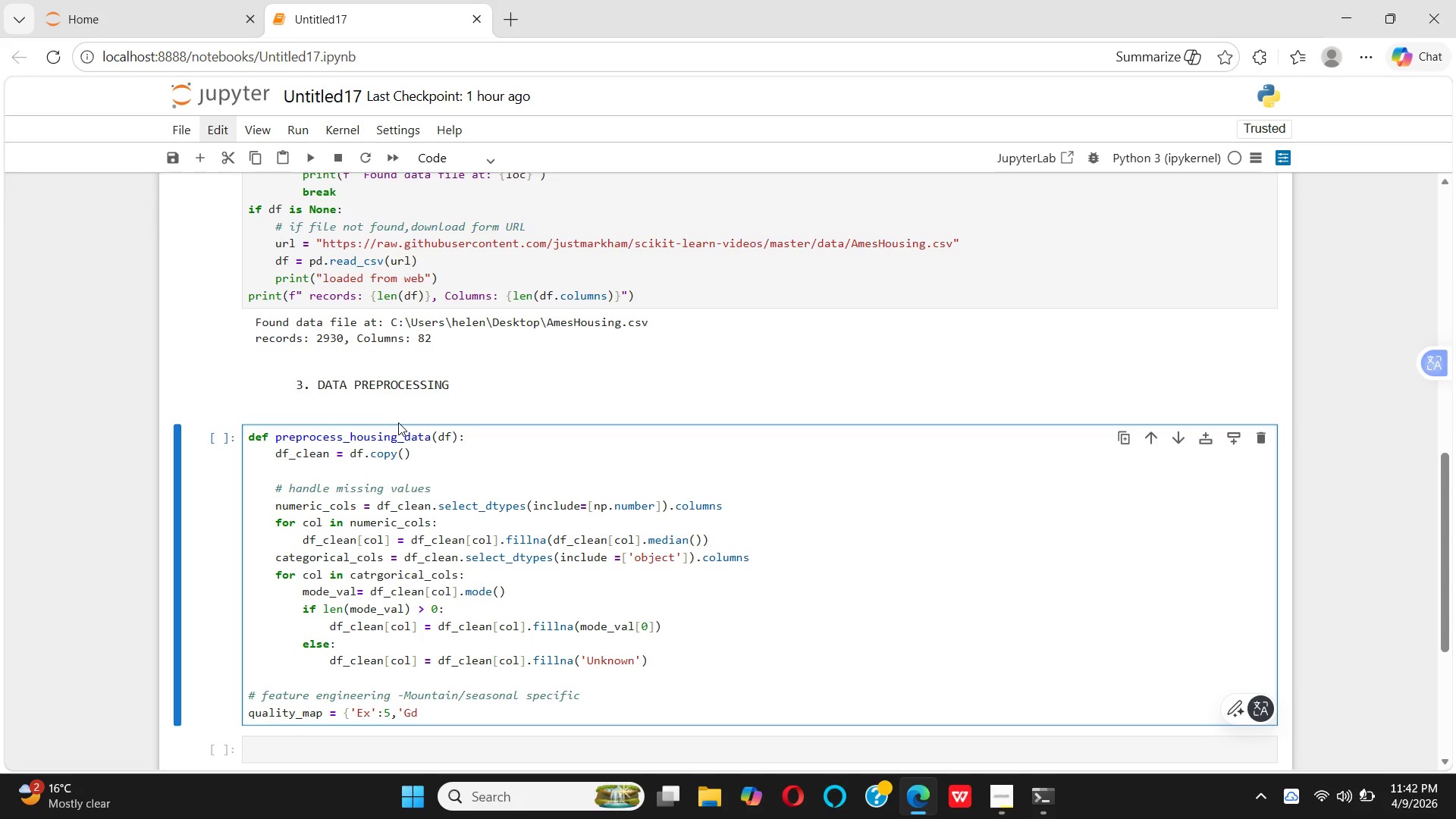 
key(ArrowRight)
 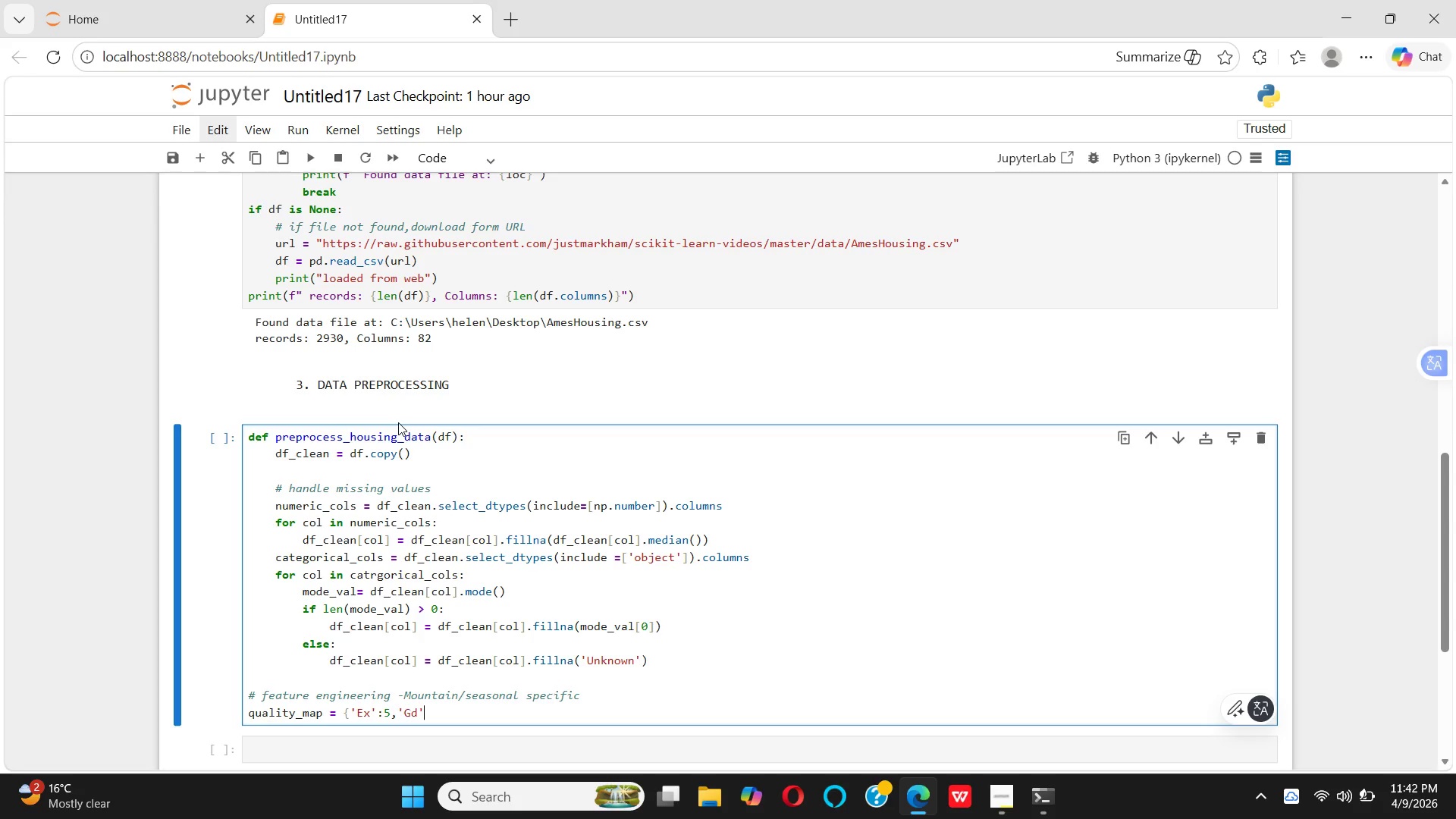 
key(Quote)
 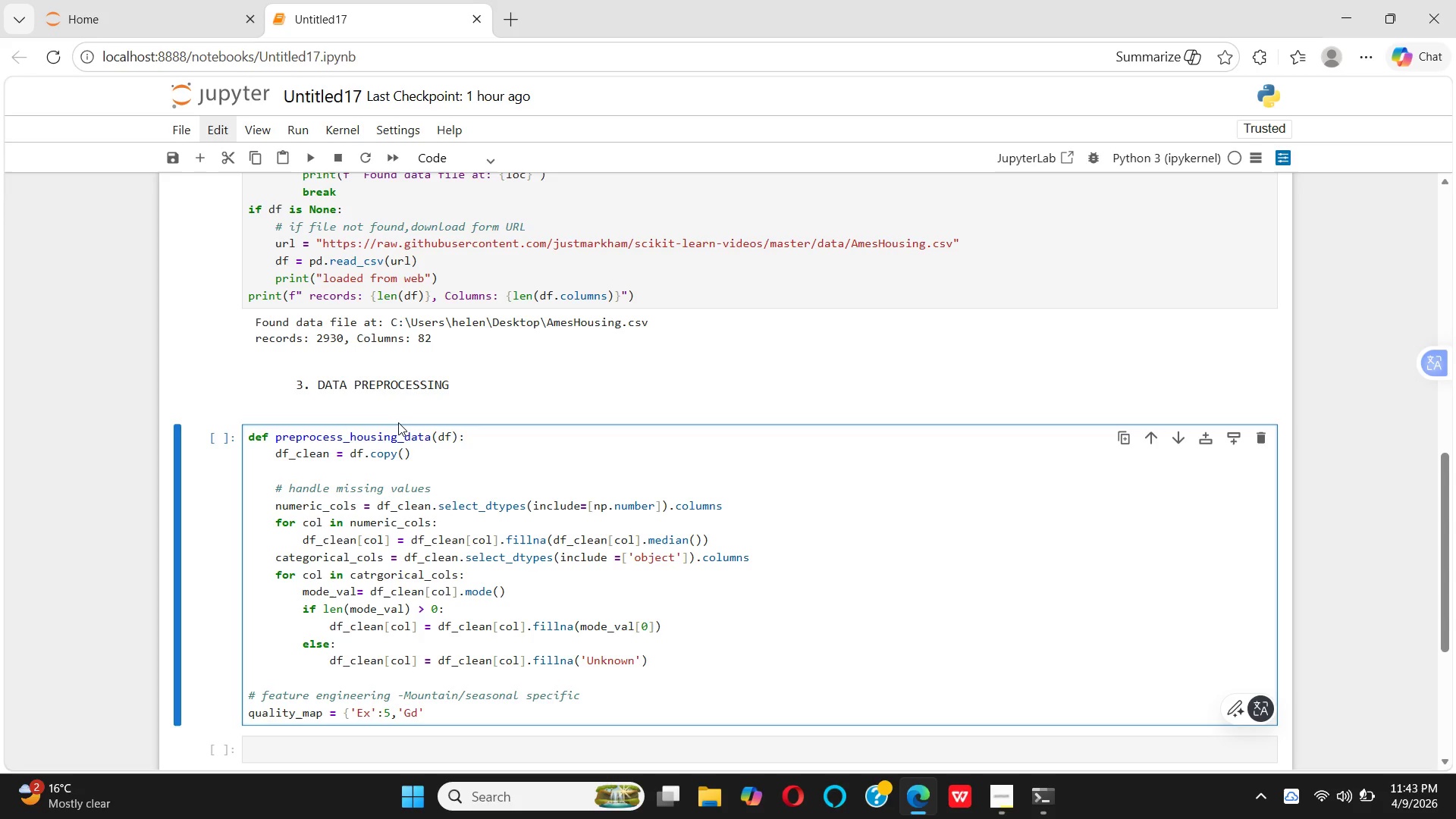 
key(Shift+Semicolon)
 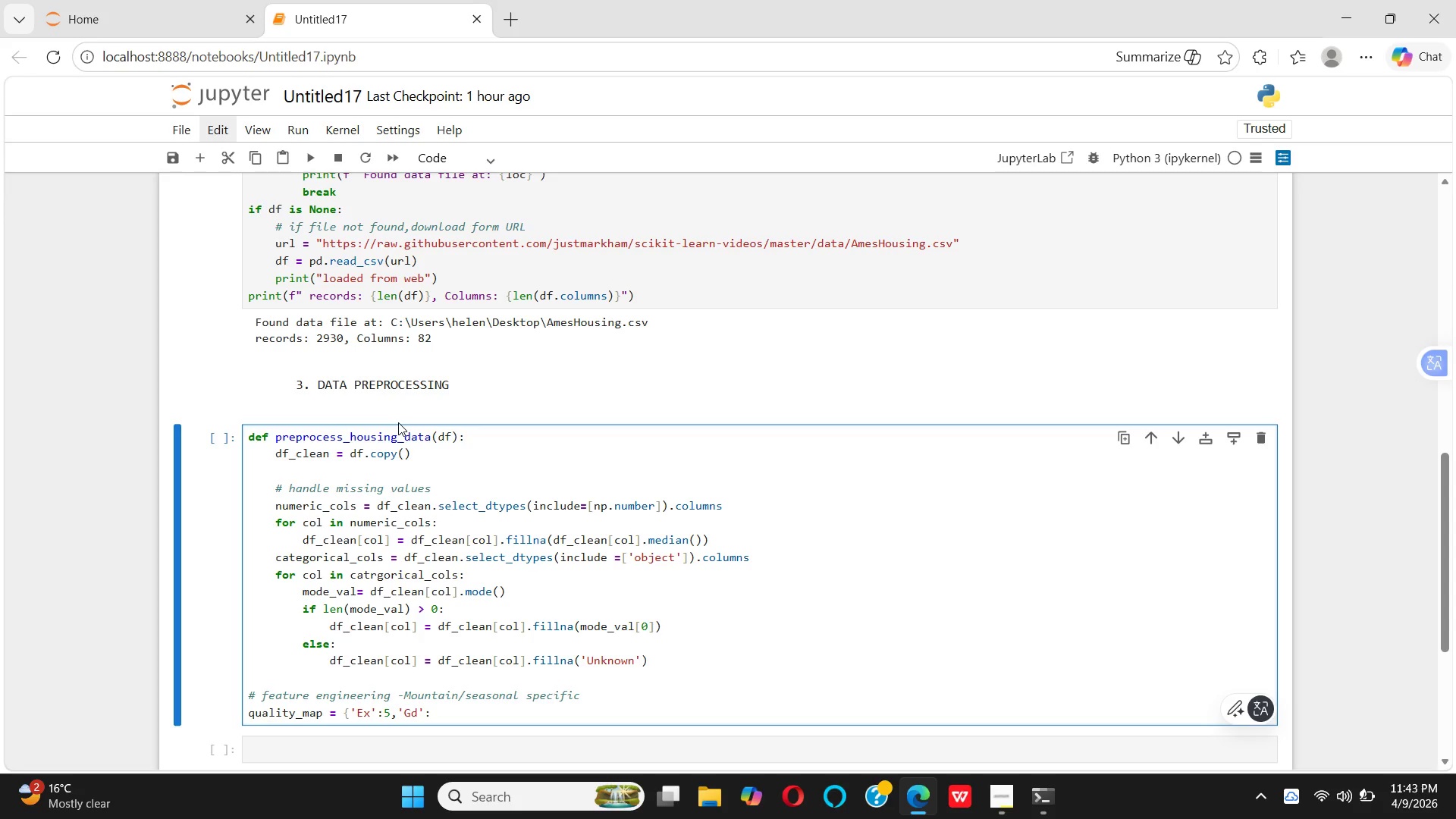 
key(4)
 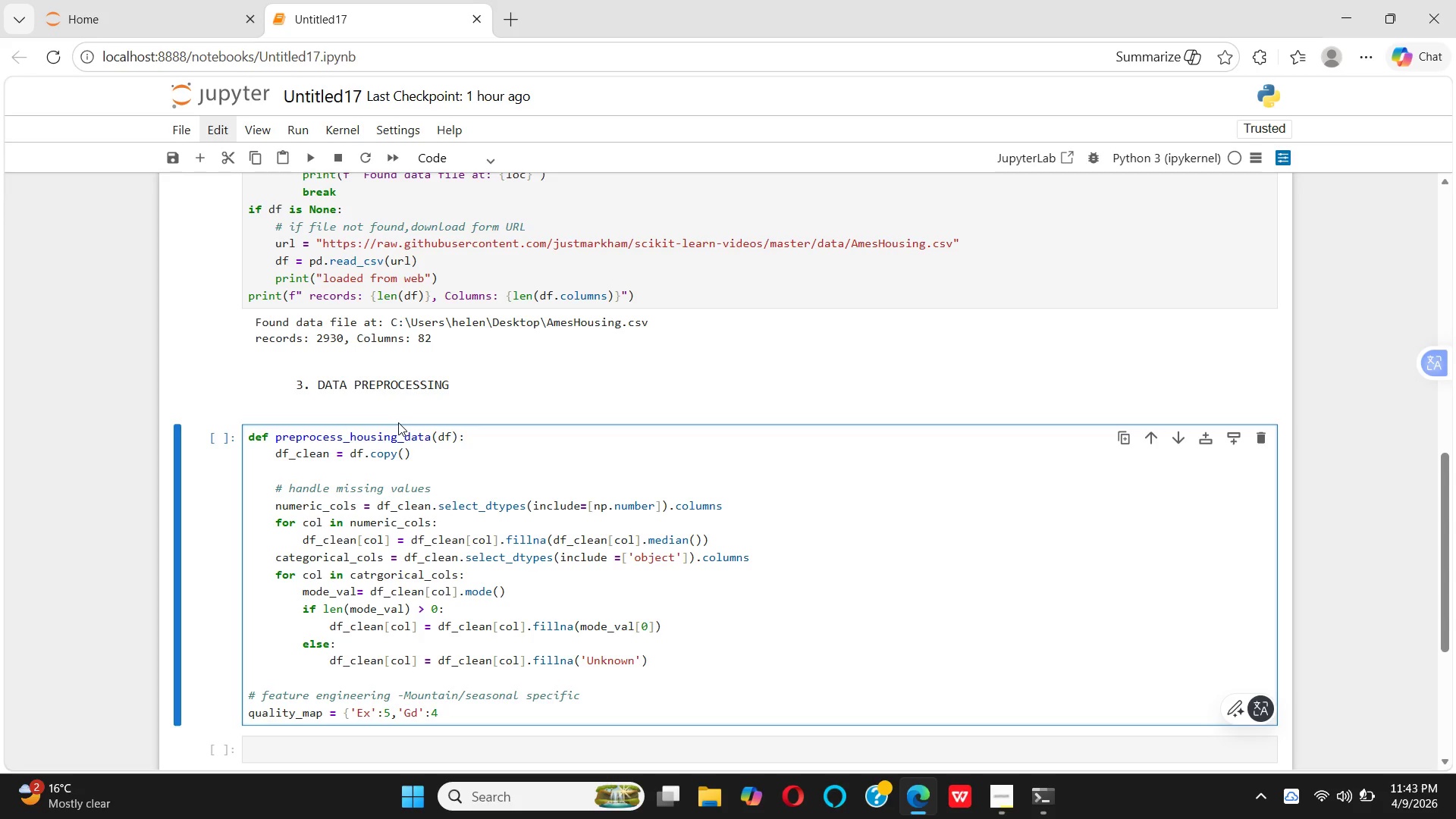 
key(Comma)
 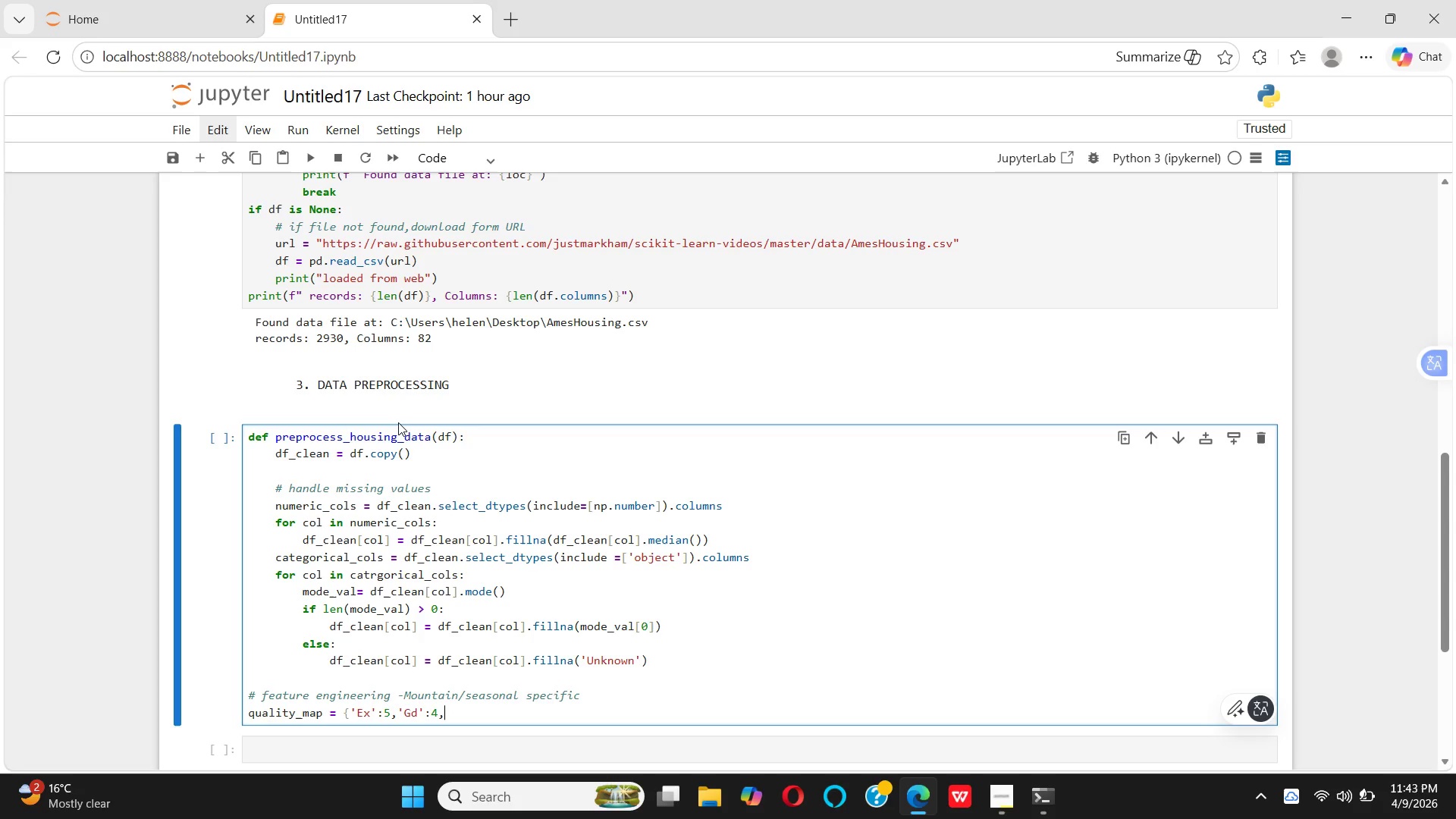 
hold_key(key=CapsLock, duration=0.34)
 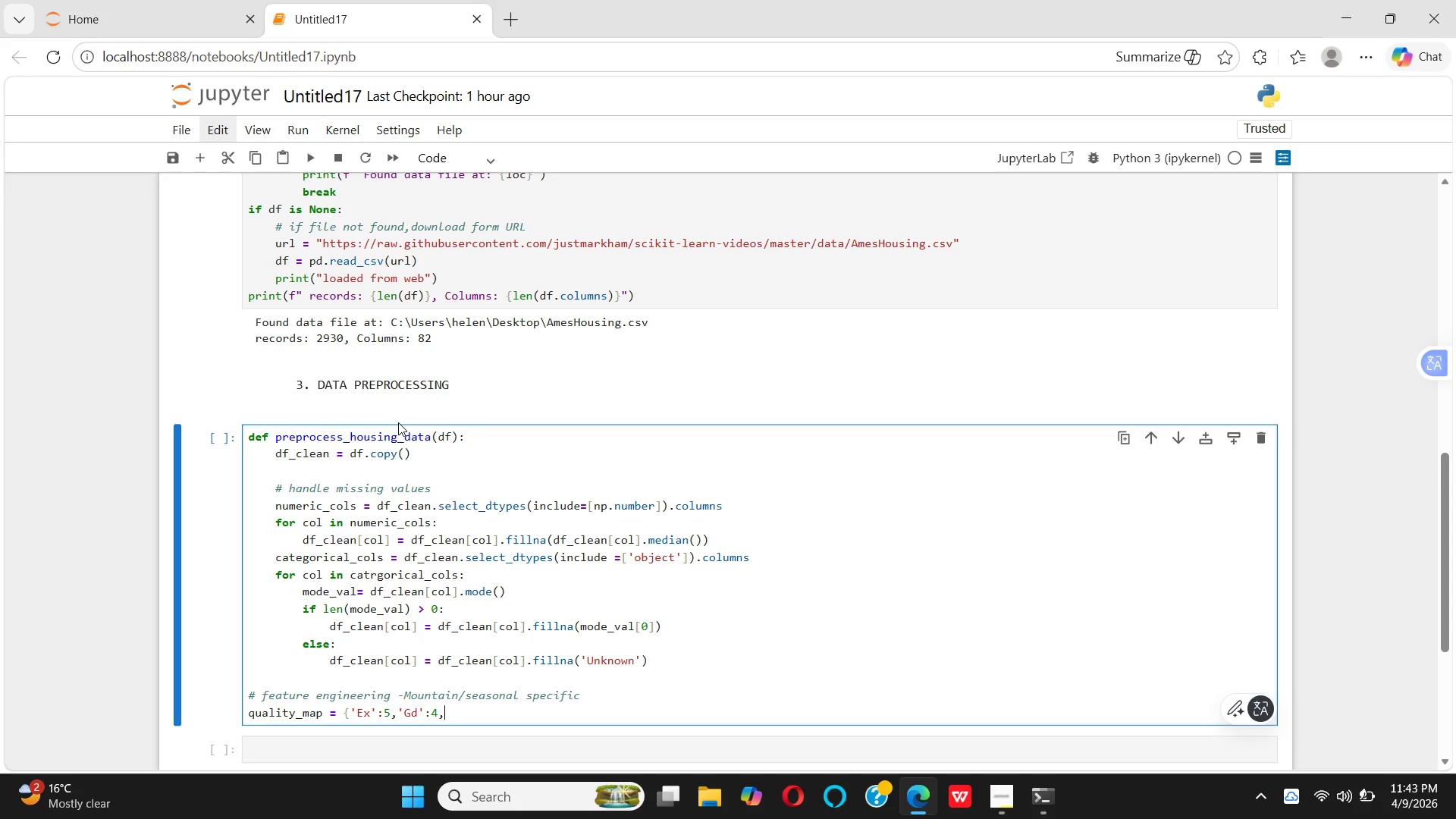 
key(T)
 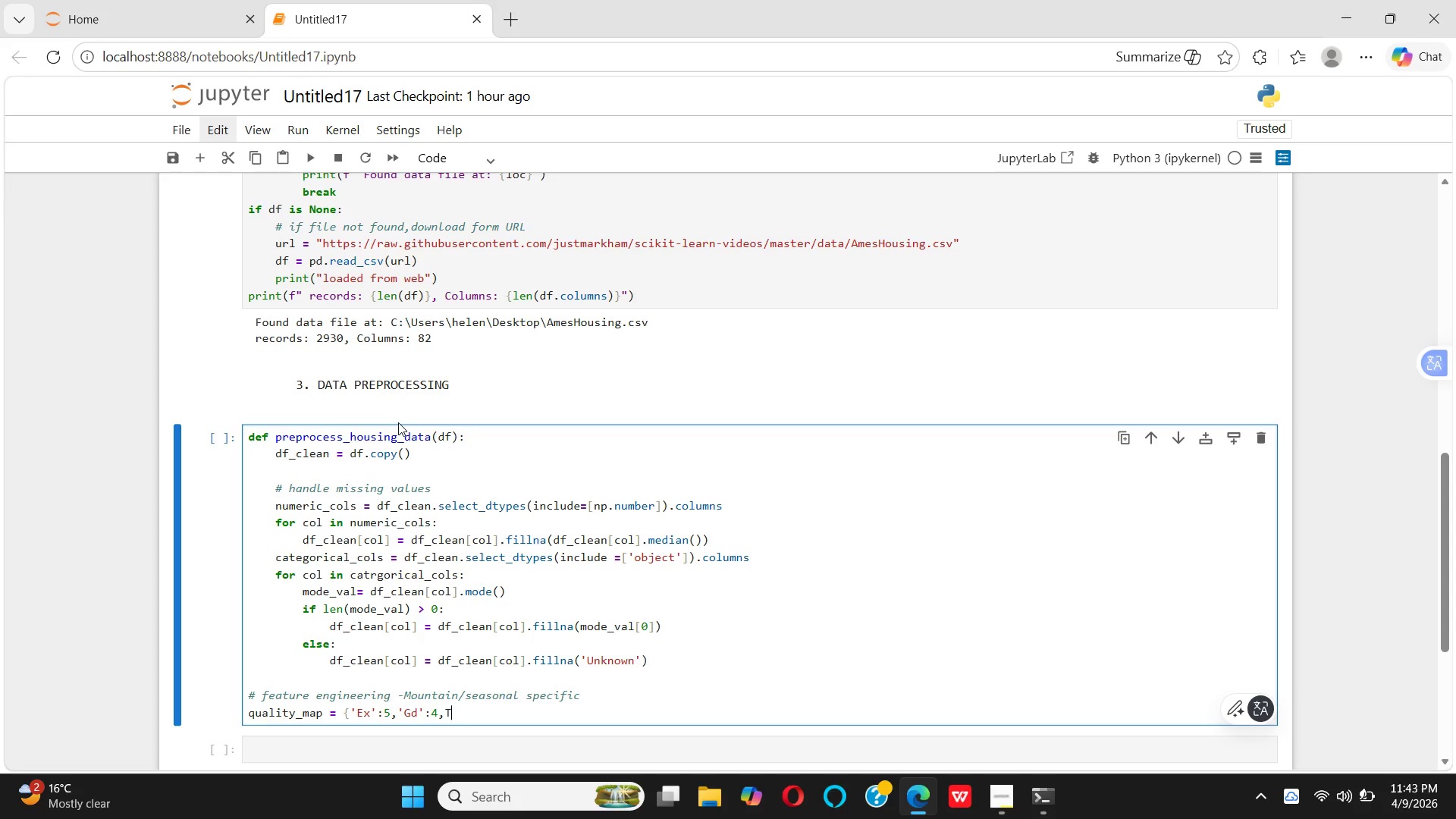 
key(CapsLock)
 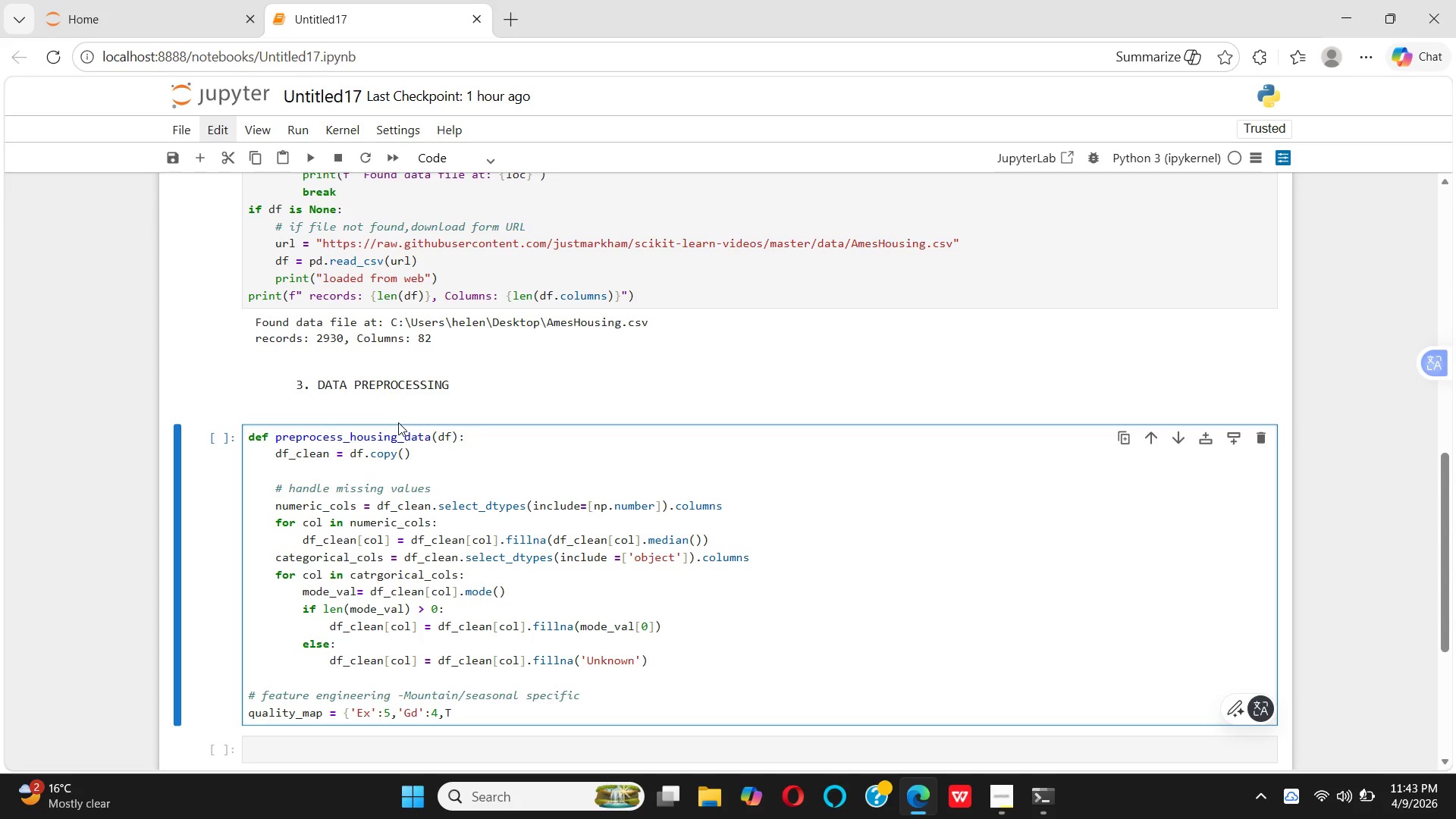 
key(CapsLock)
 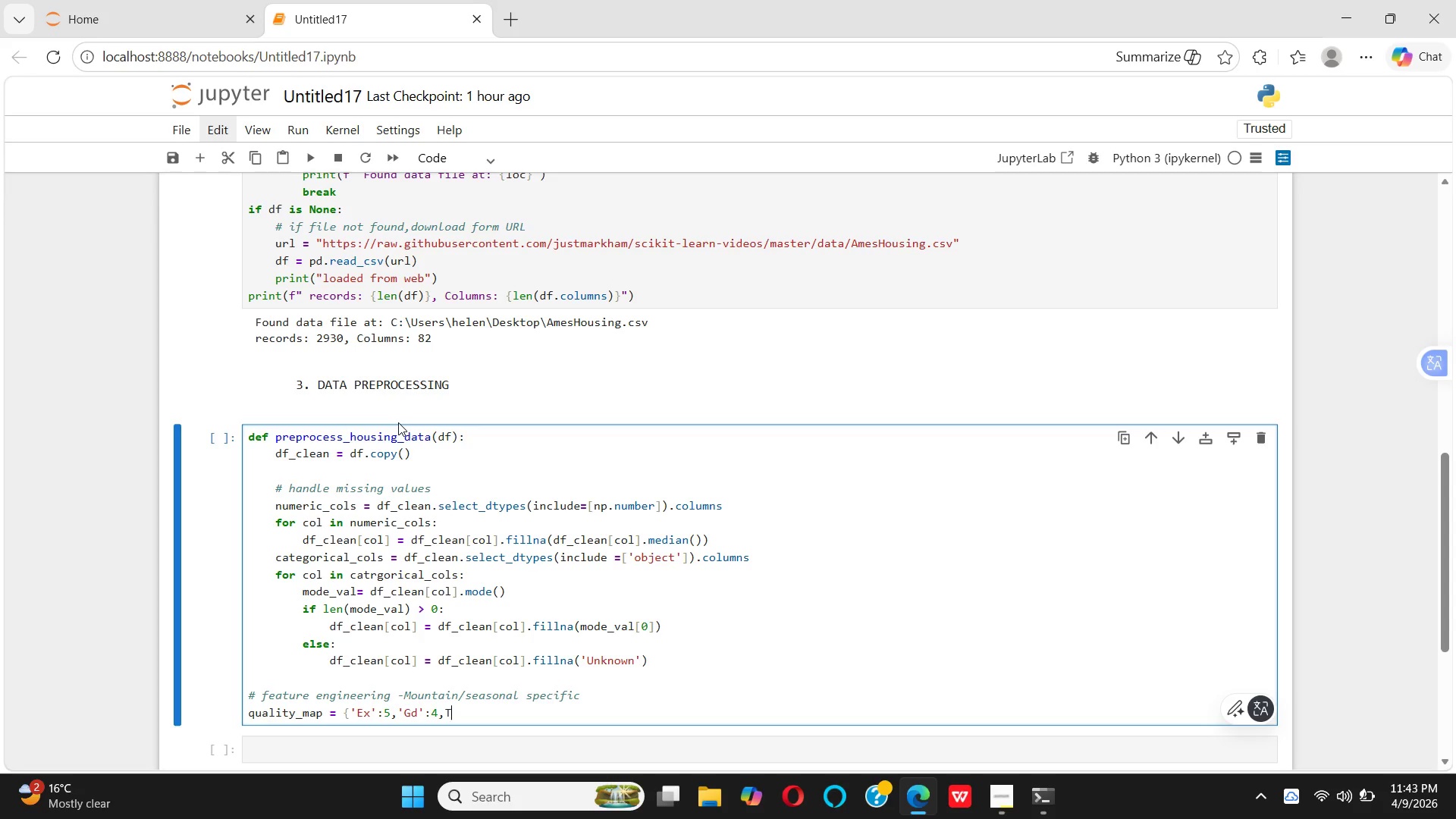 
key(A)
 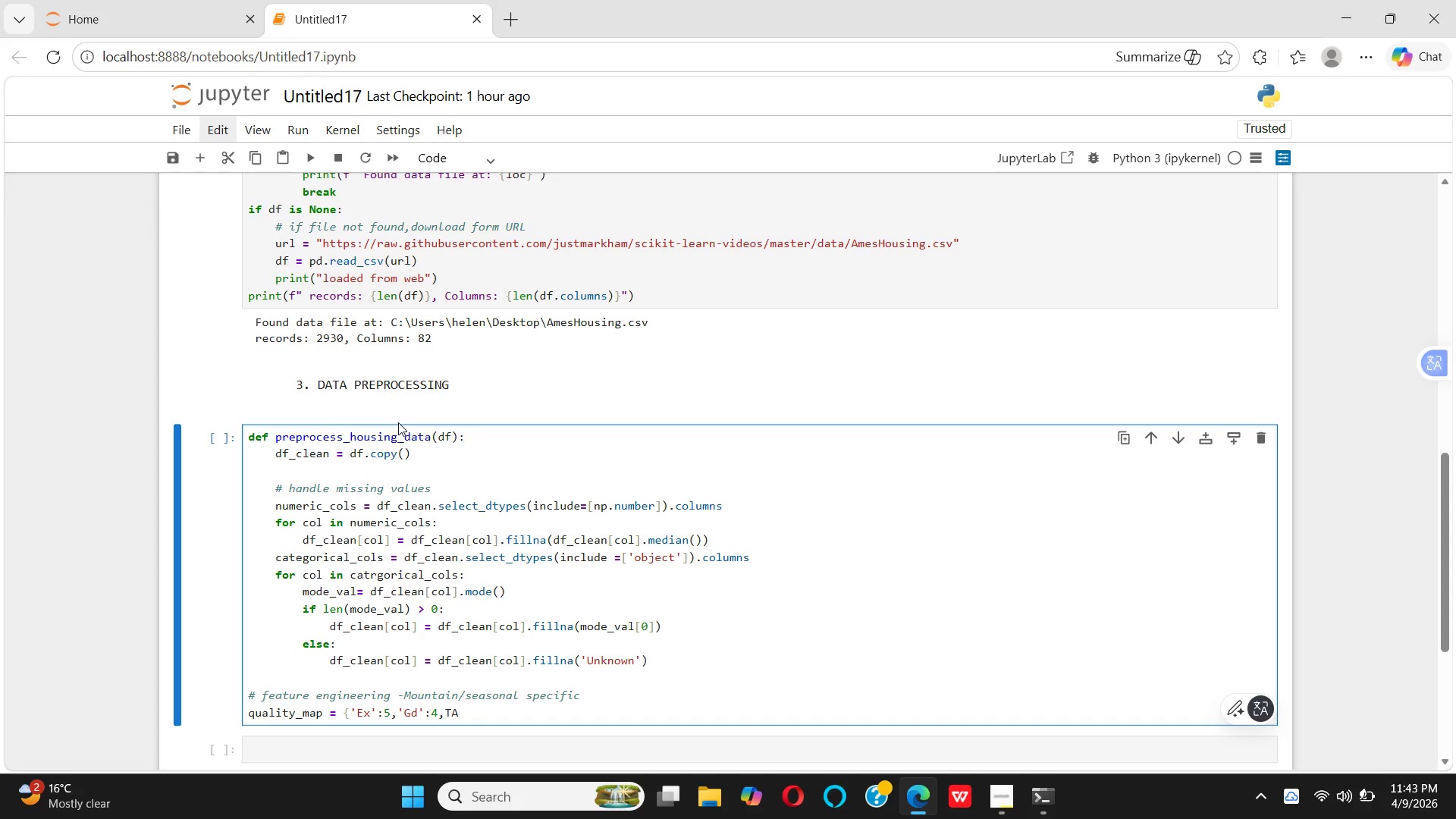 
key(CapsLock)
 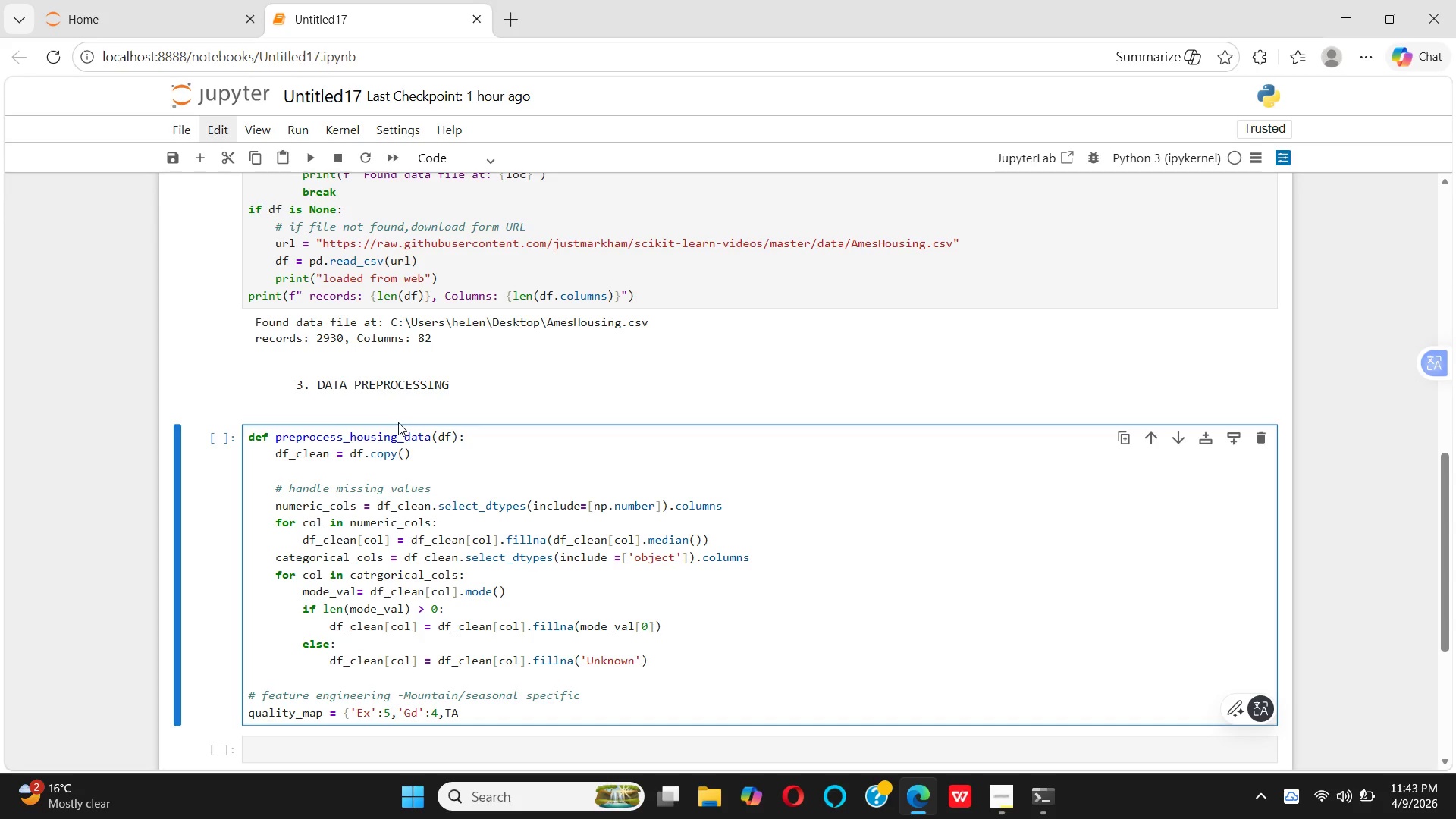 
key(ArrowLeft)
 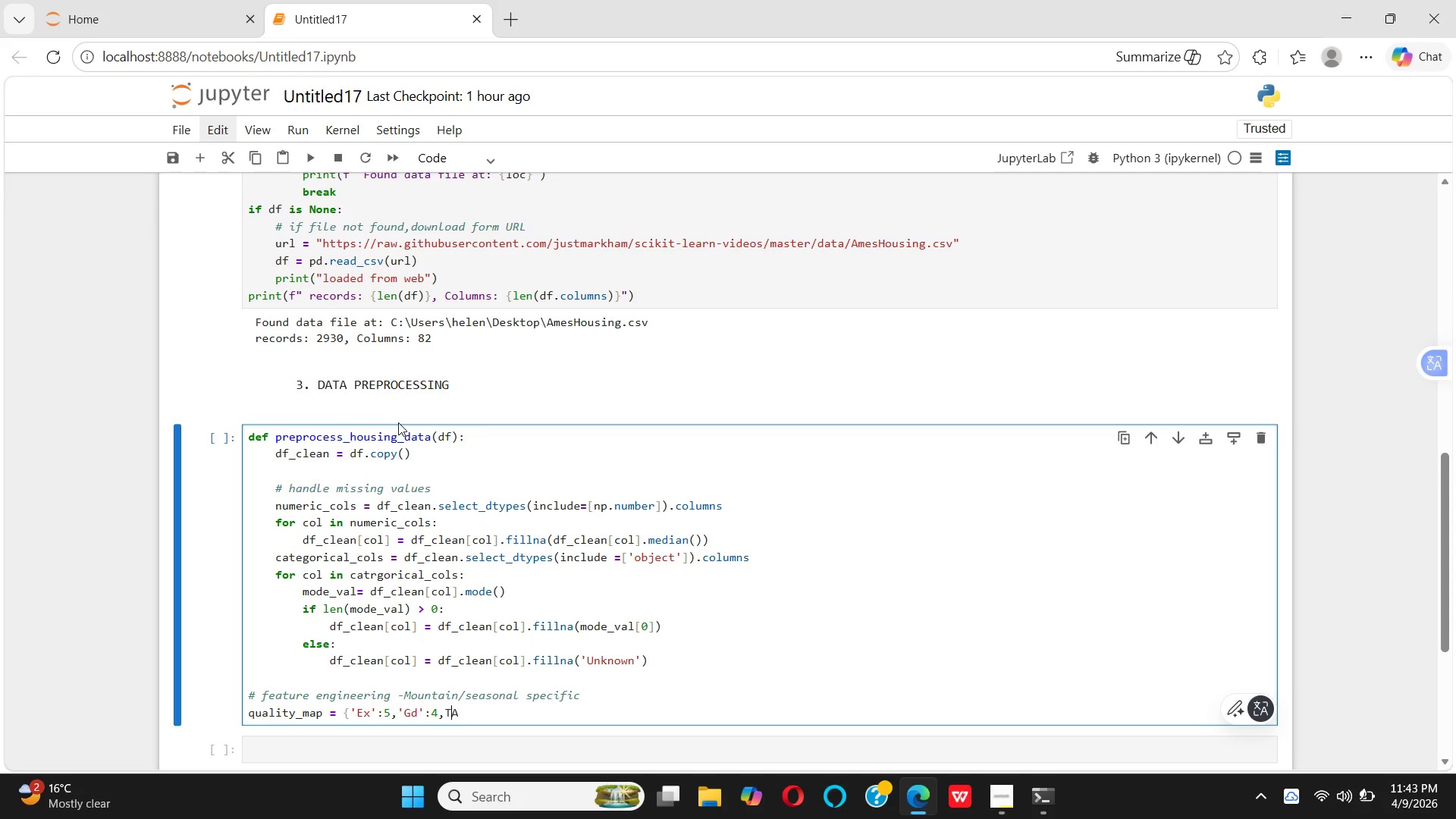 
key(ArrowLeft)
 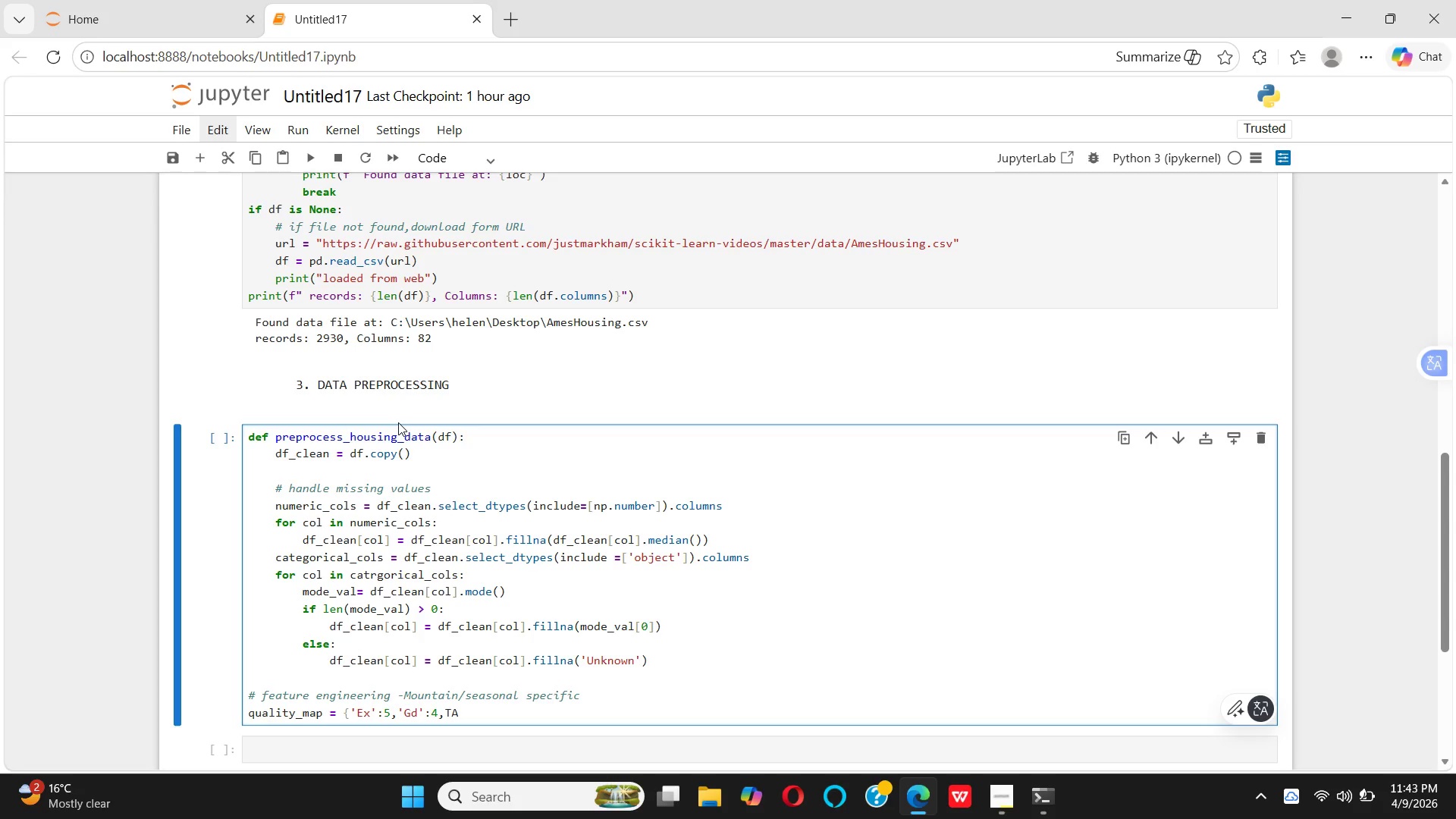 
key(Quote)
 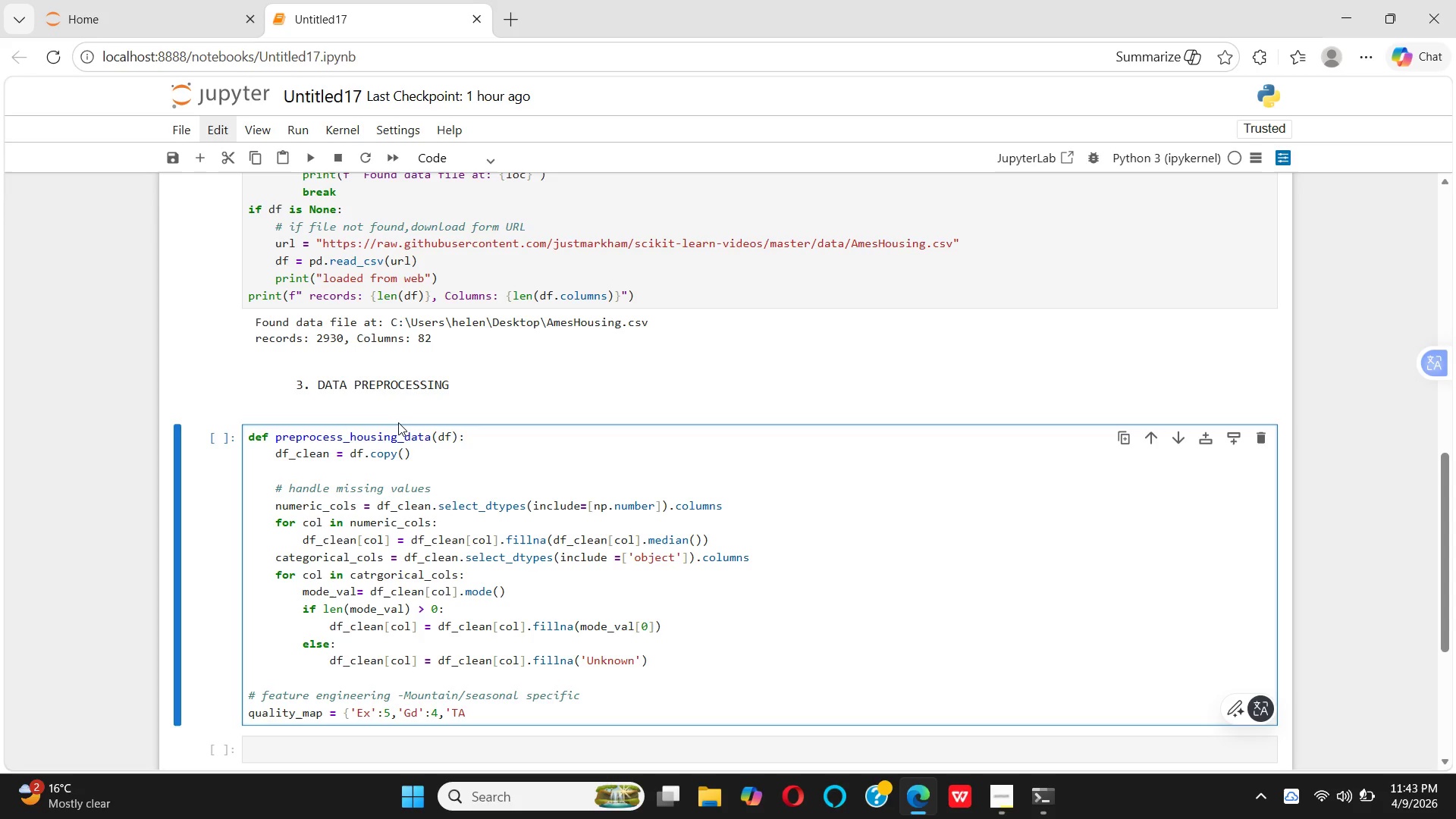 
key(ArrowRight)
 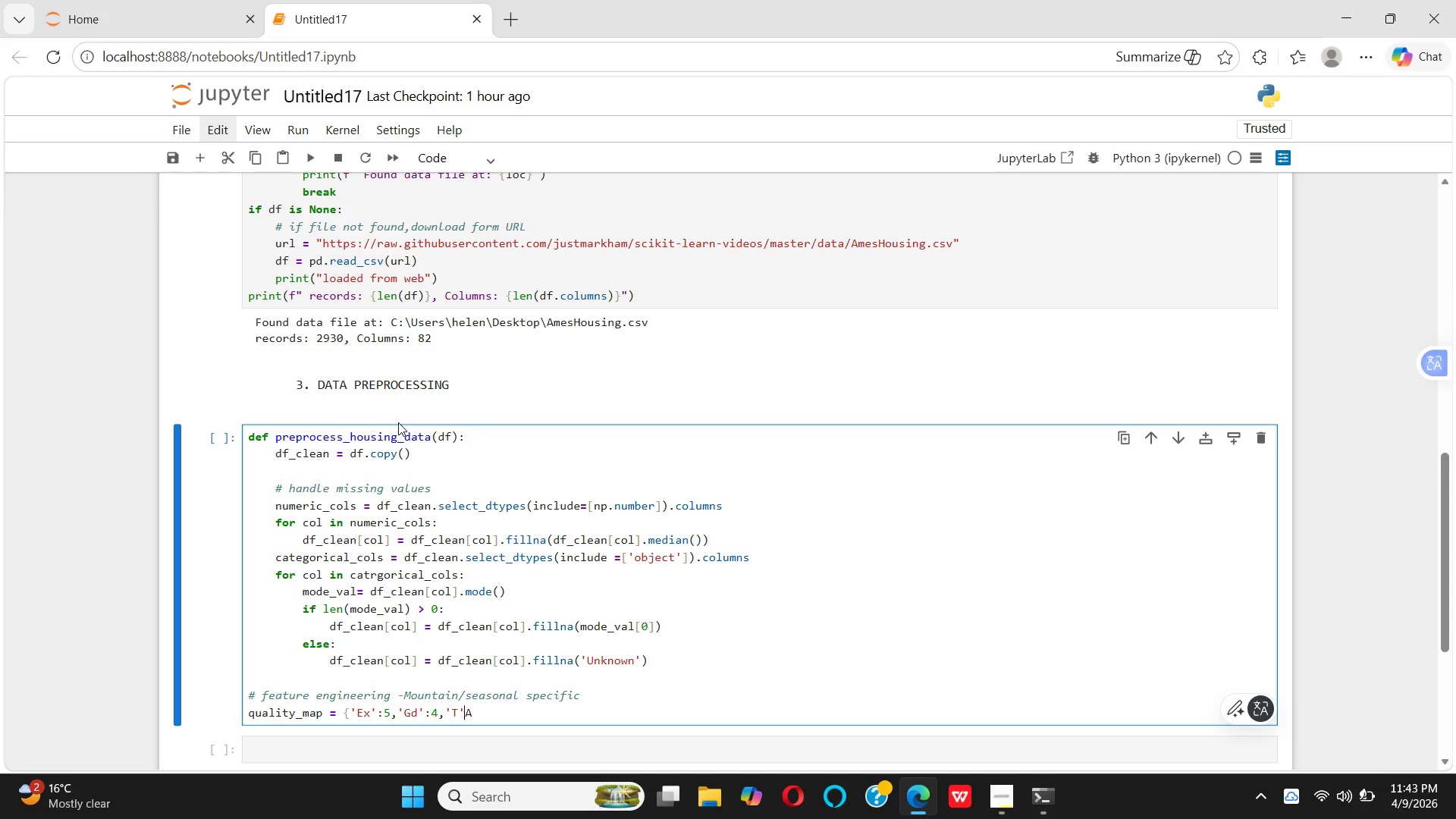 
key(Quote)
 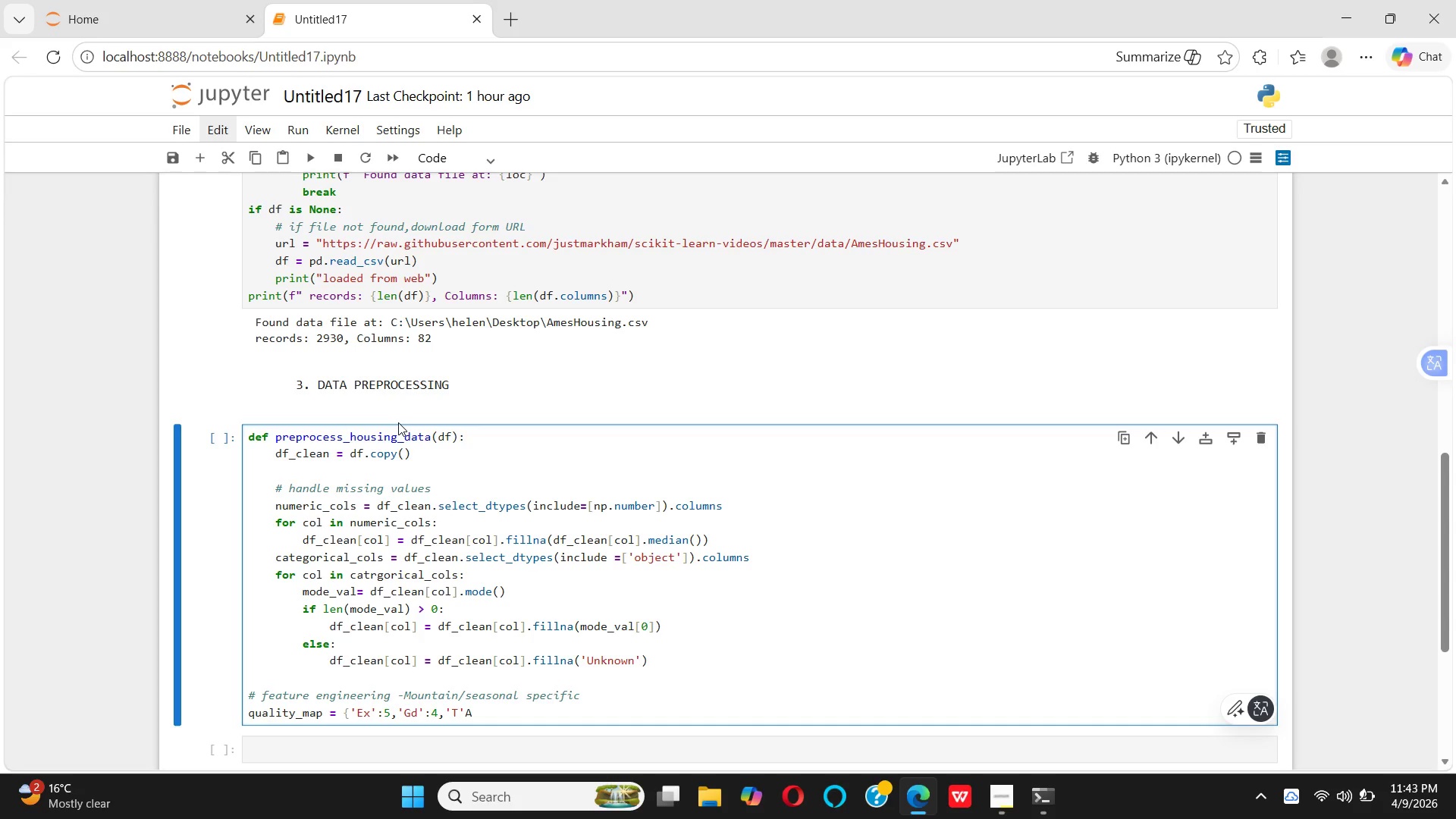 
key(Backspace)
 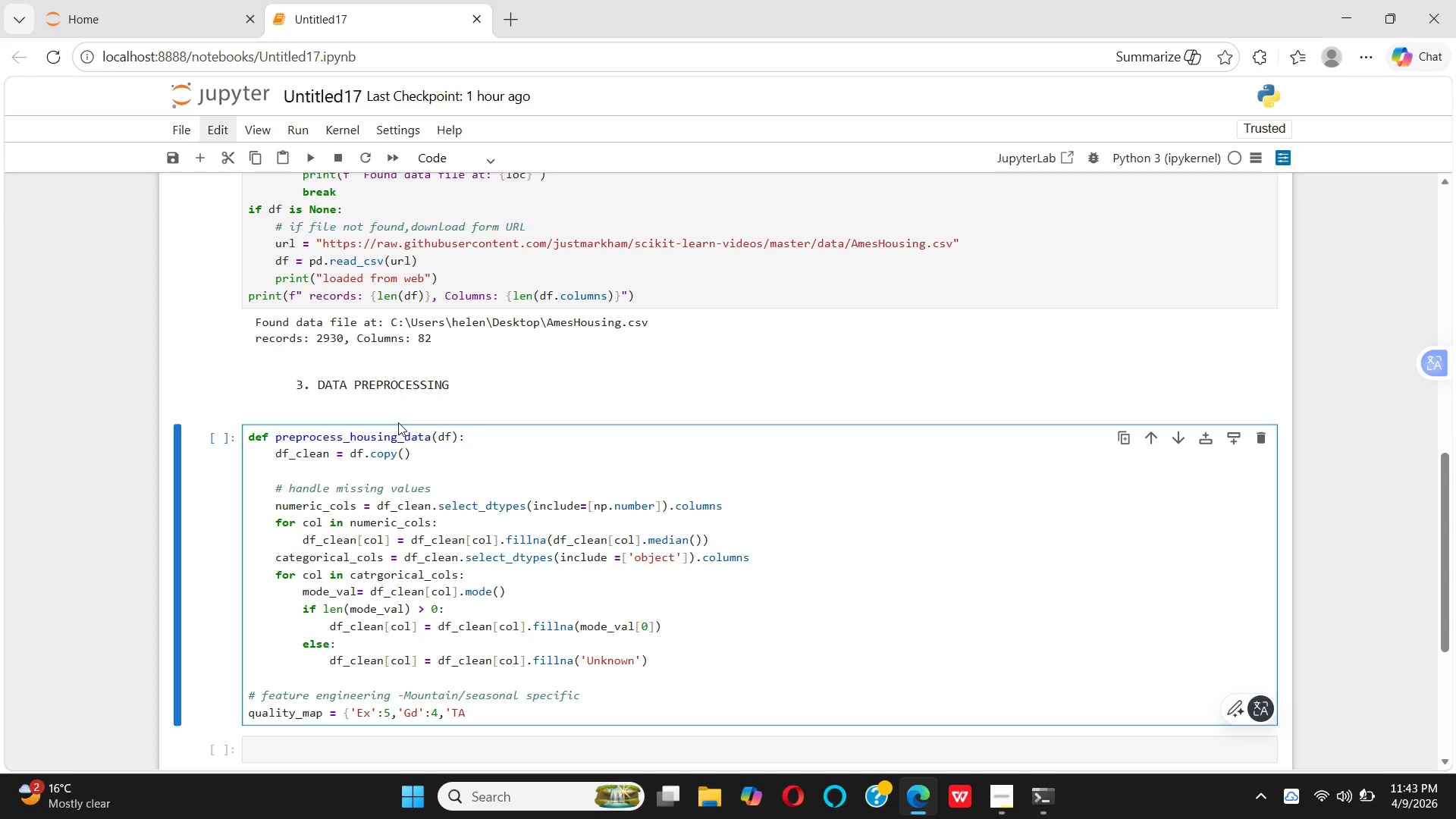 
key(ArrowRight)
 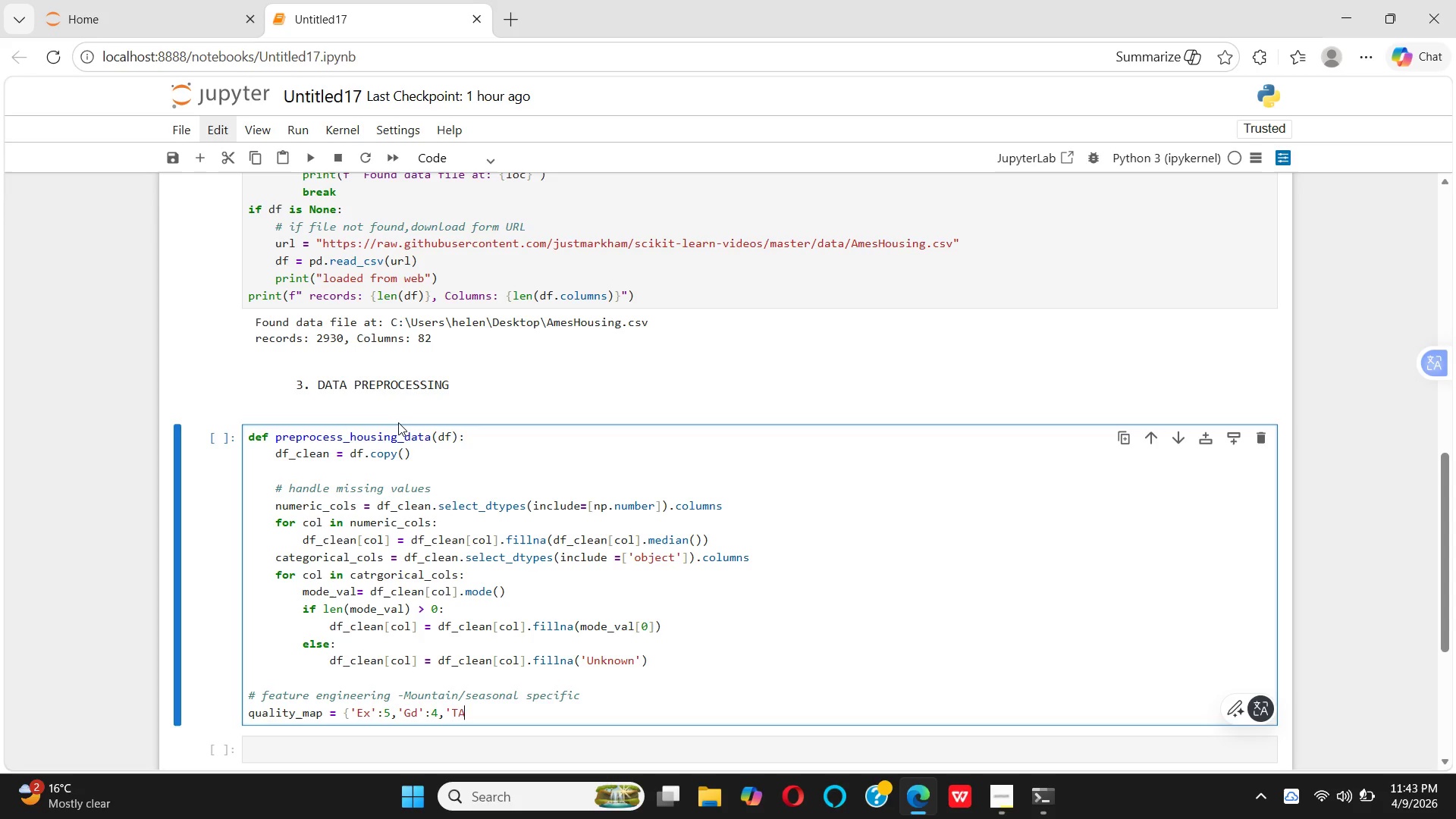 
key(Quote)
 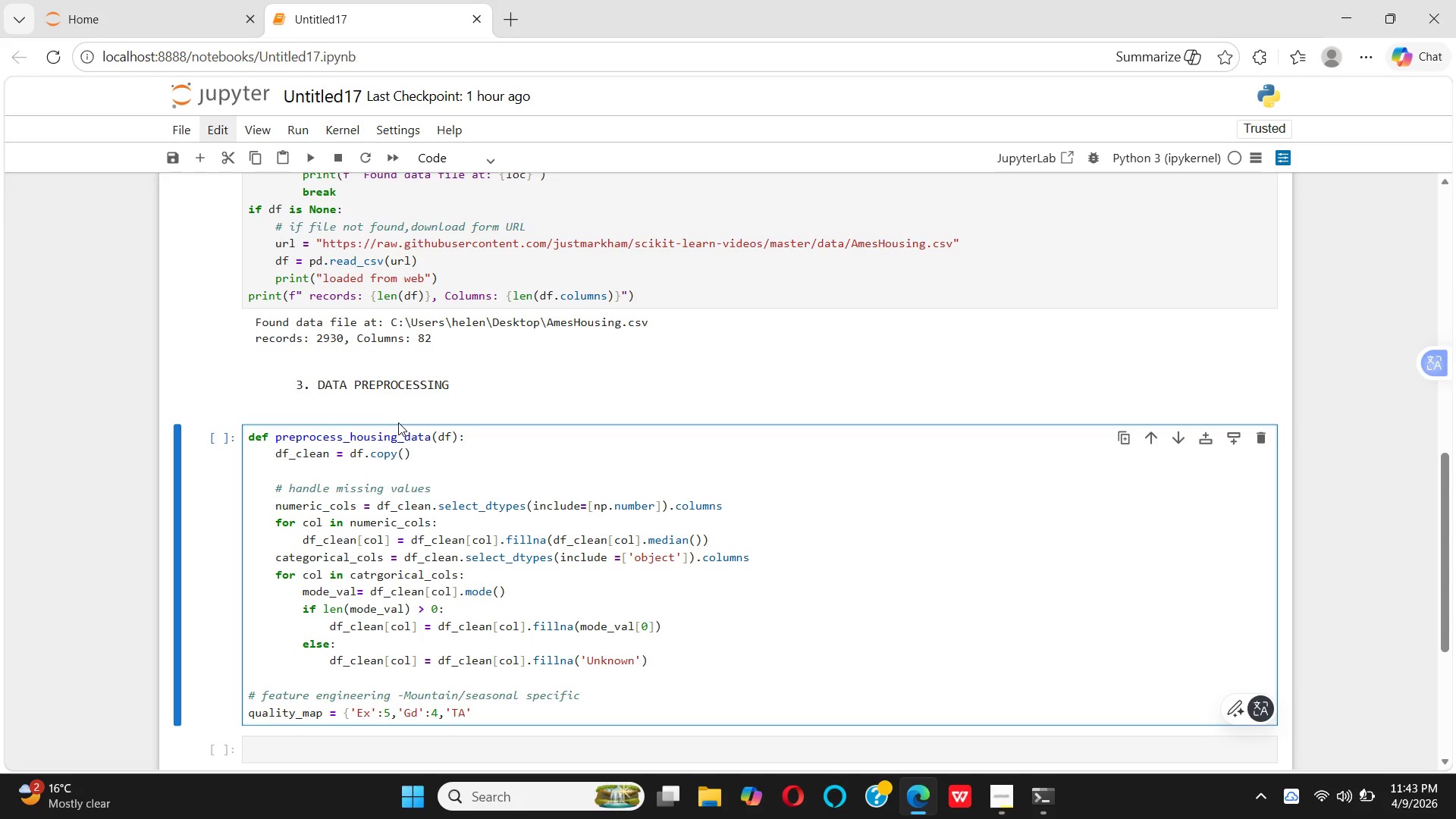 
key(Shift+Semicolon)
 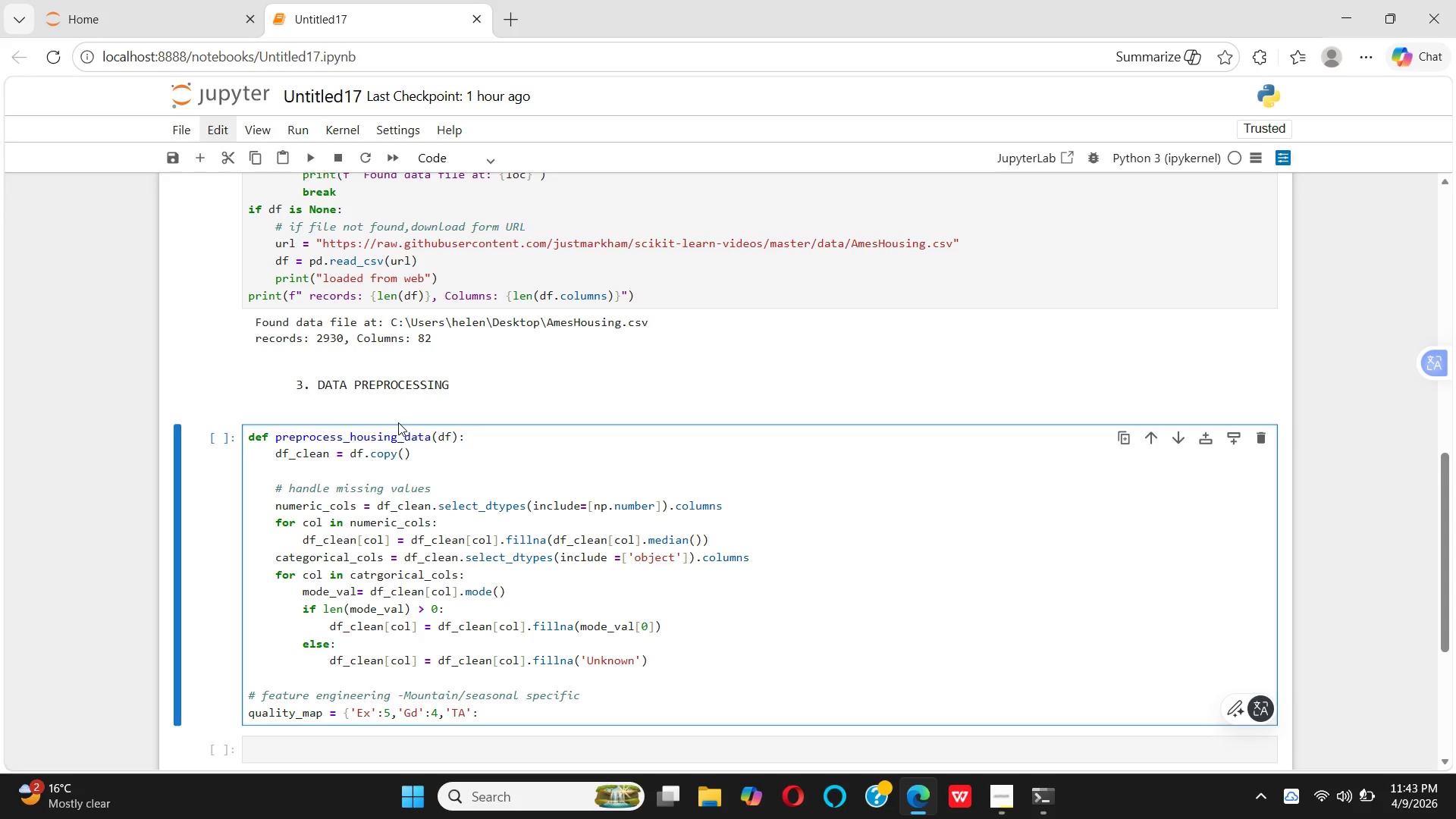 
key(3)
 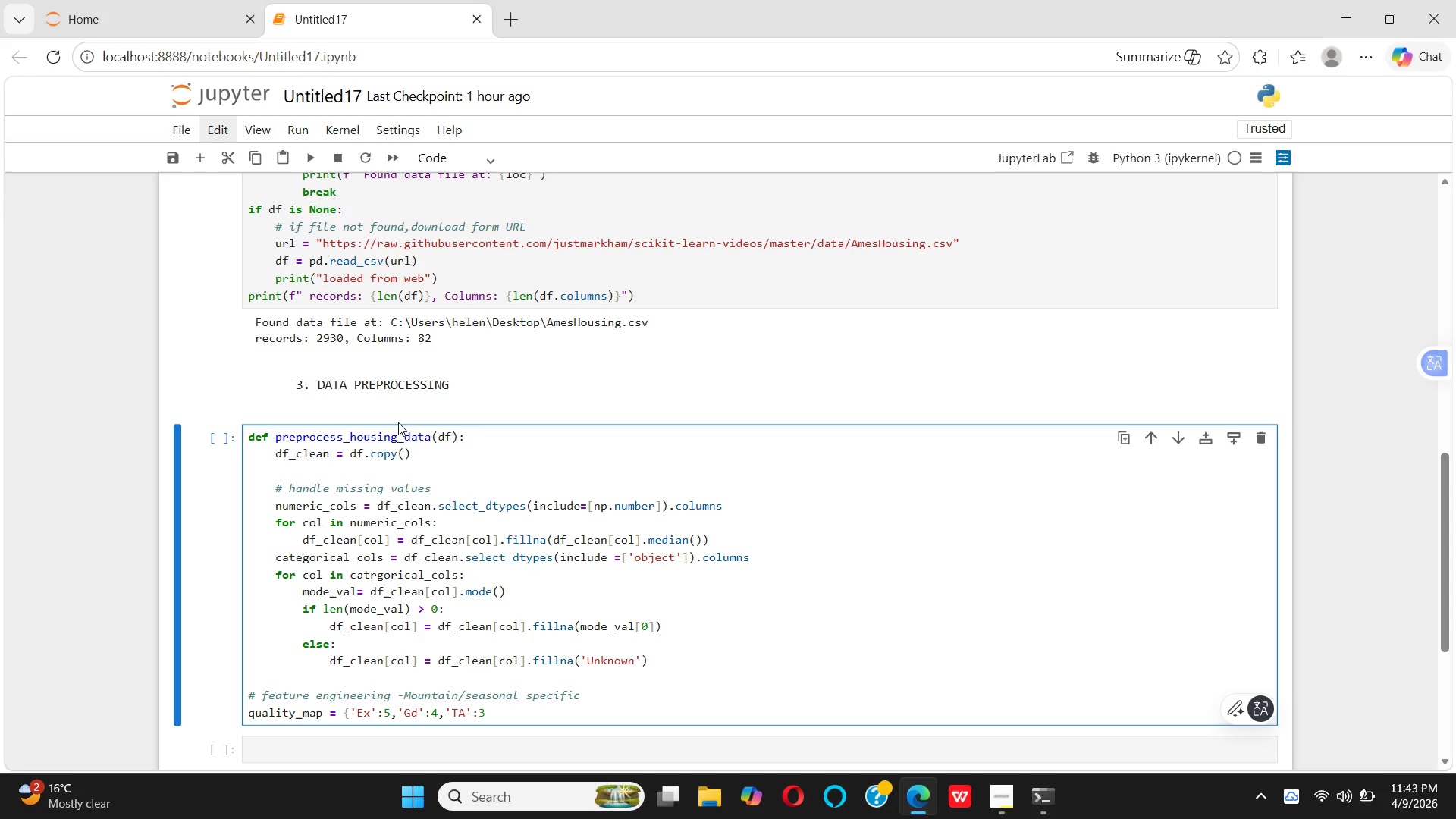 
key(Comma)
 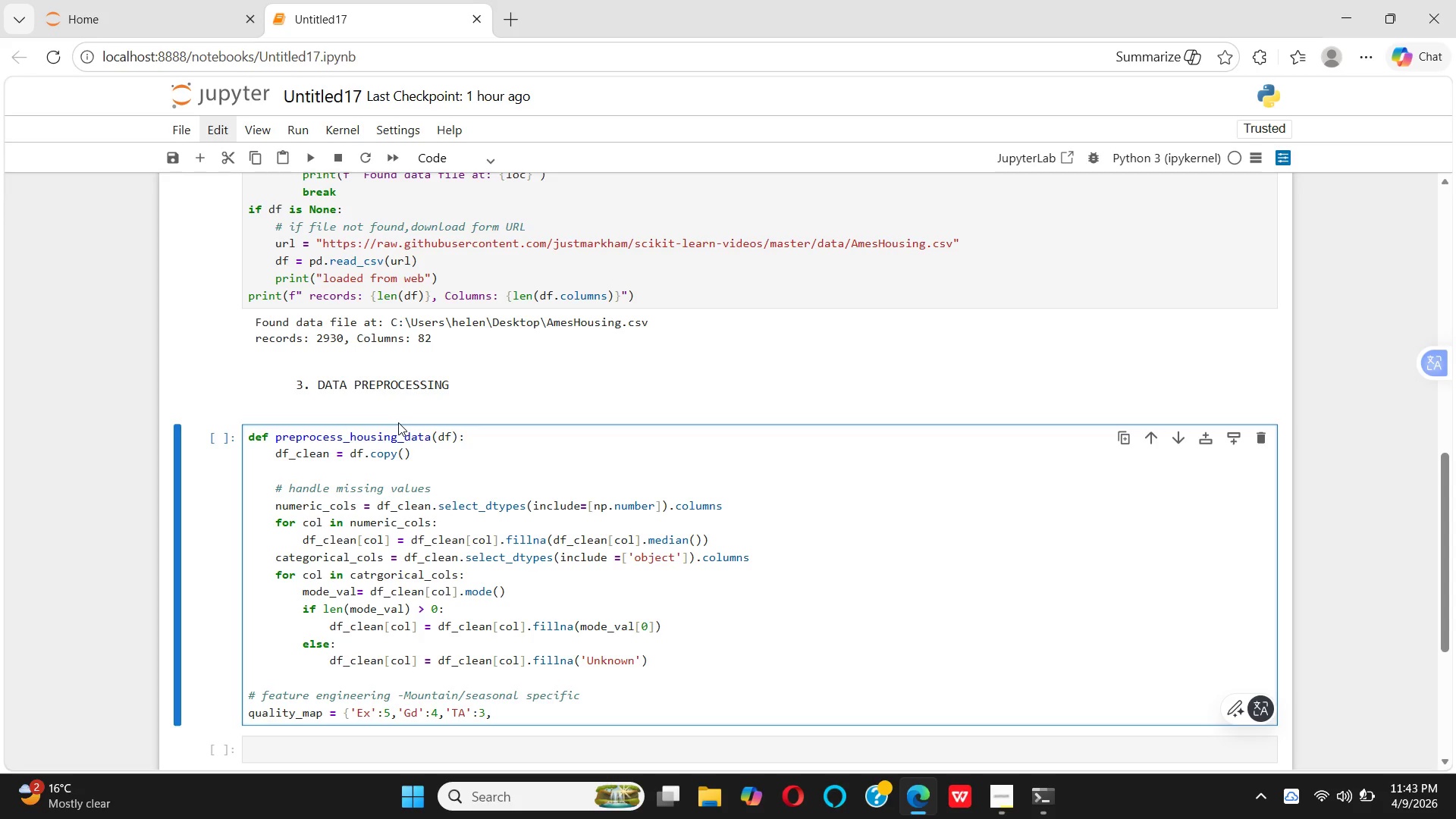 
hold_key(key=CapsLock, duration=0.33)
 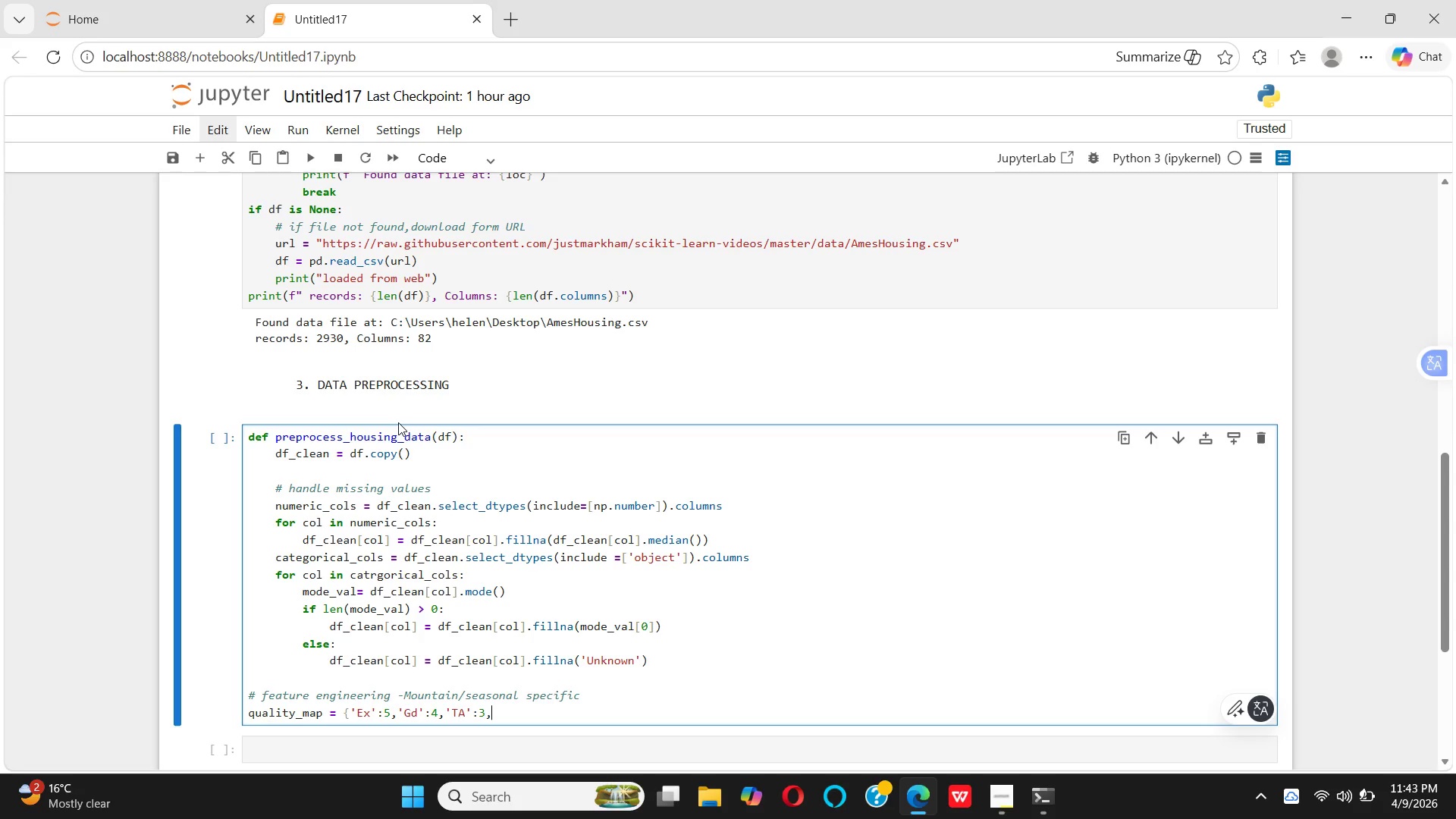 
key(F)
 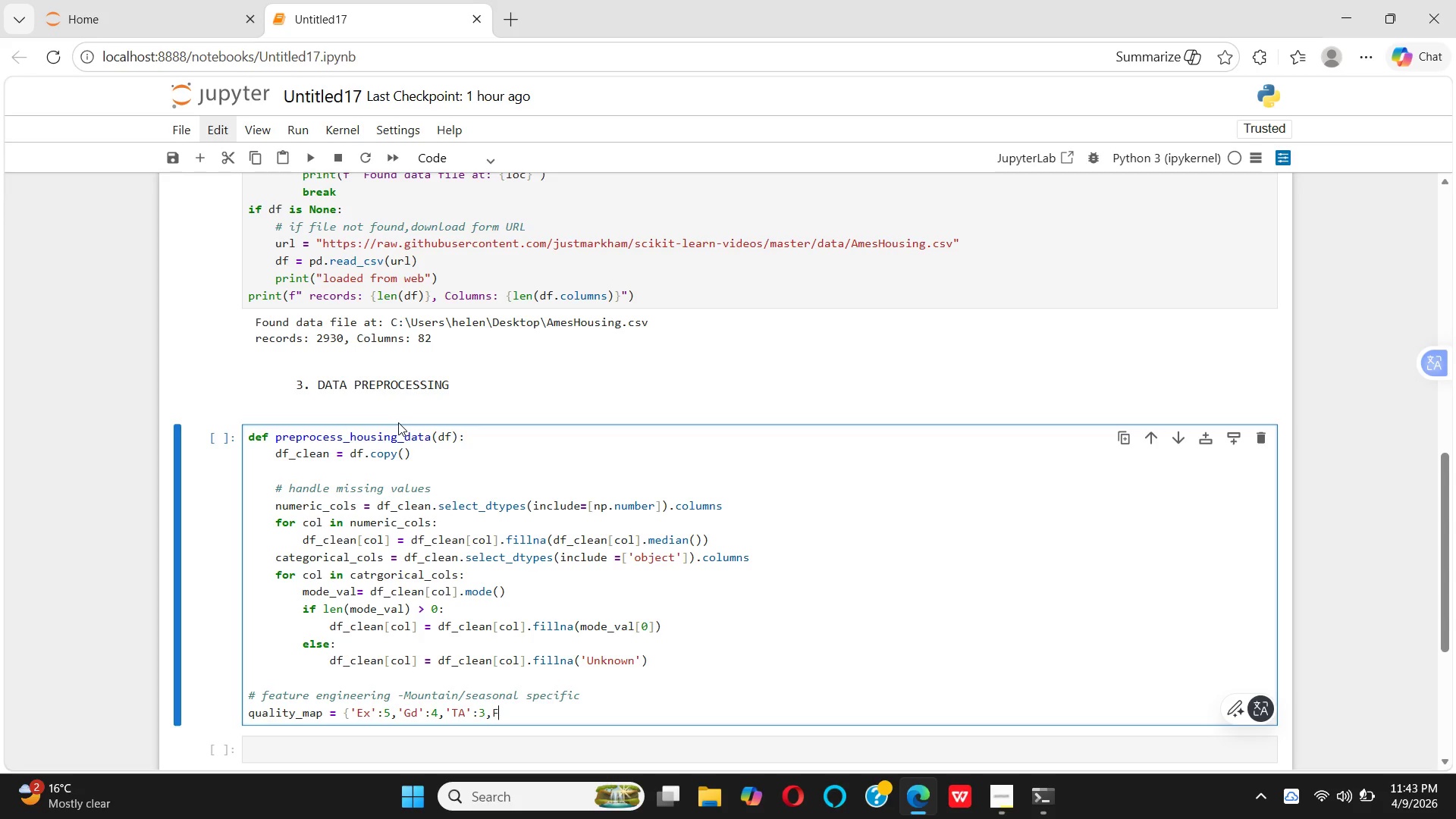 
key(CapsLock)
 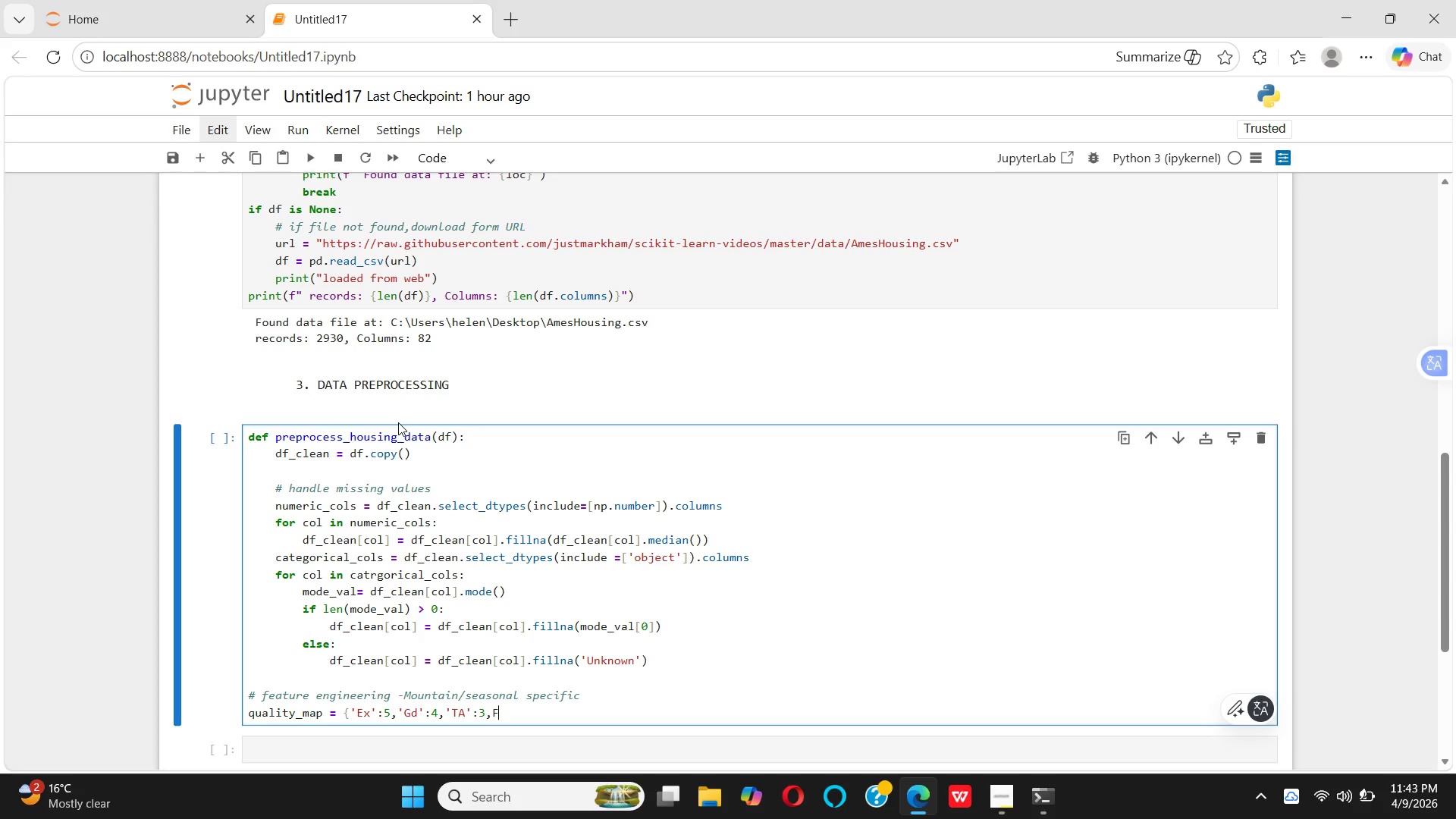 
key(A)
 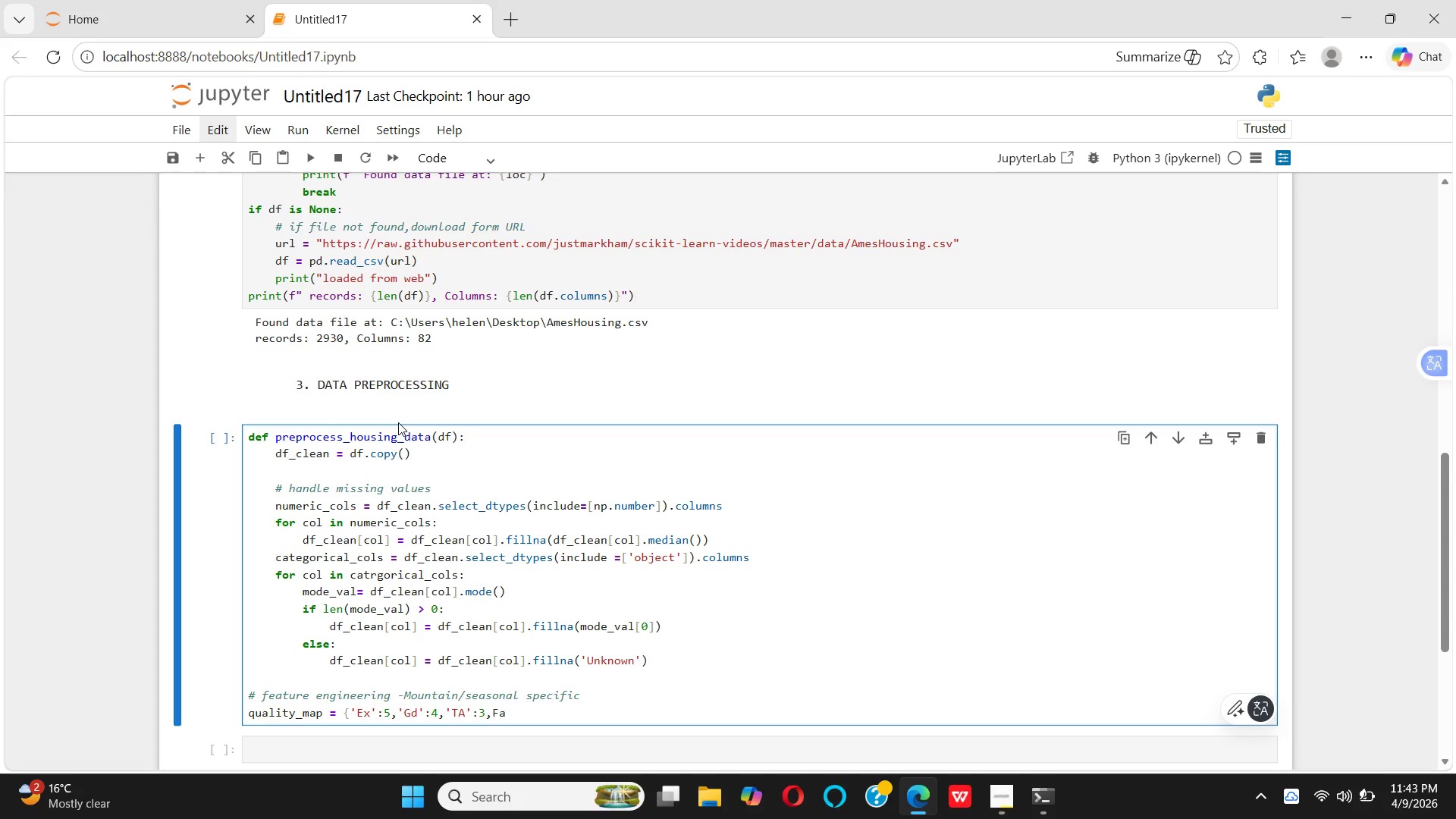 
key(Quote)
 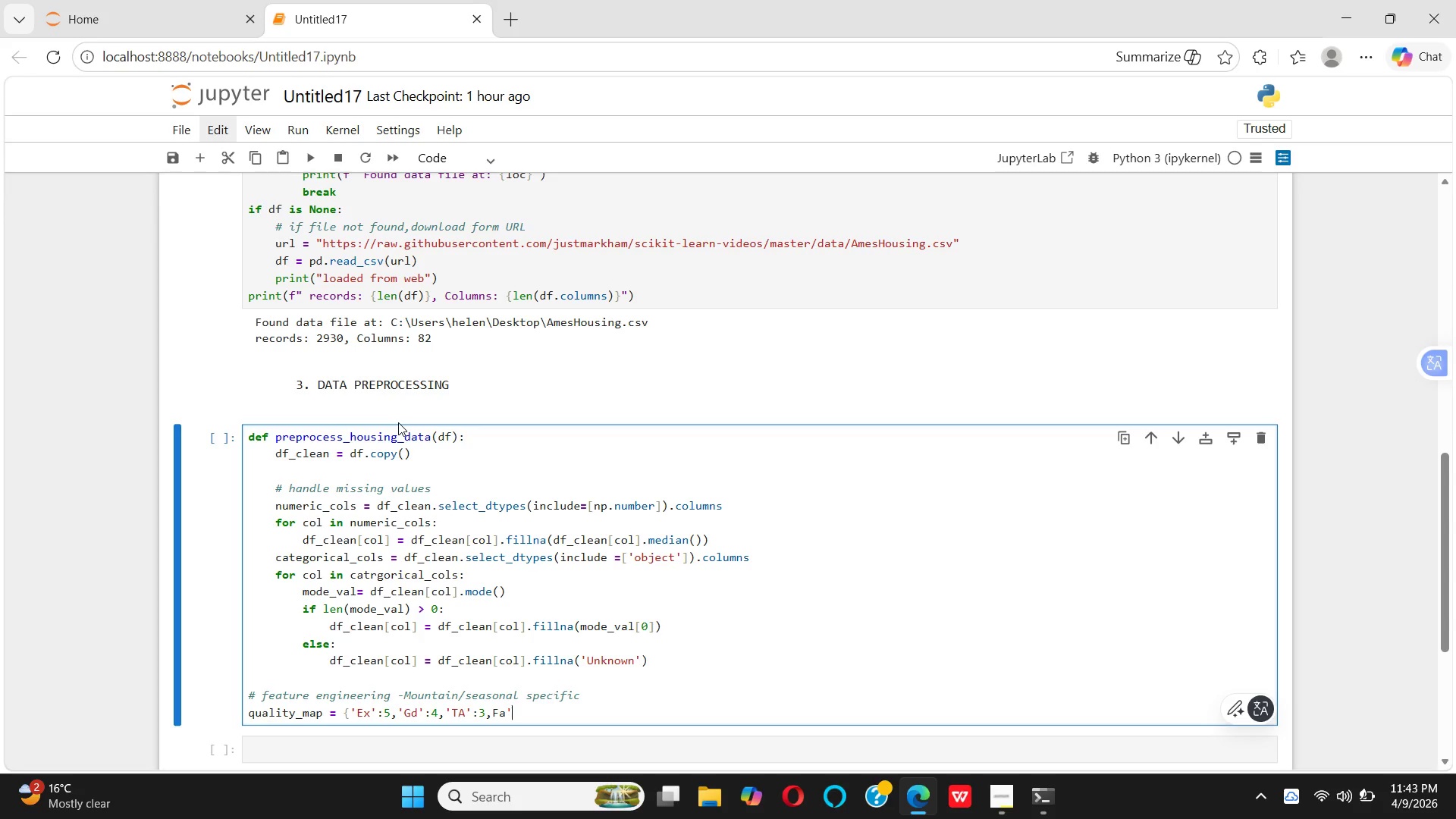 
key(ArrowLeft)
 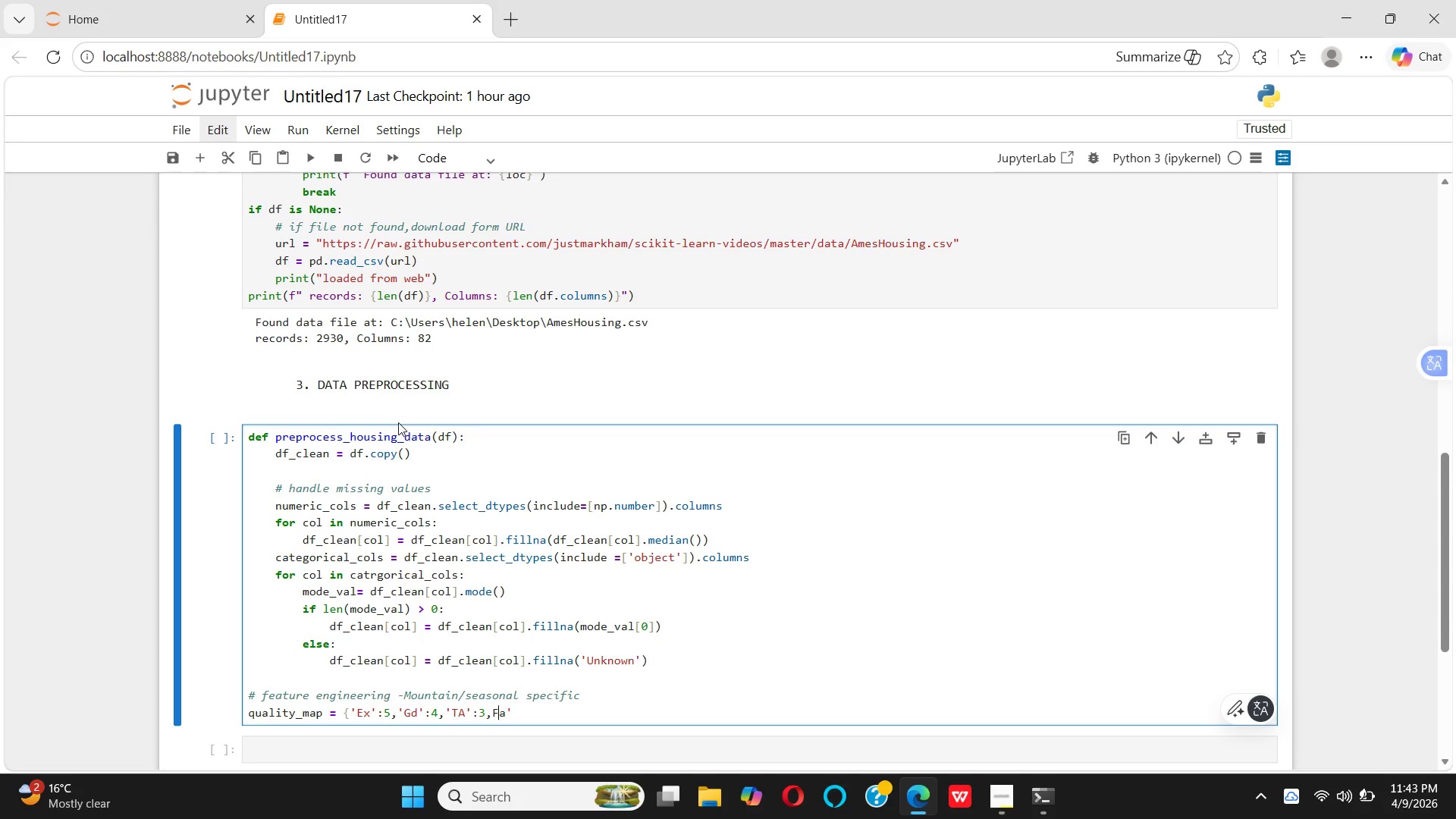 
key(ArrowLeft)
 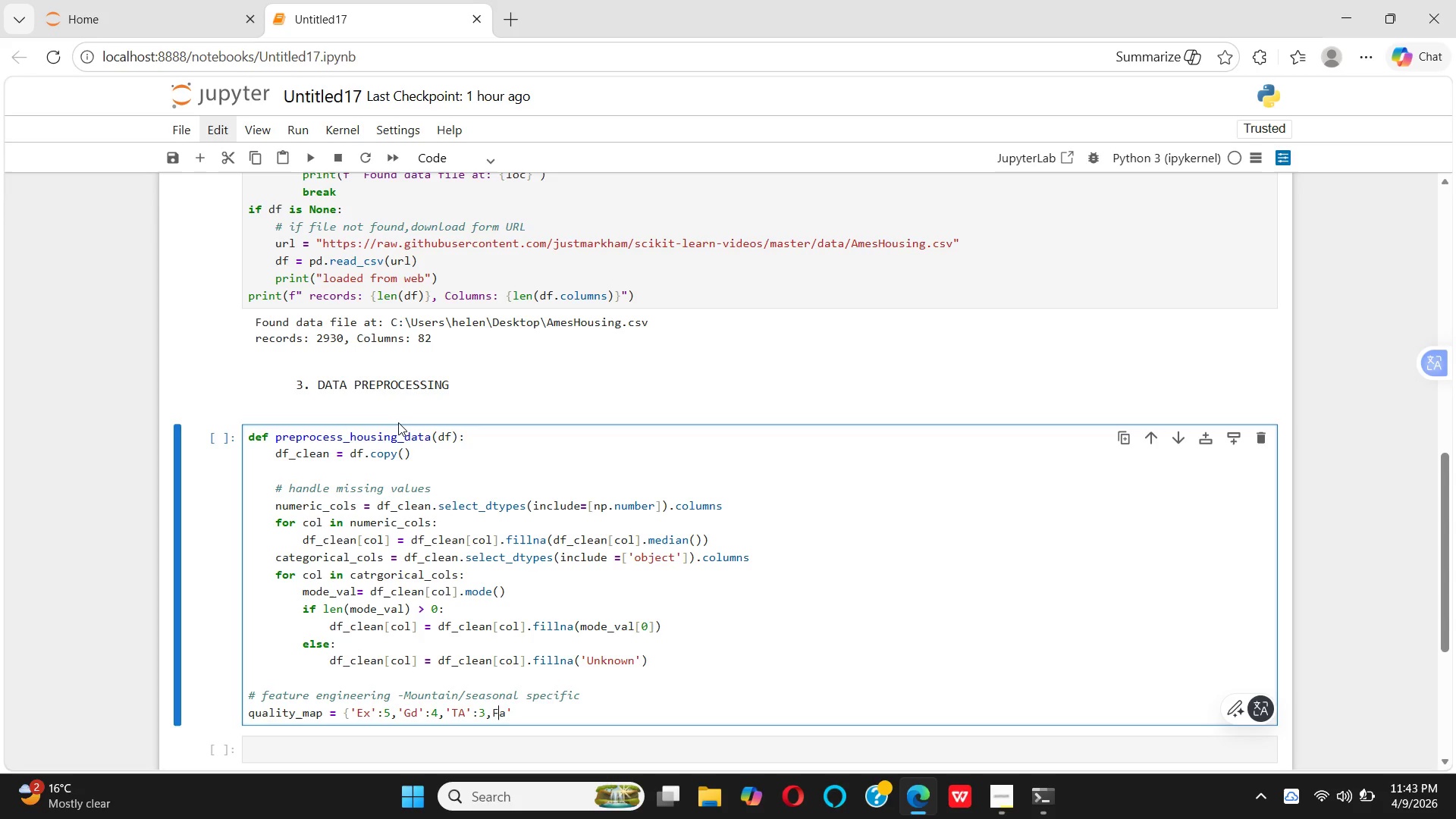 
key(ArrowLeft)
 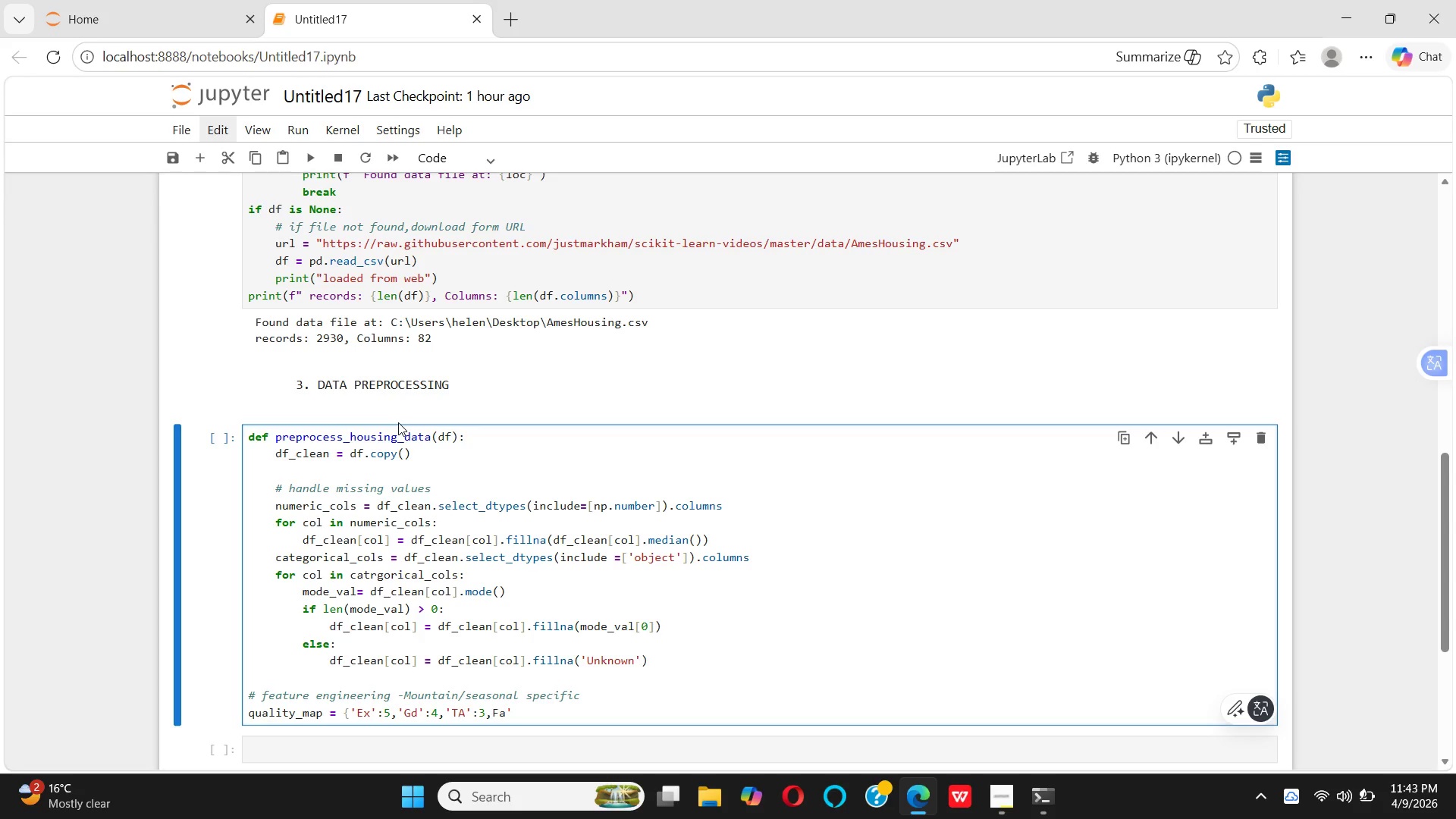 
key(Quote)
 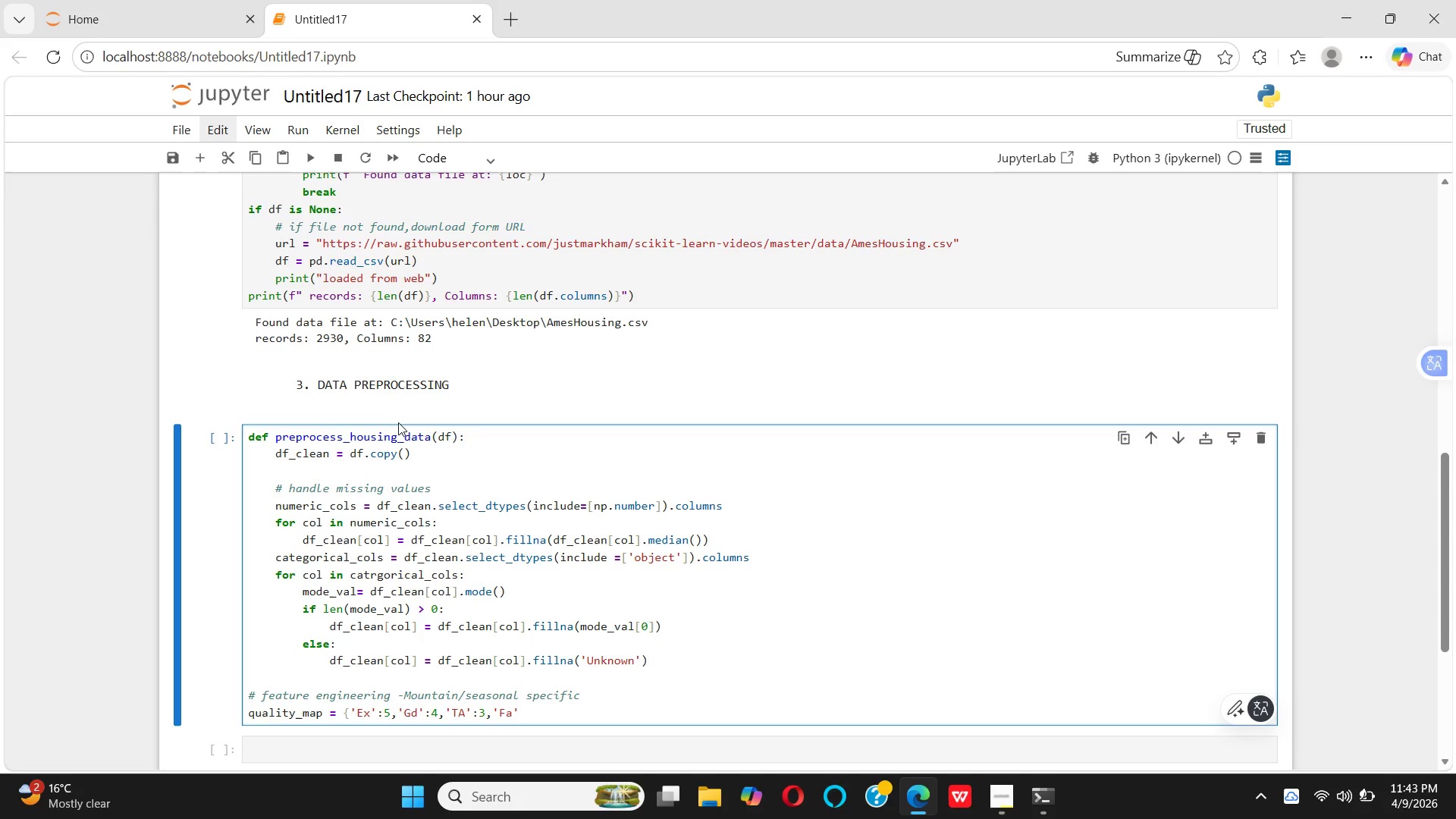 
key(ArrowRight)
 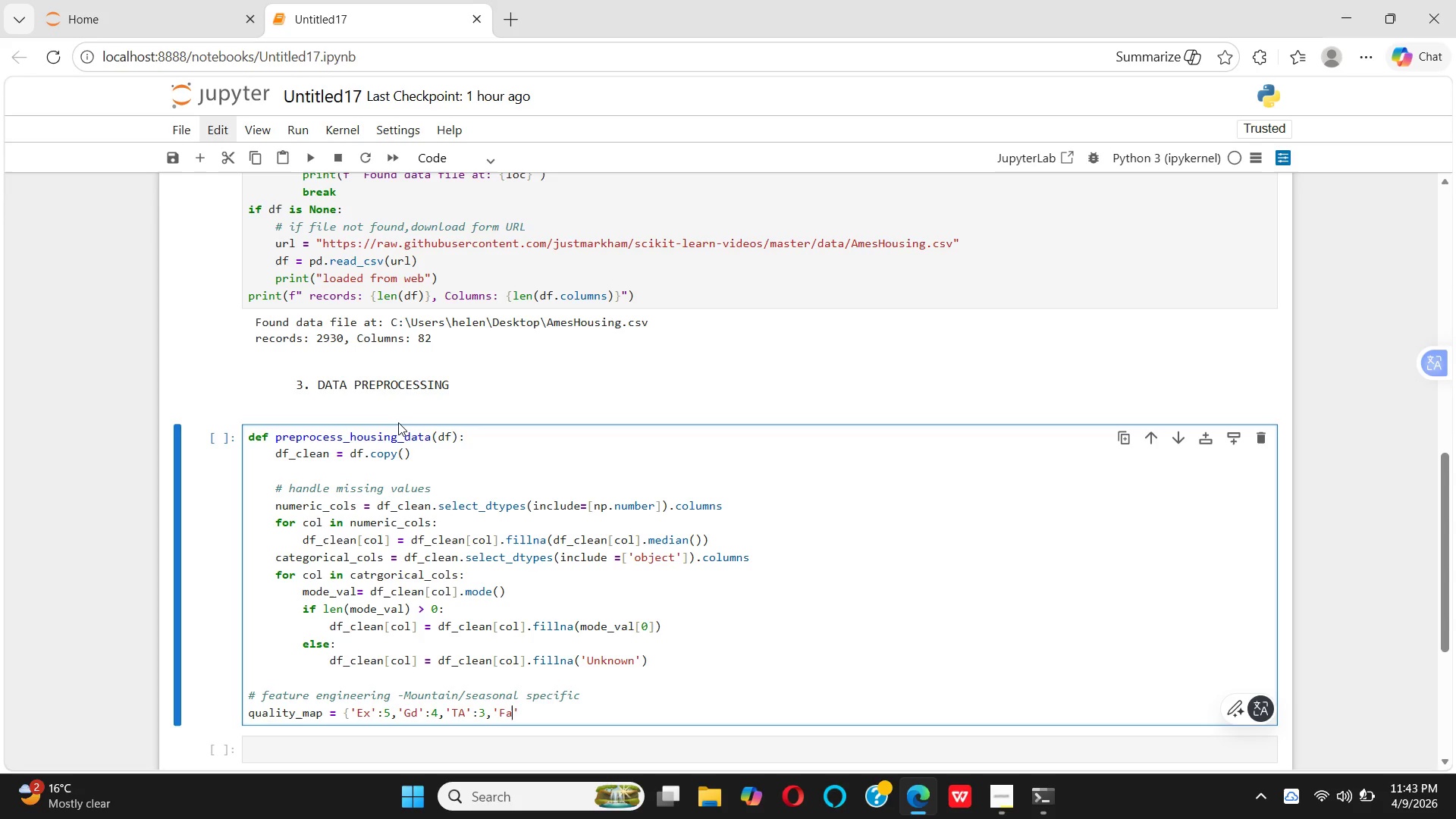 
key(ArrowRight)
 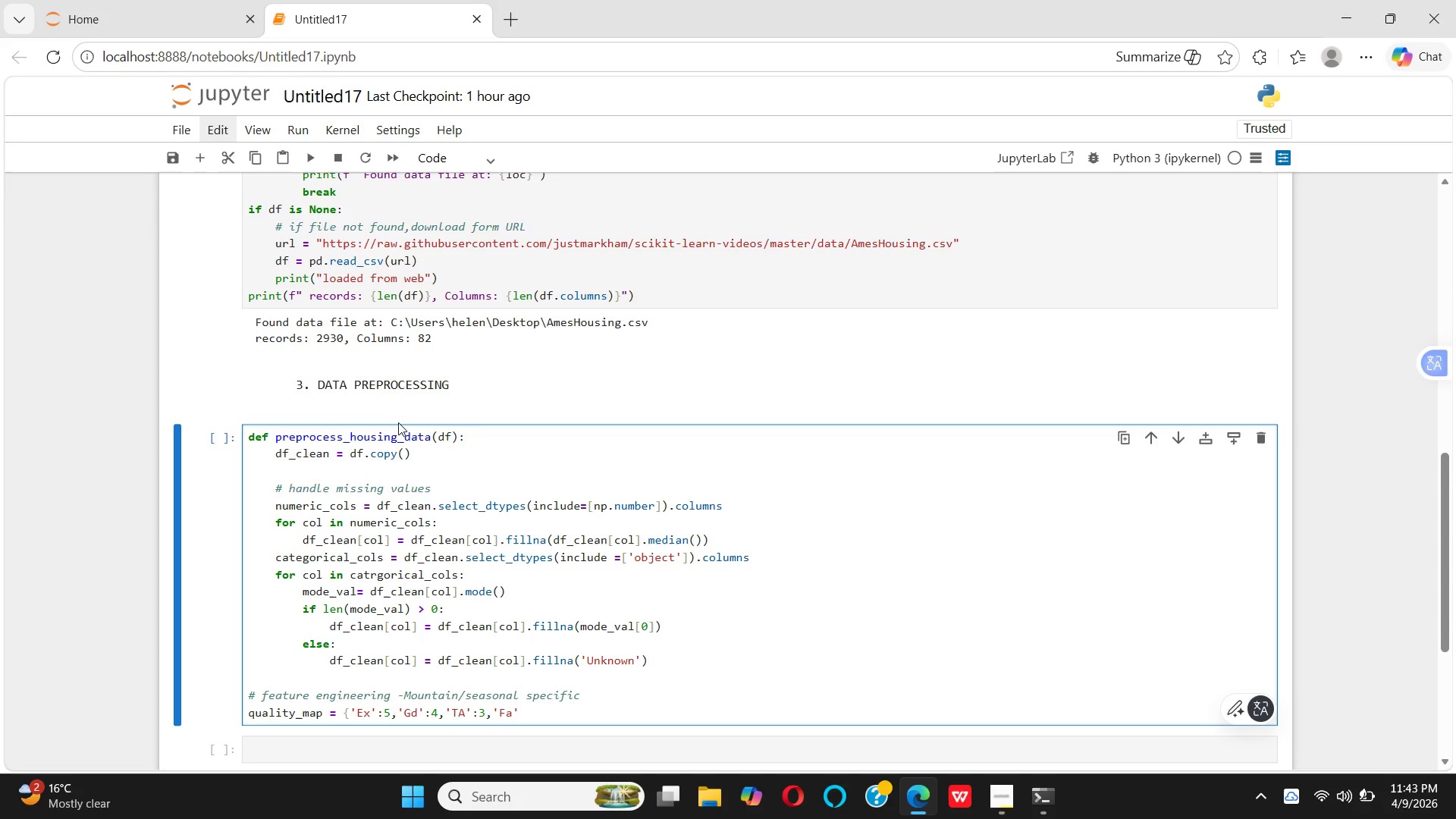 
key(ArrowRight)
 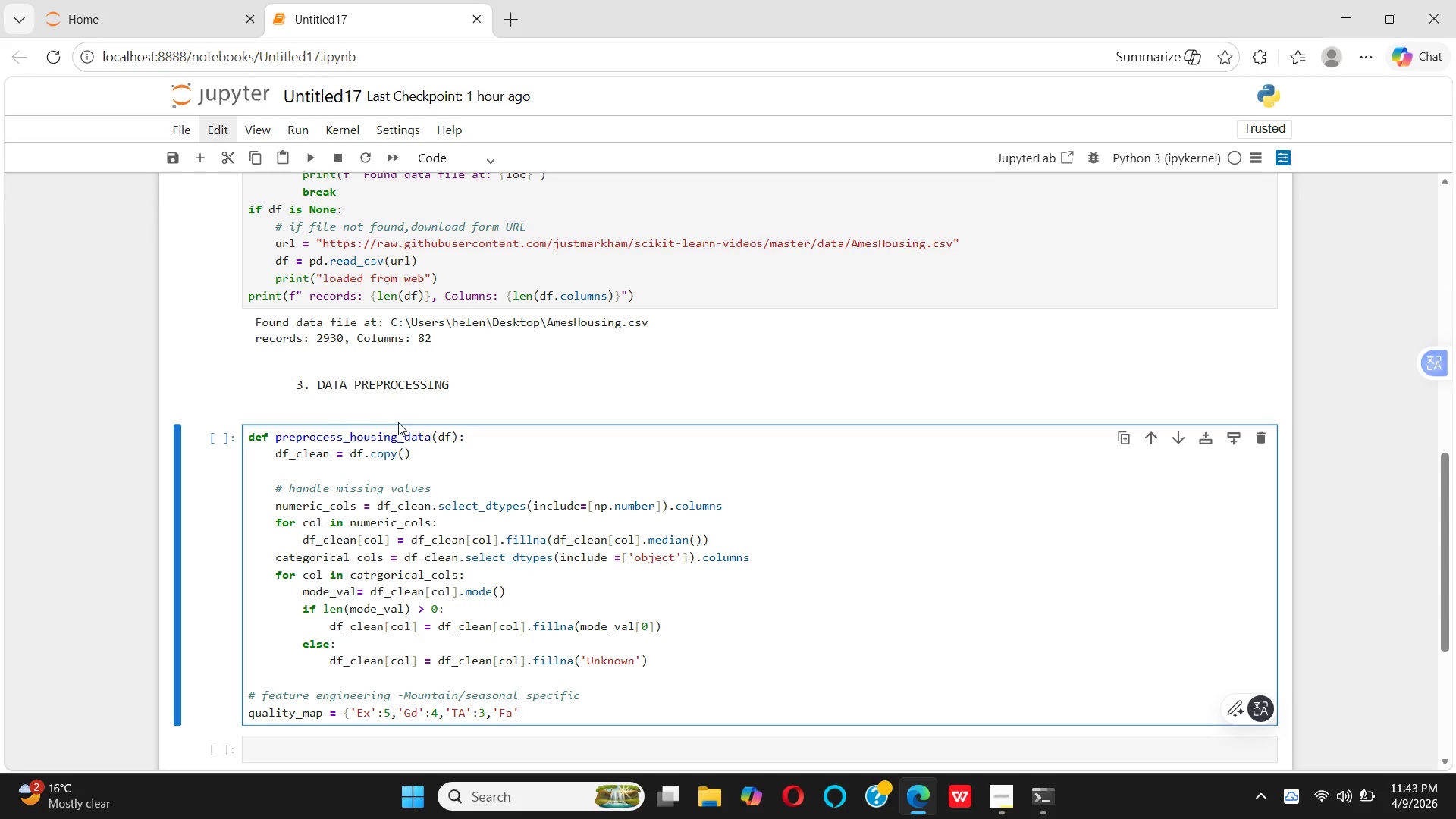 
key(Shift+Semicolon)
 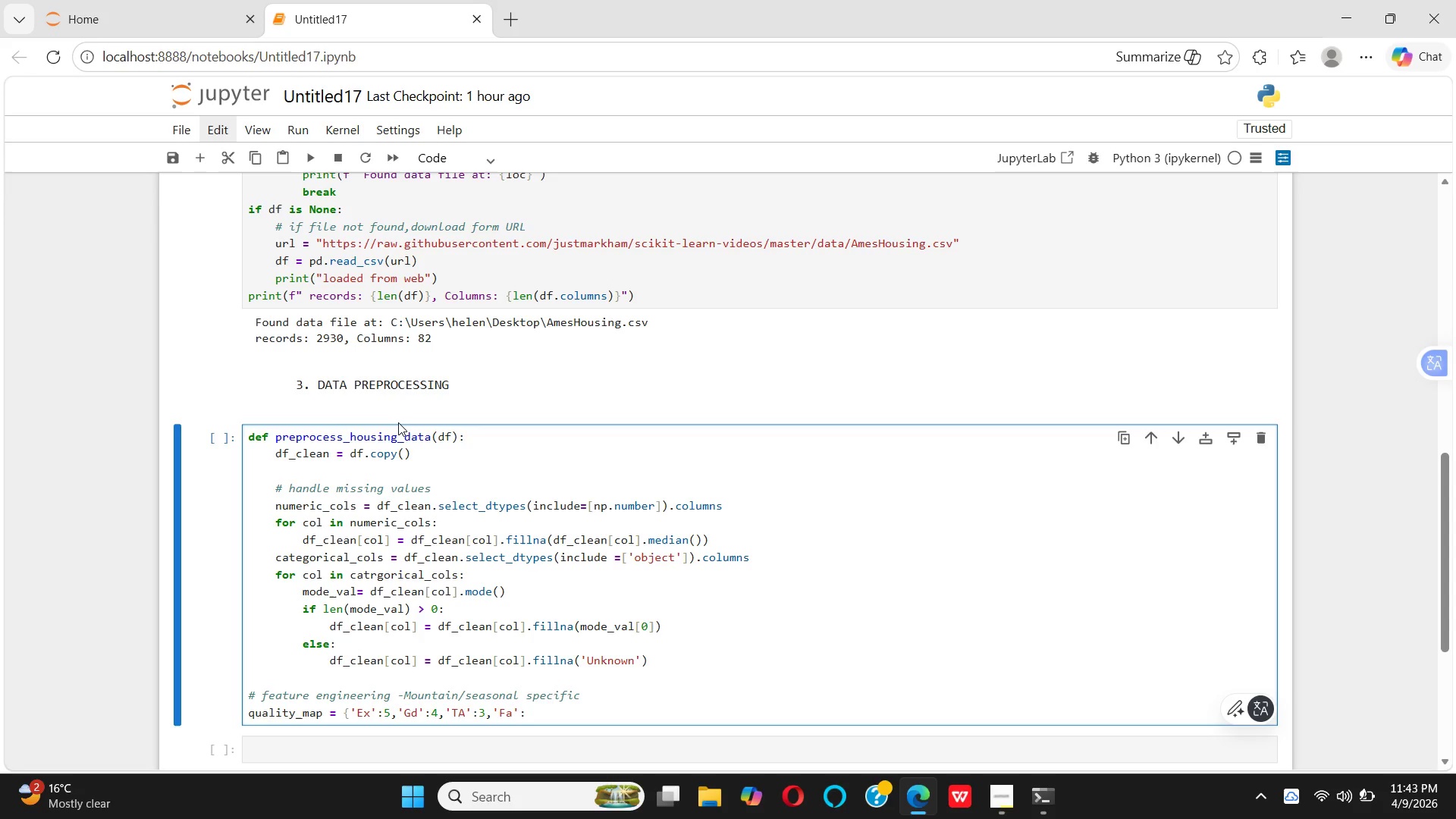 
key(2)
 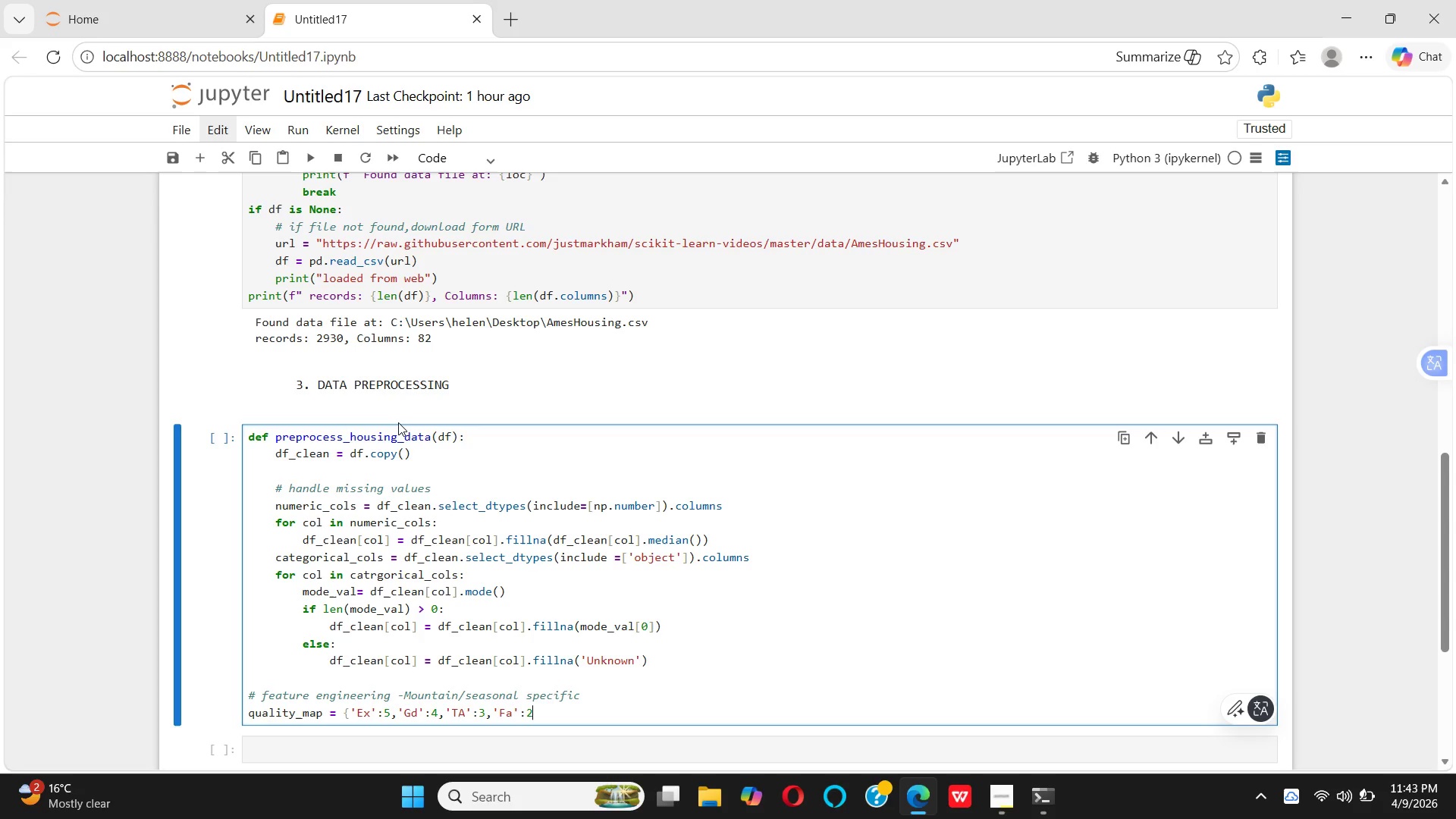 
key(Comma)
 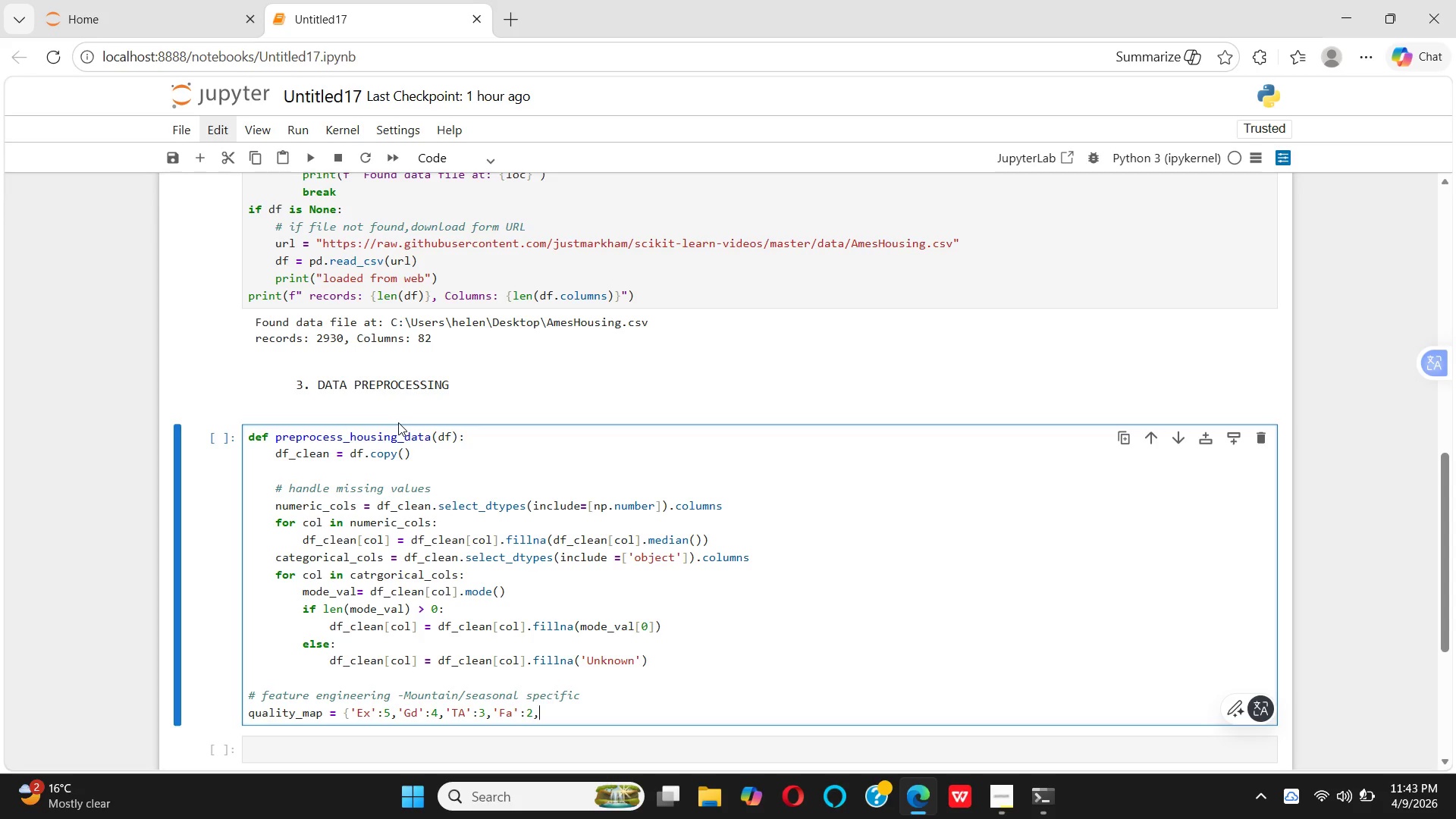 
type('PO)
 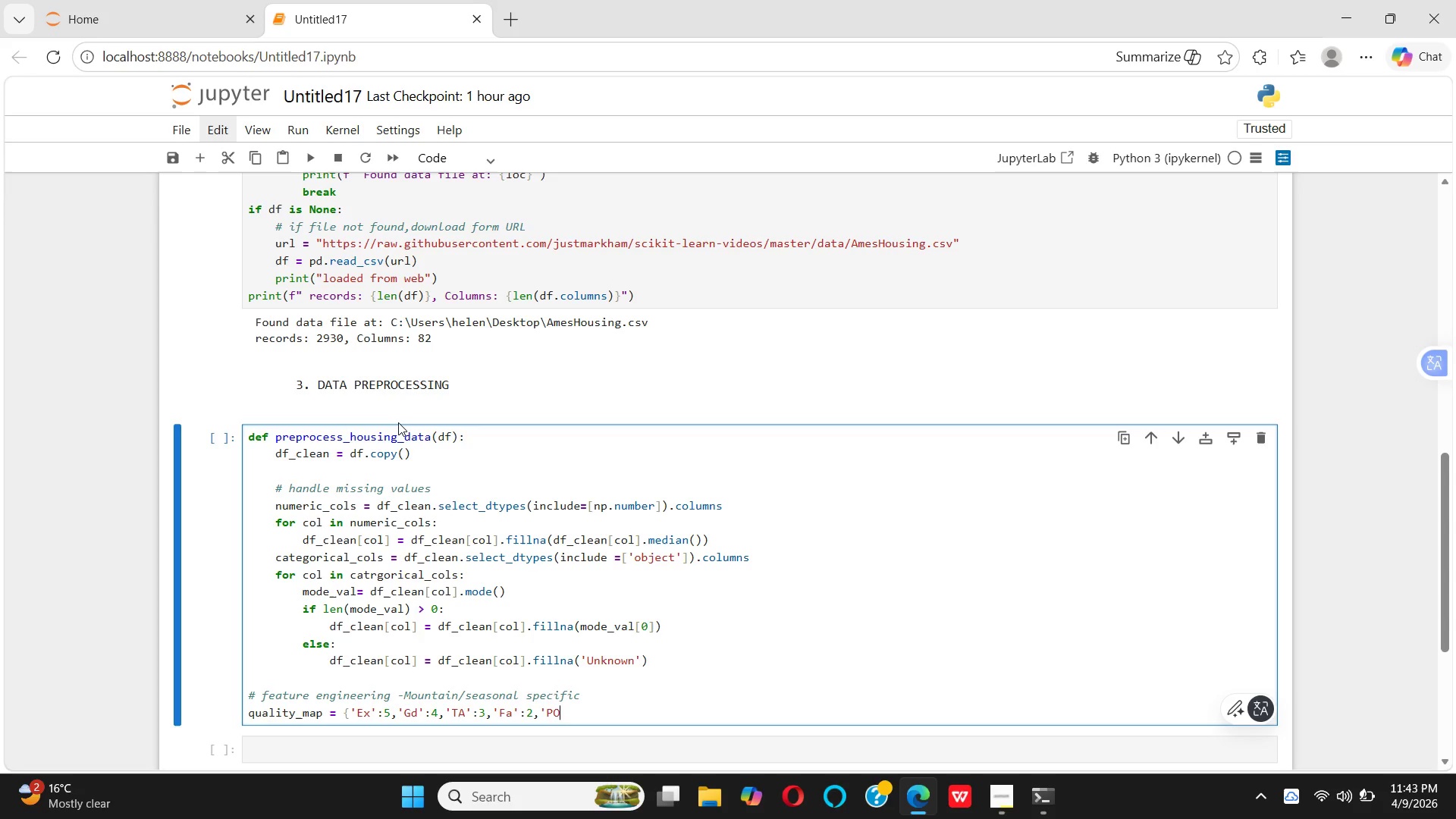 
hold_key(key=CapsLock, duration=0.31)
 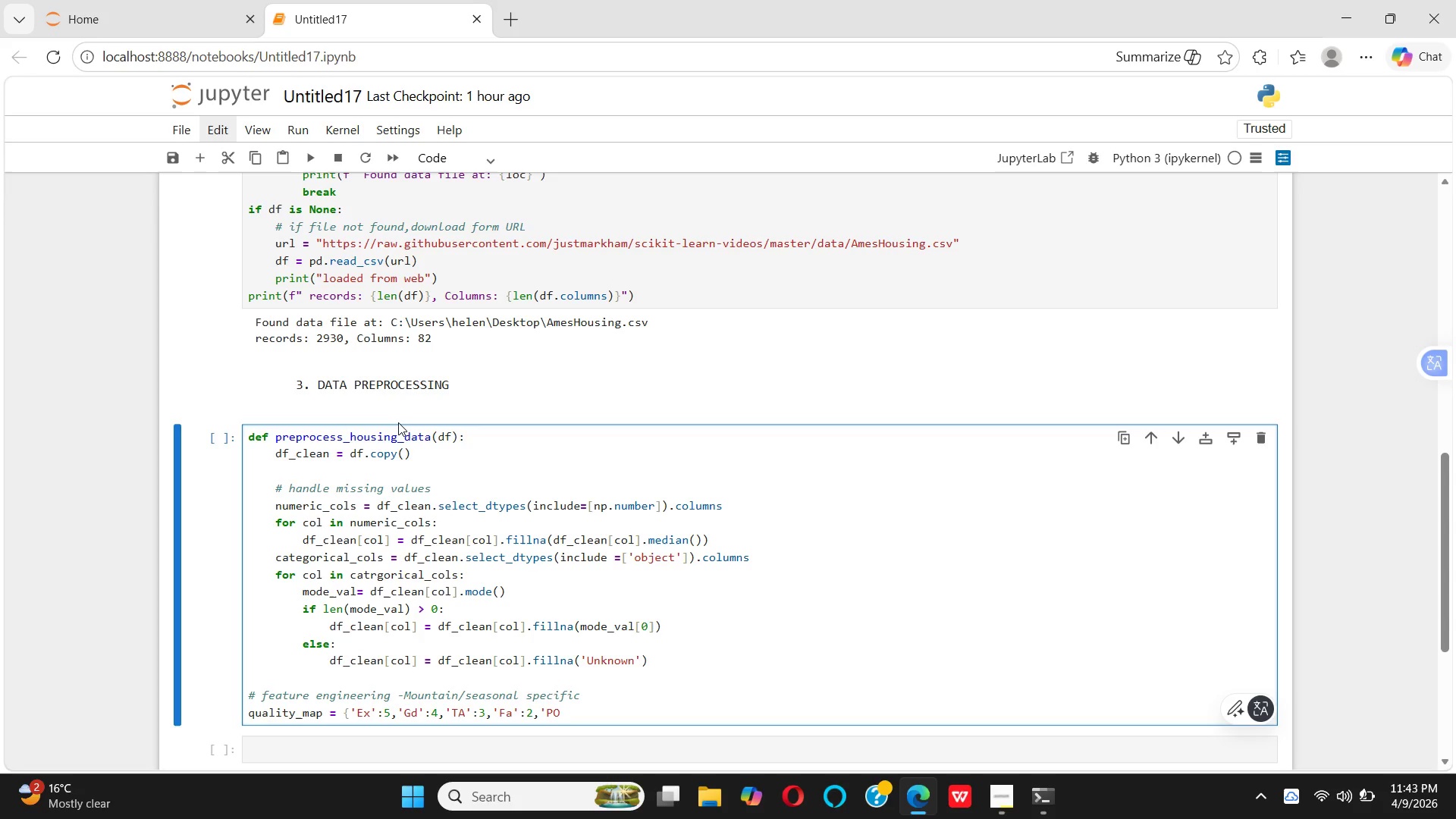 
key(Quote)
 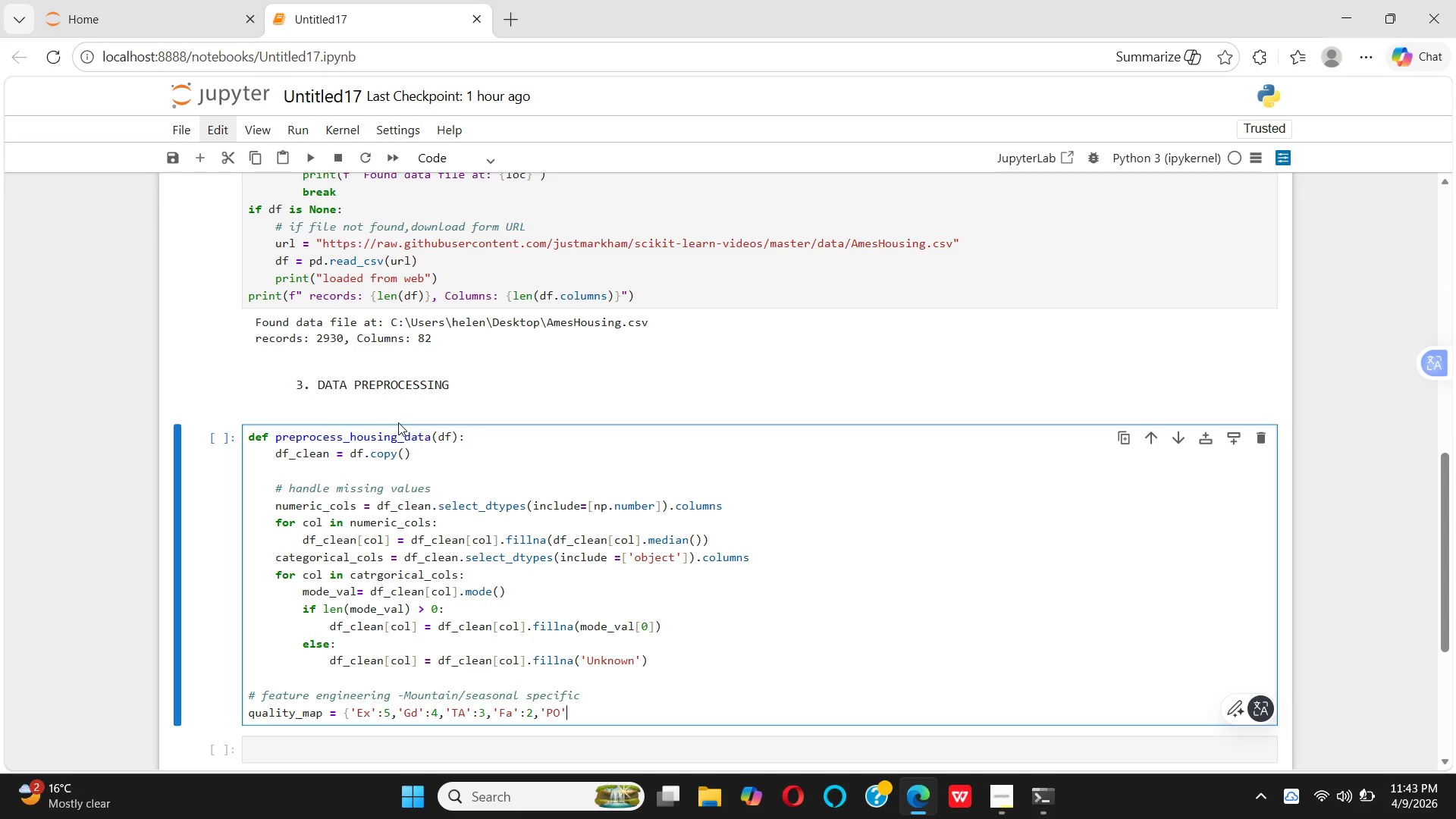 
key(CapsLock)
 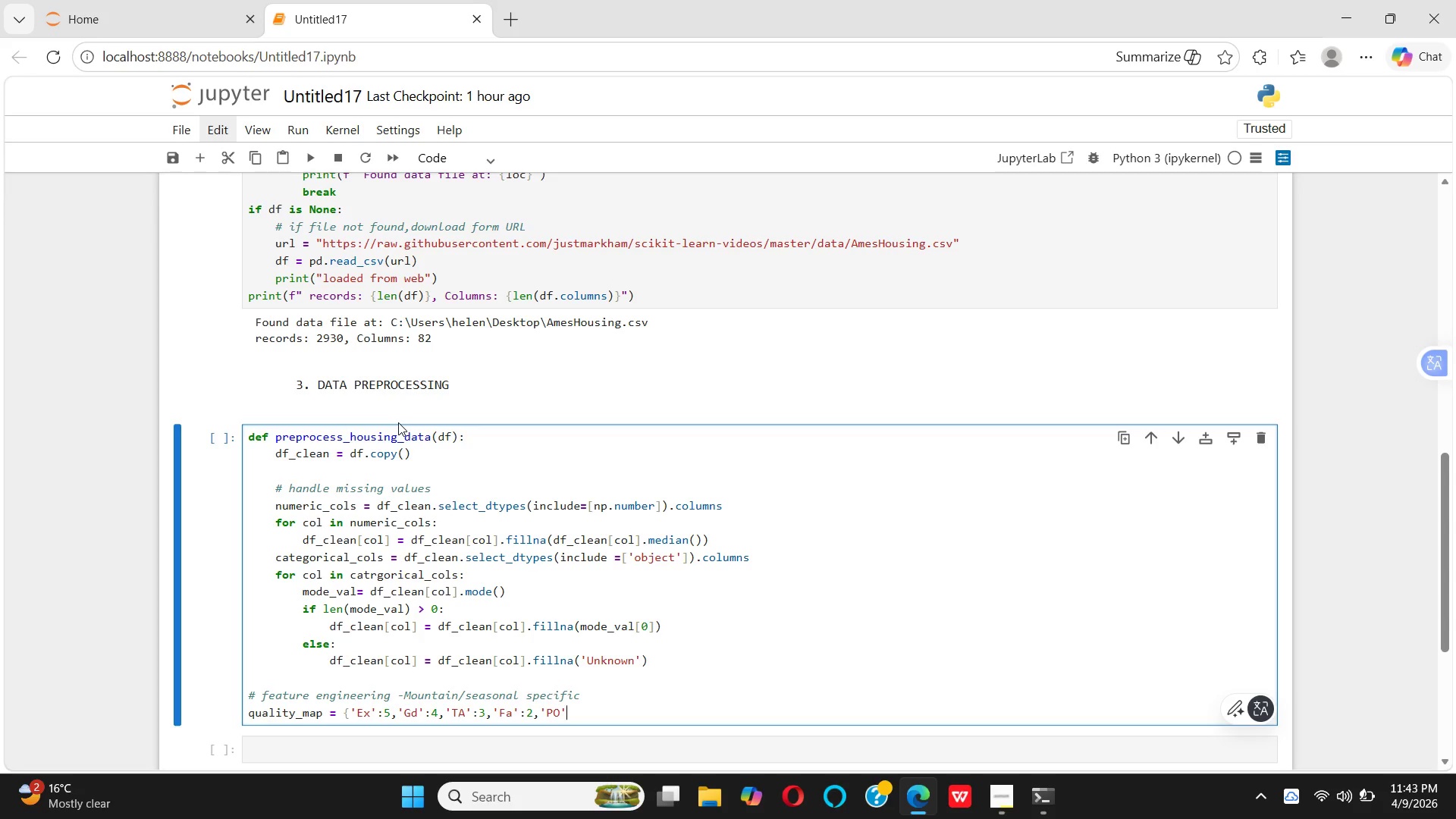 
key(Backspace)
 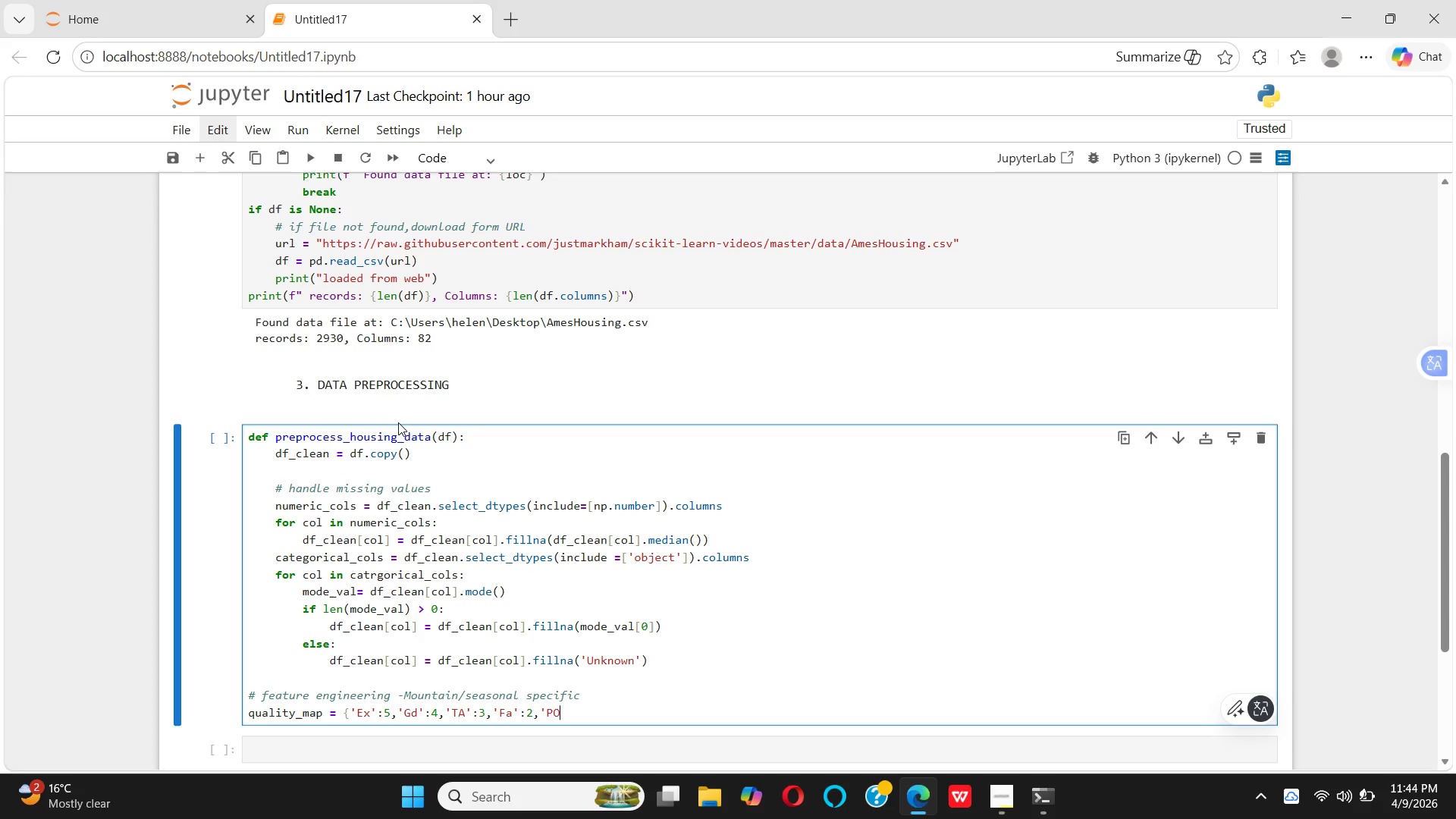 
key(Backspace)
 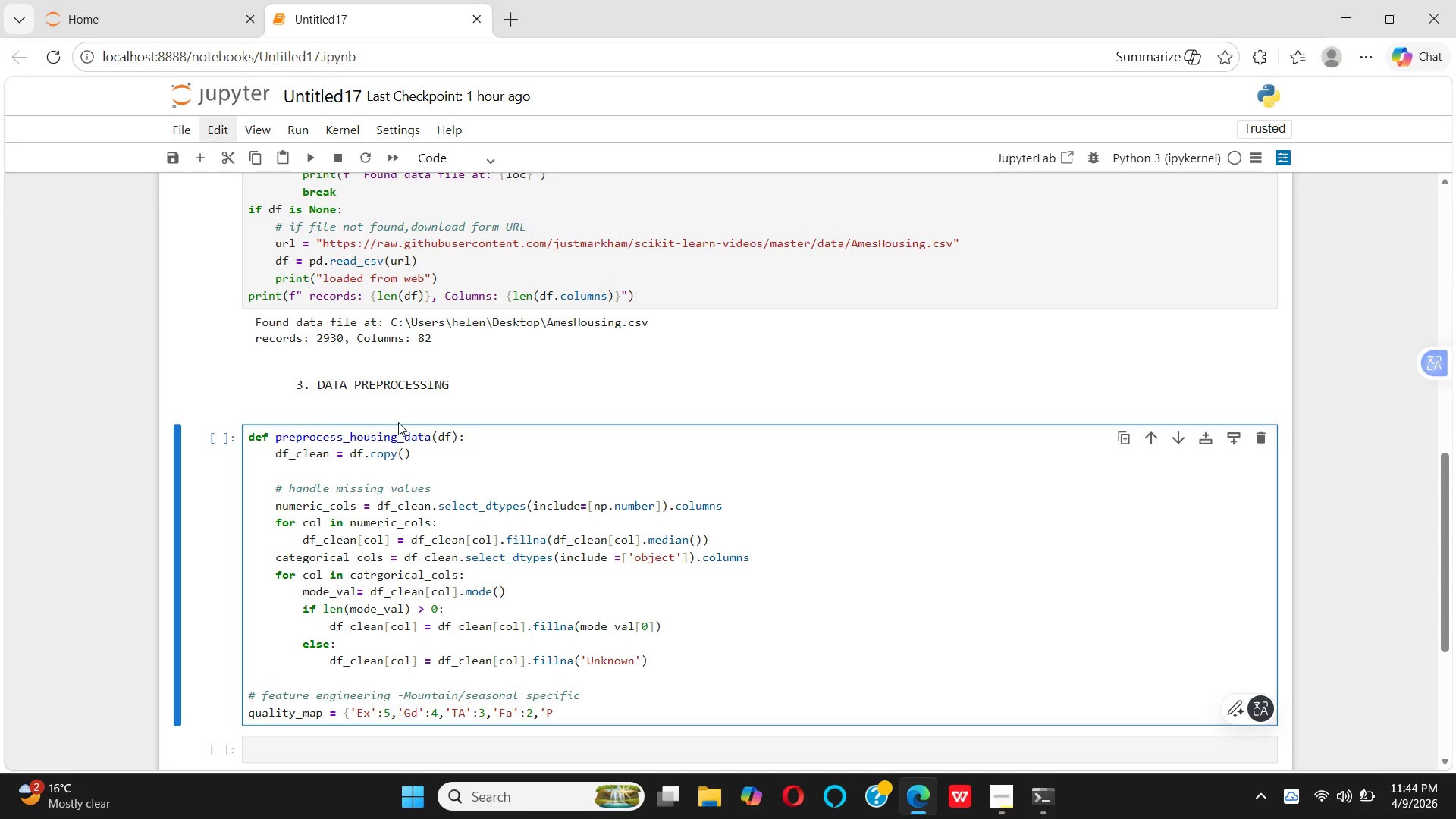 
key(O)
 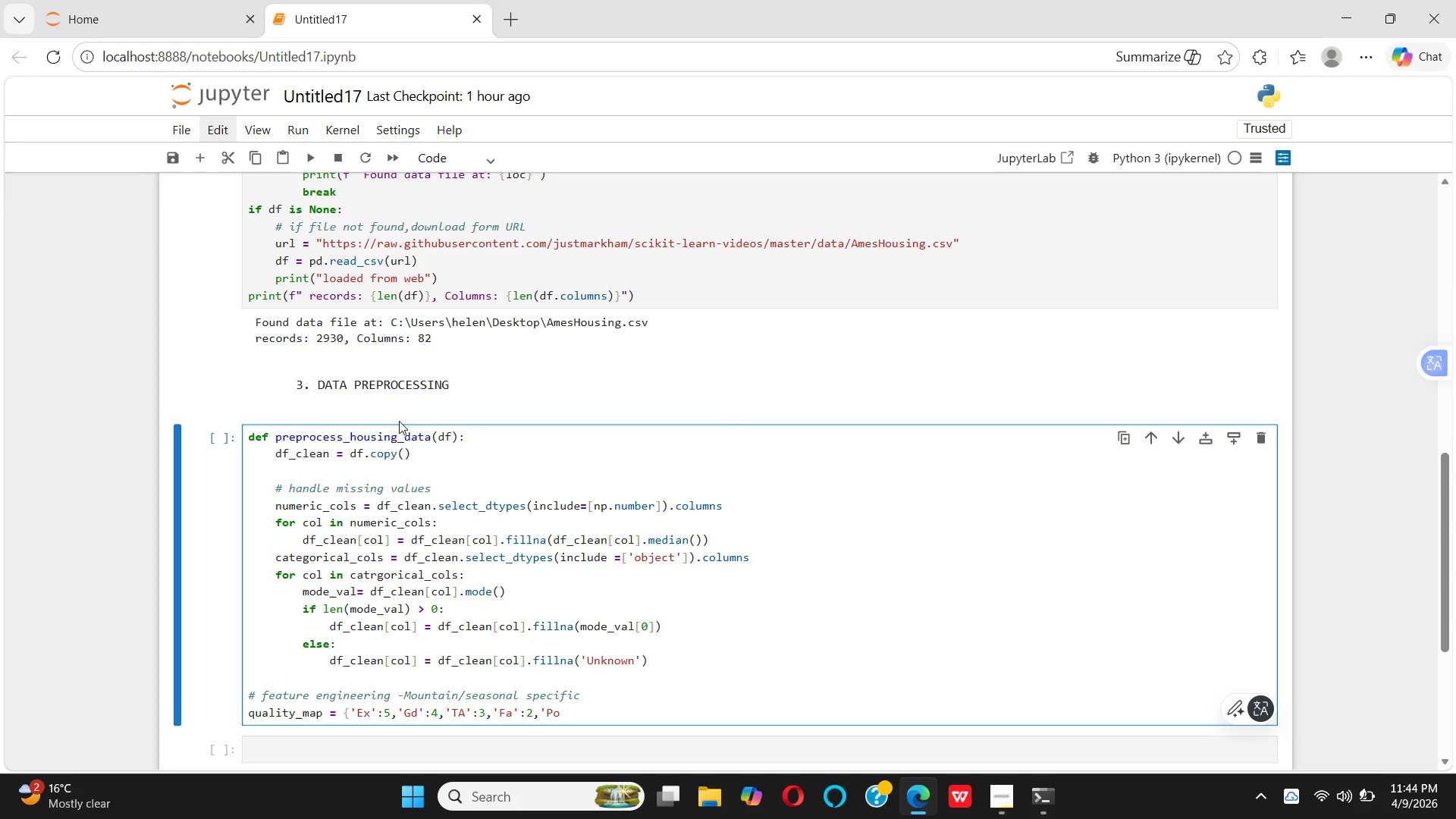 
key(Quote)
 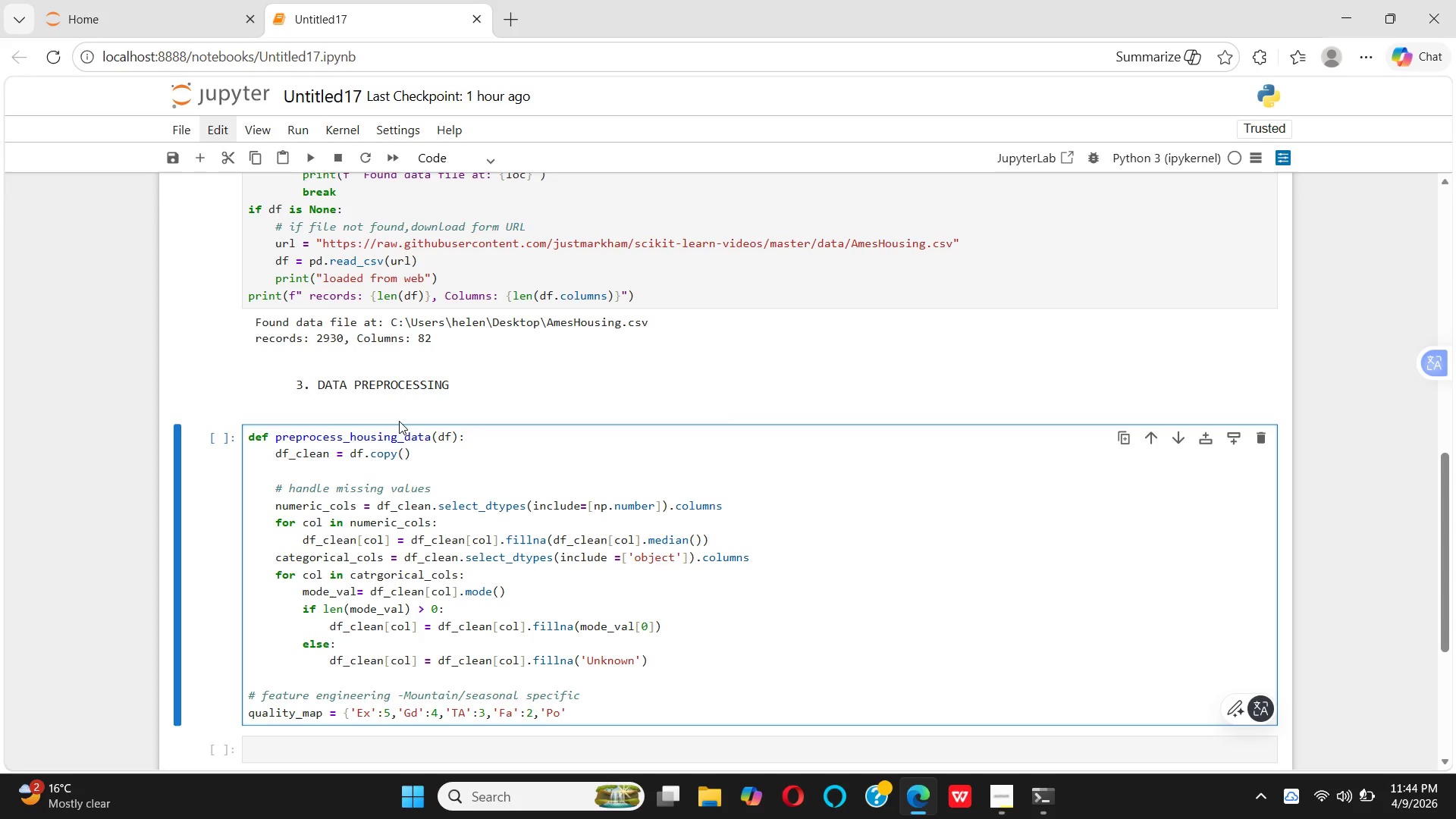 
key(Shift+Semicolon)
 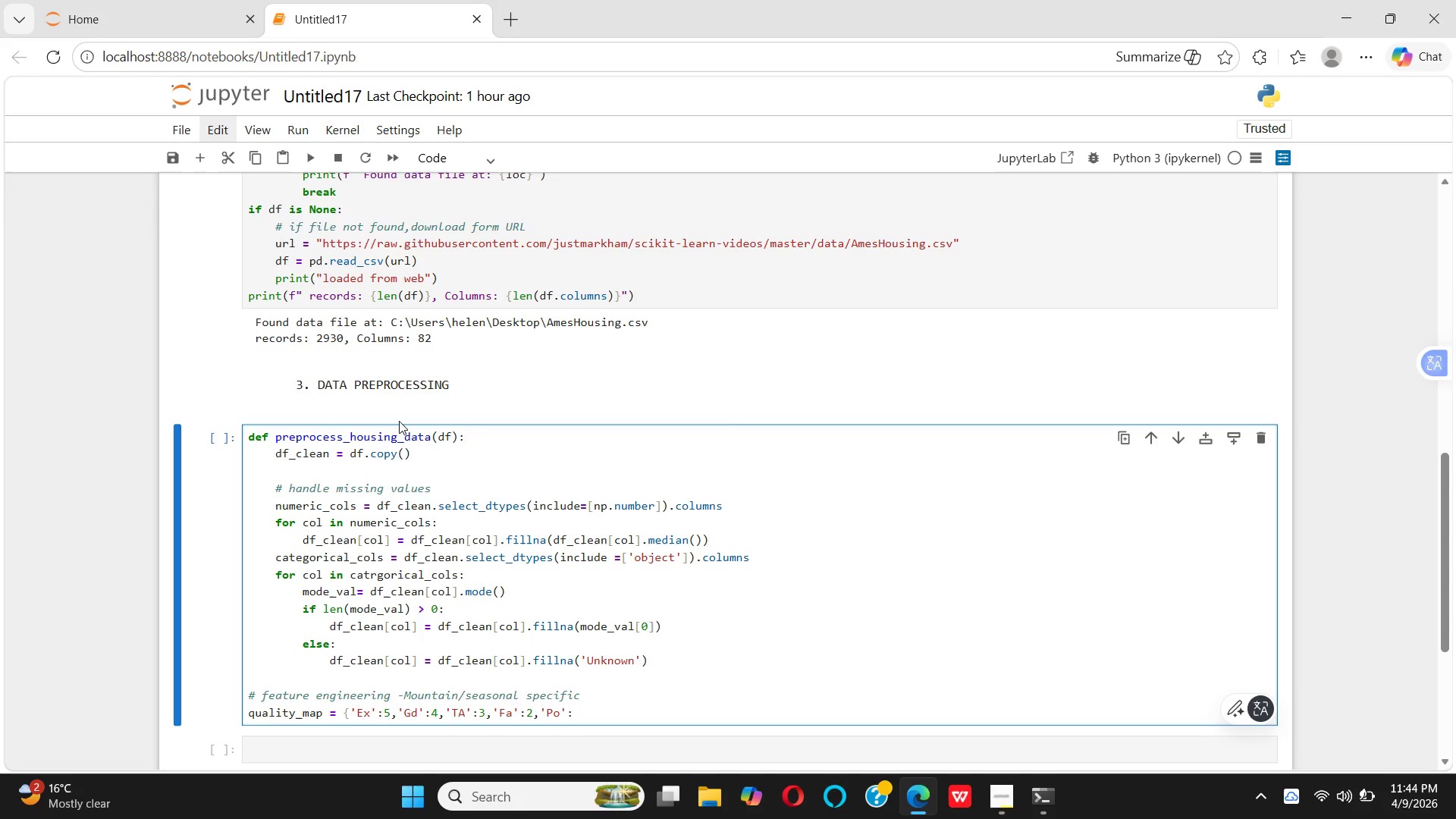 
key(1)
 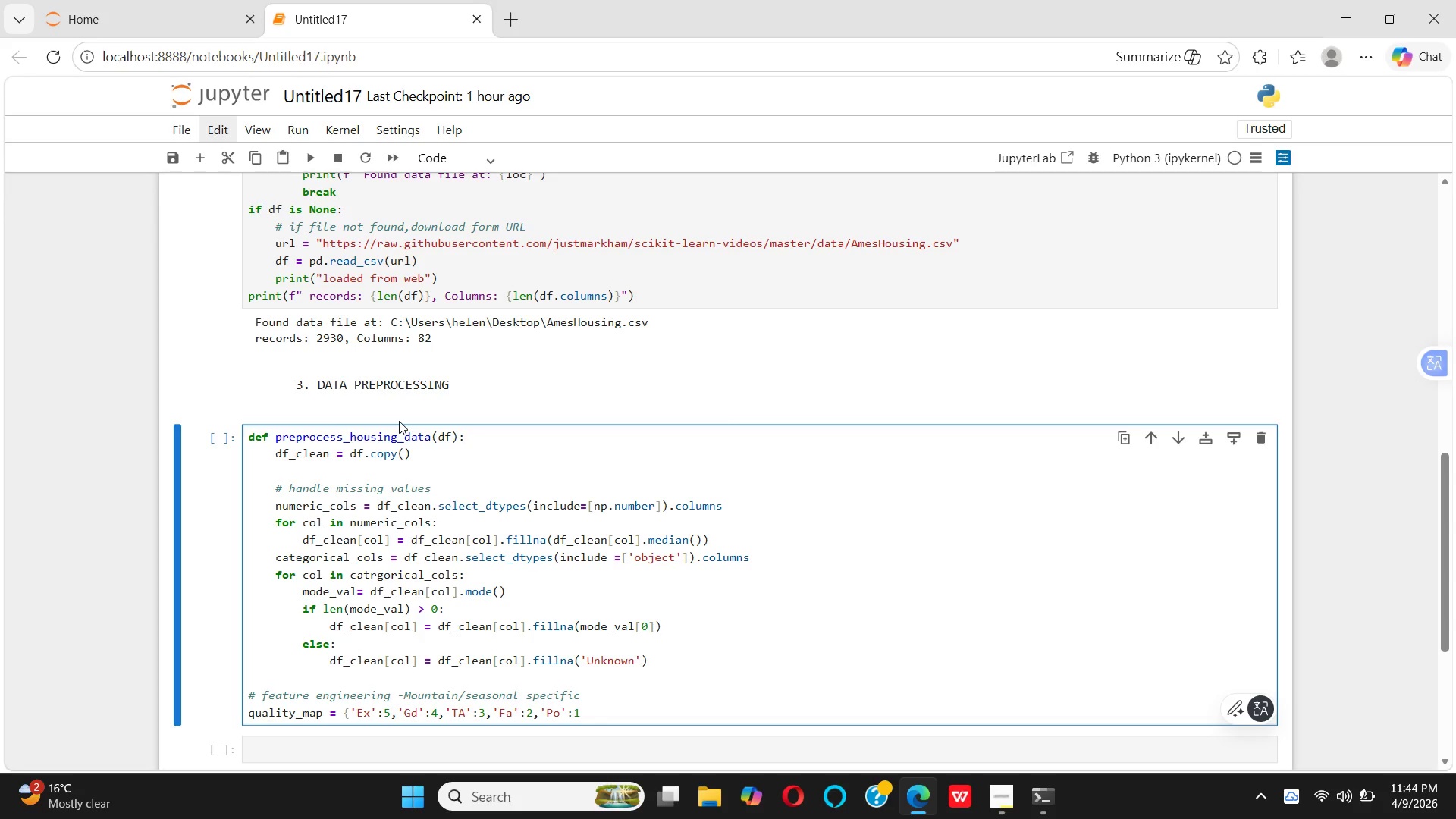 
key(Shift+BracketRight)
 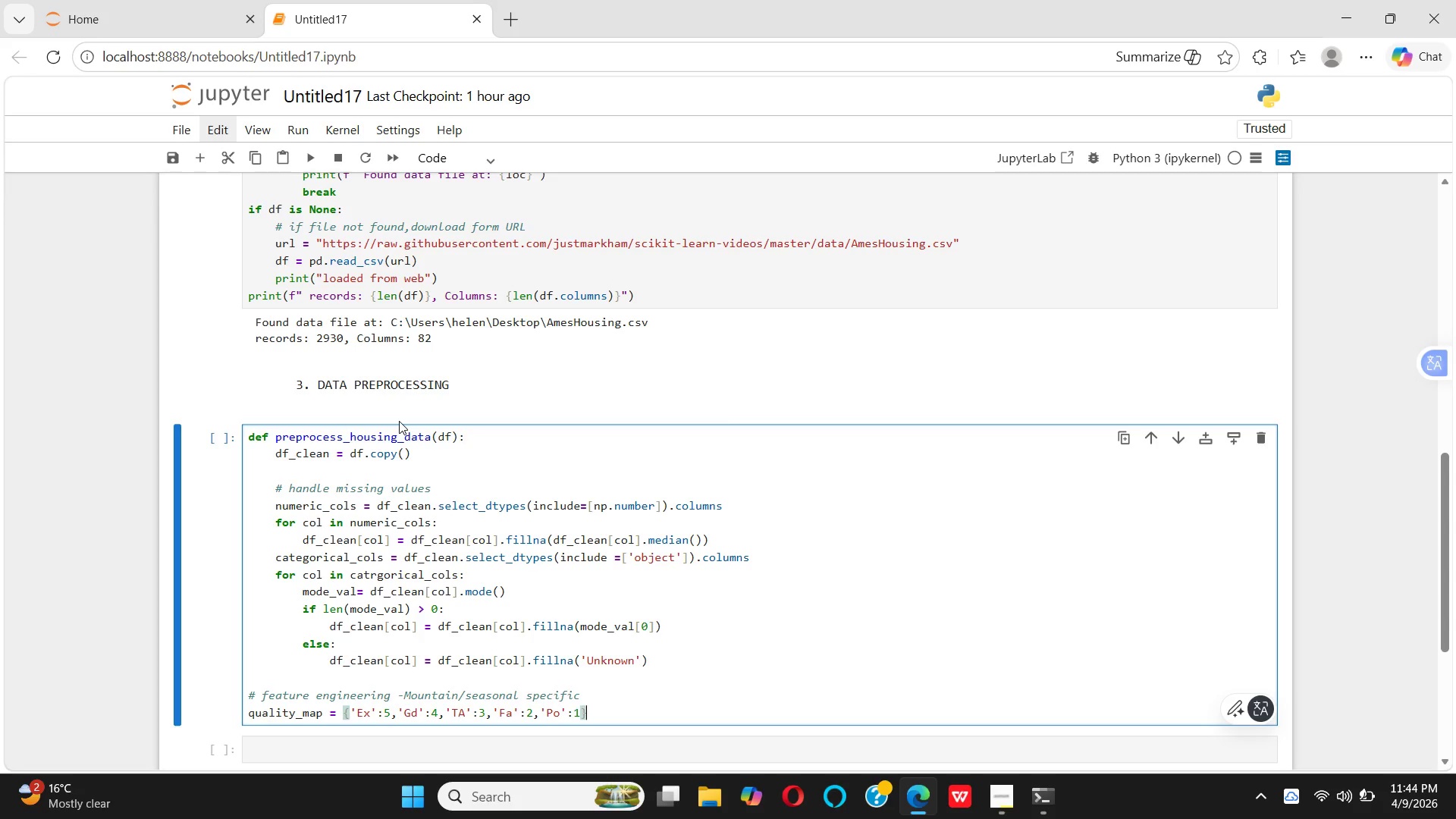 
key(Enter)
 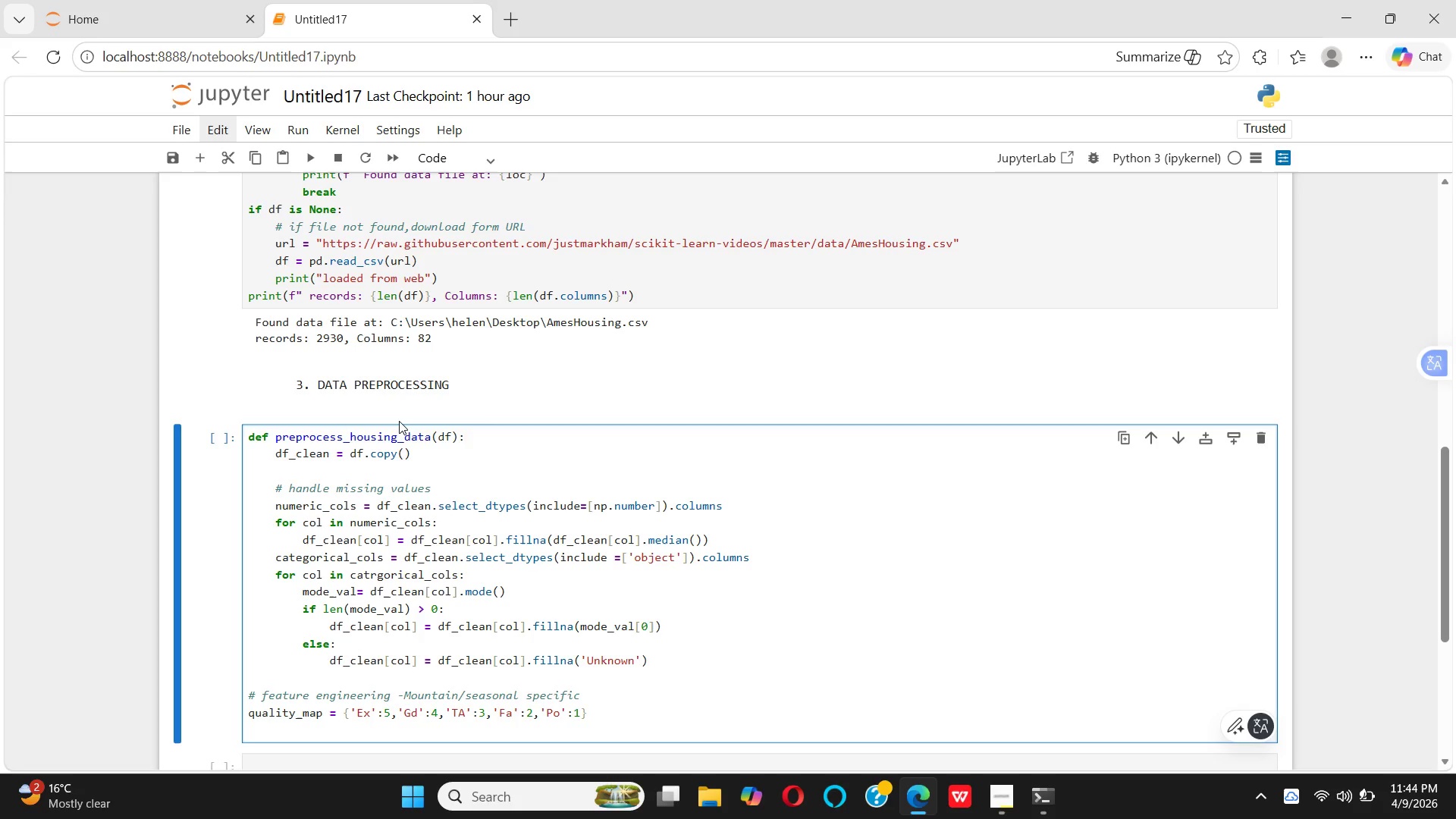 
wait(9.38)
 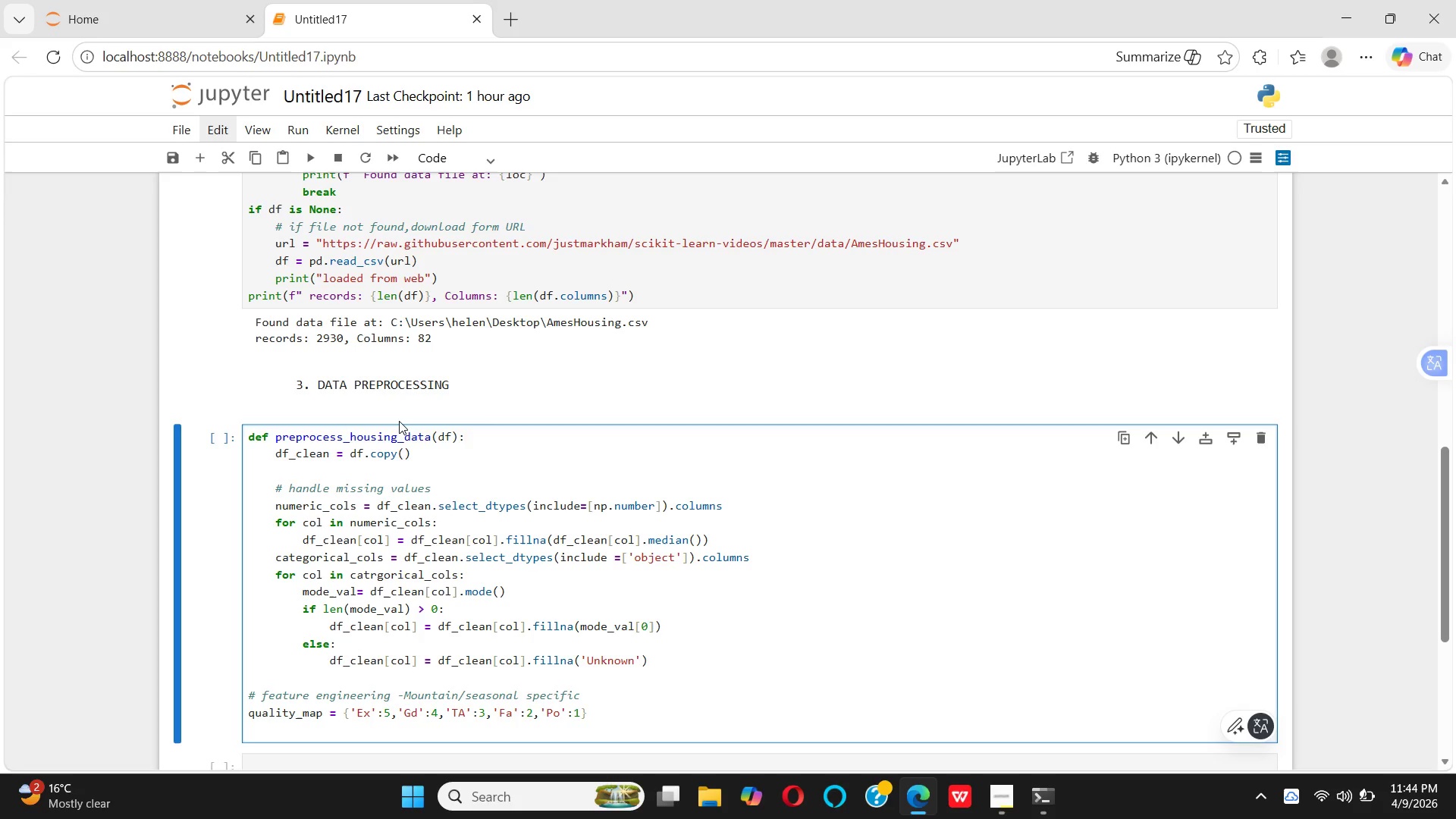 
type(DF_CLEAN[])
 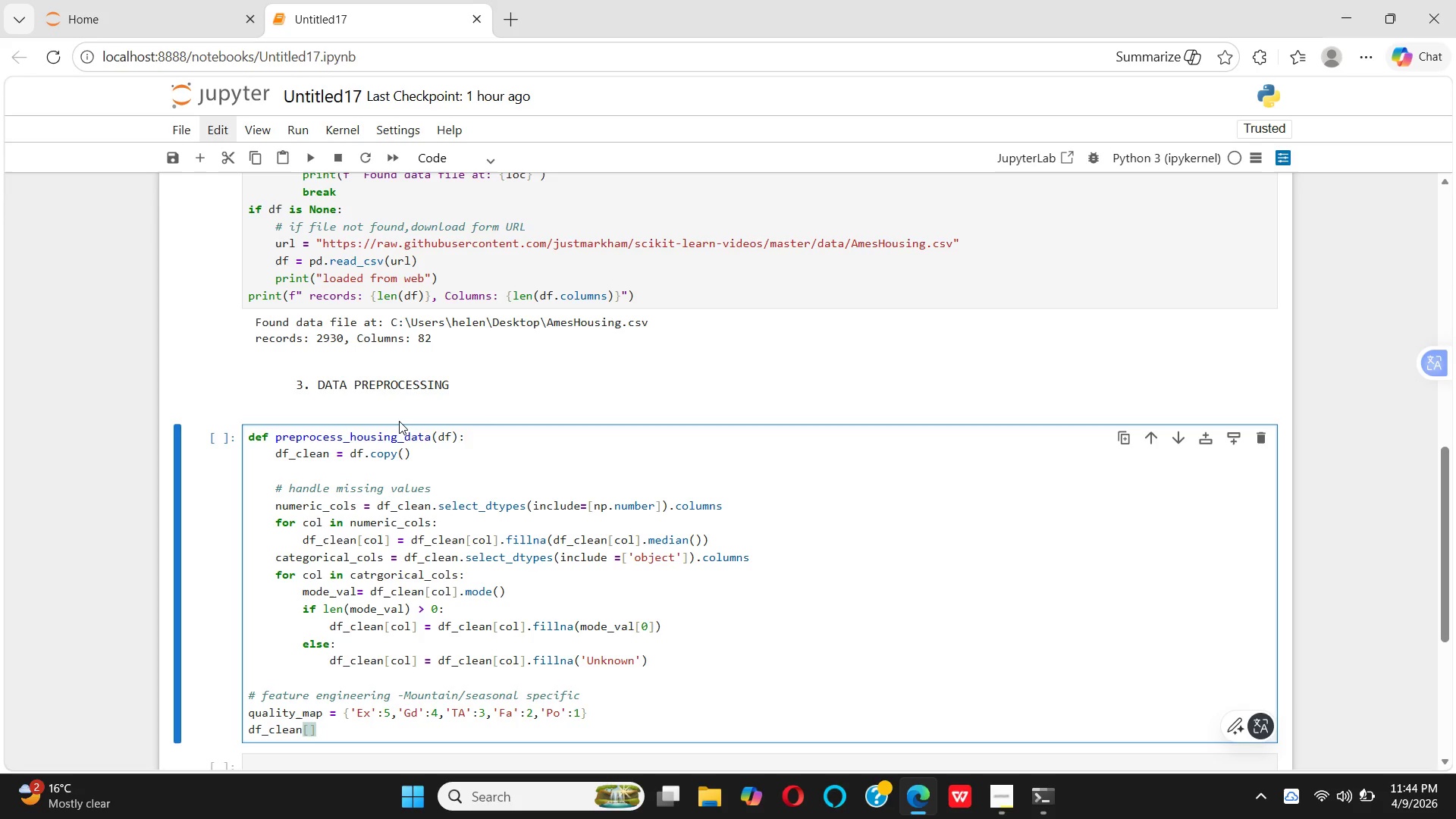 
key(ArrowLeft)
 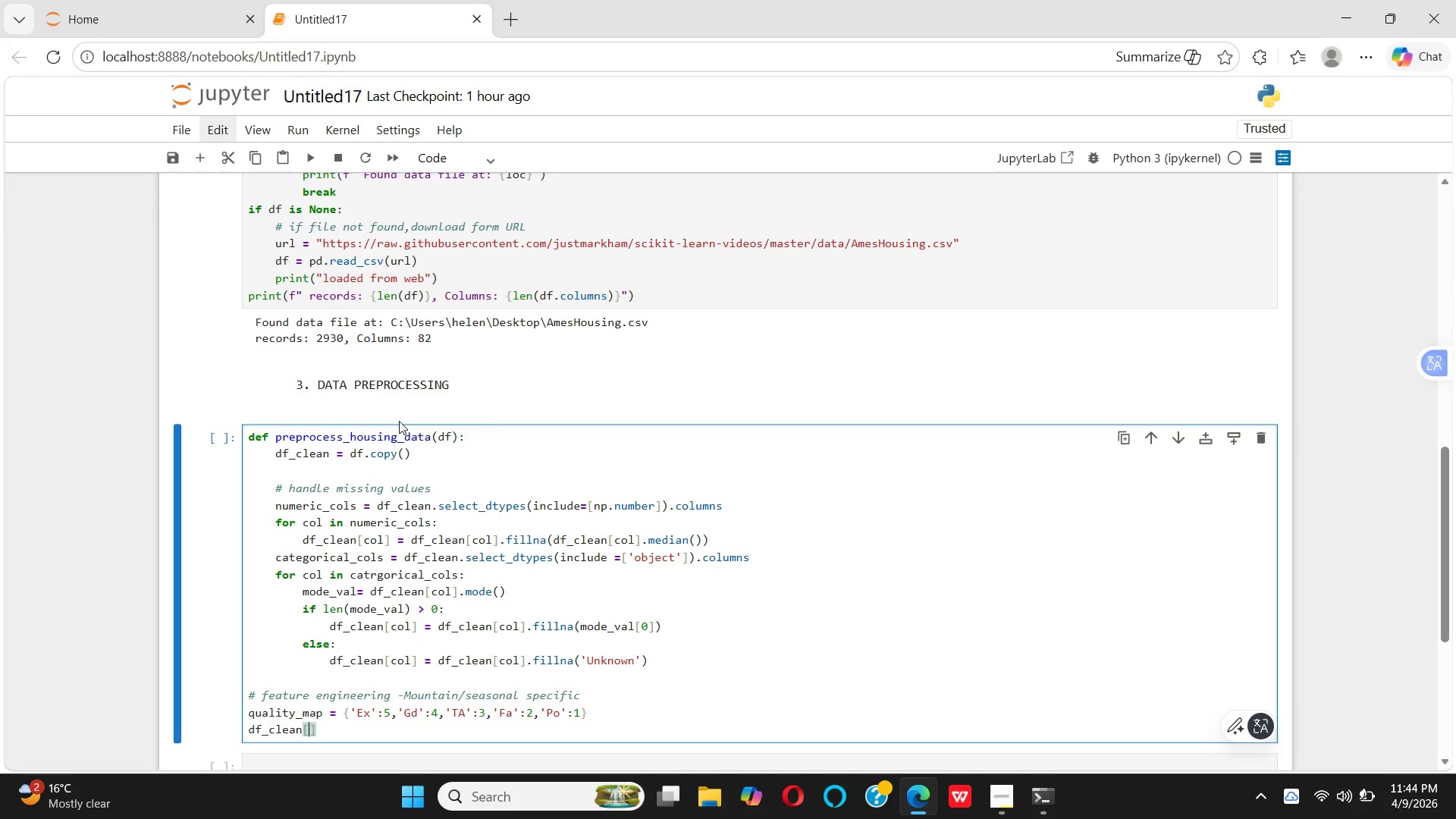 
key(CapsLock)
 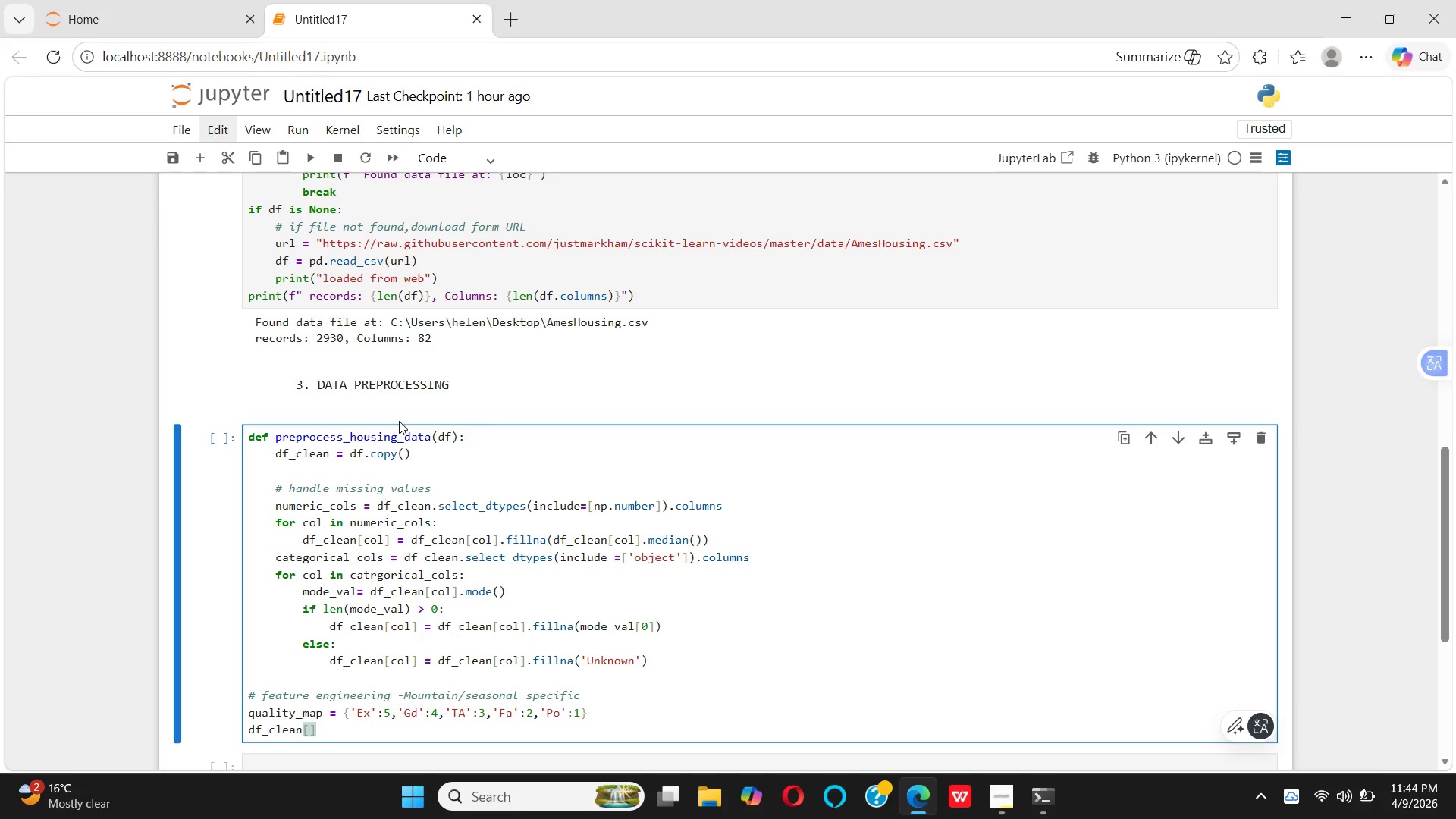 
key(K)
 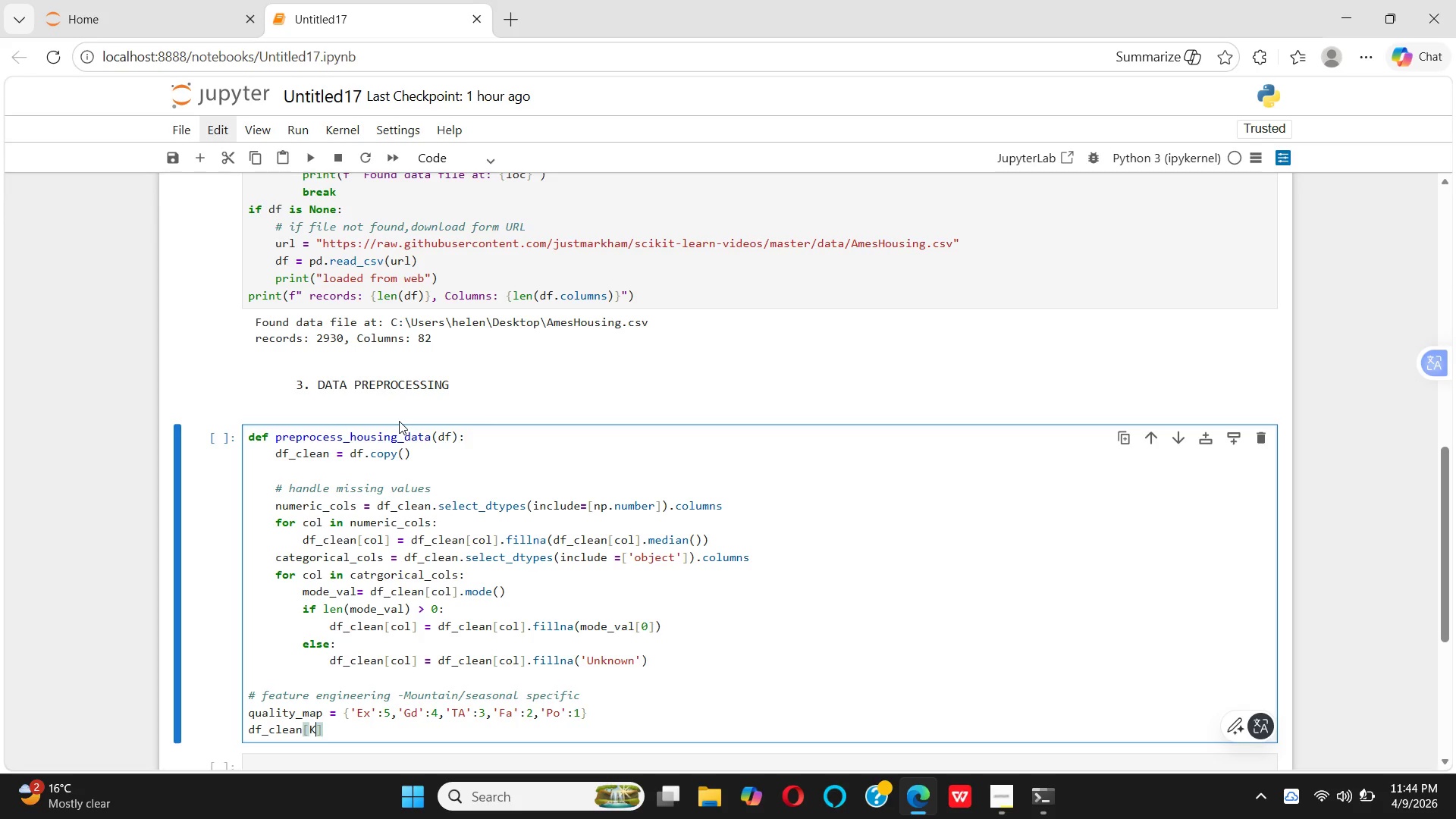 
key(CapsLock)
 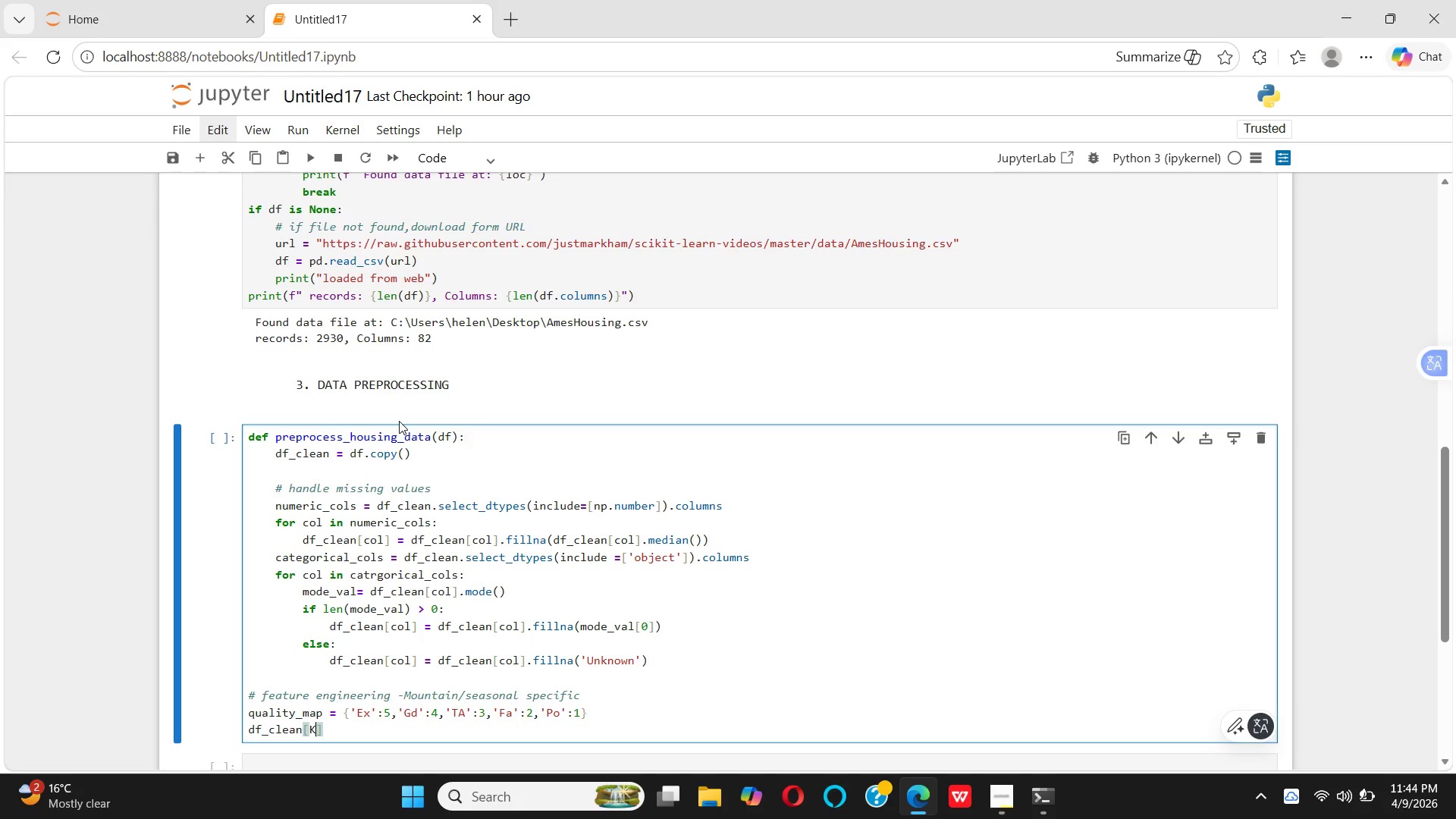 
key(ArrowLeft)
 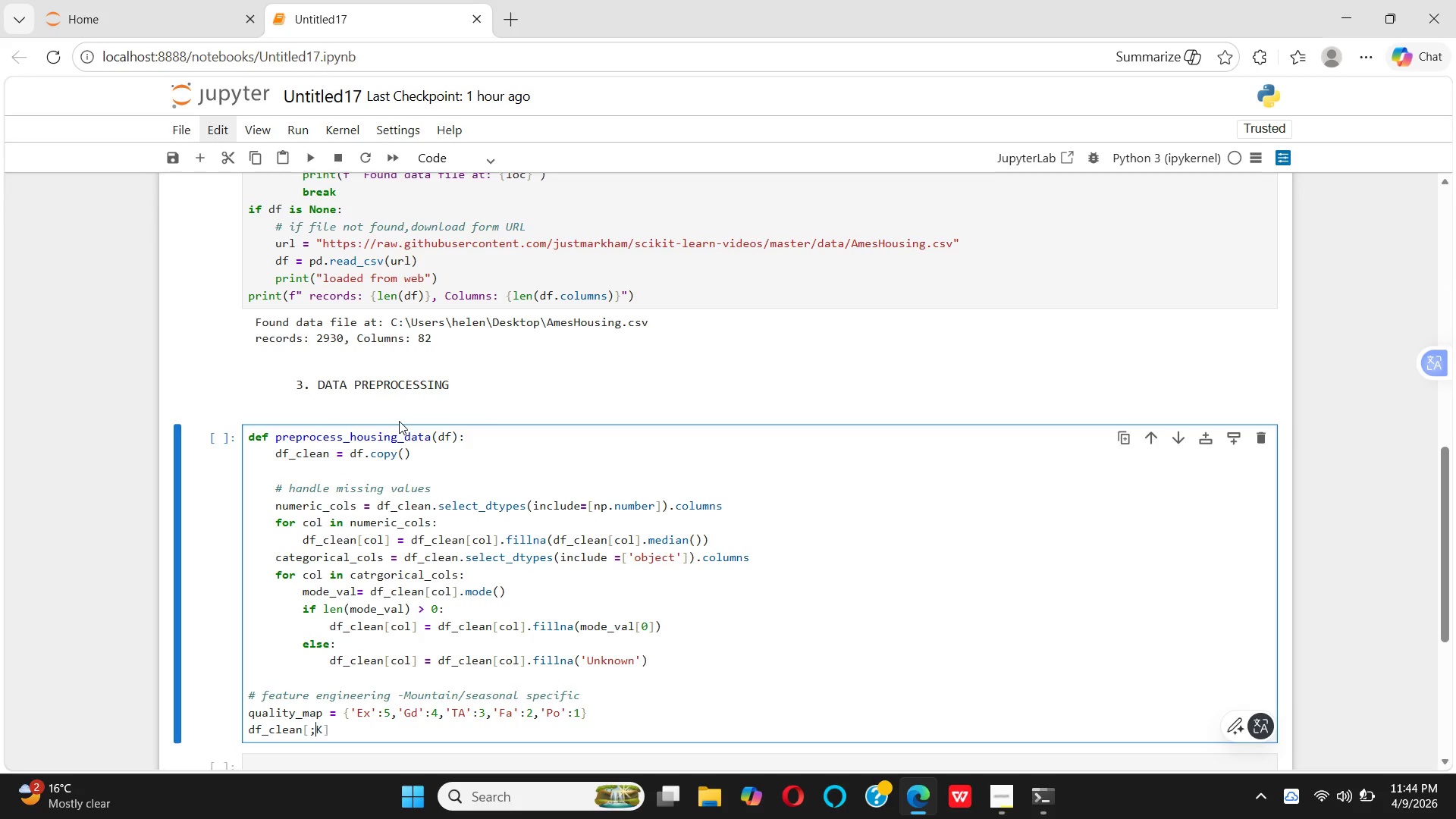 
key(Semicolon)
 